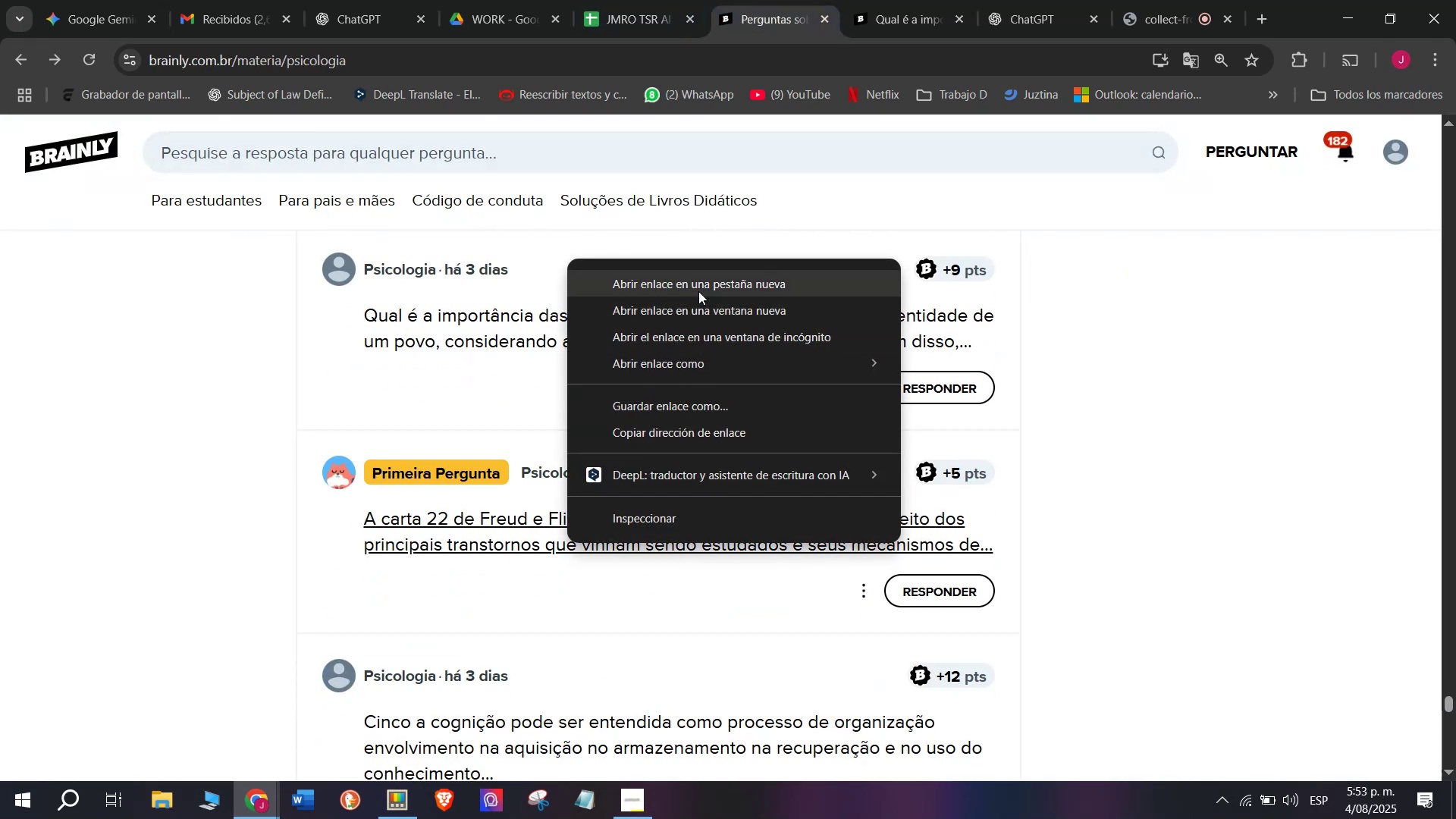 
left_click([703, 280])
 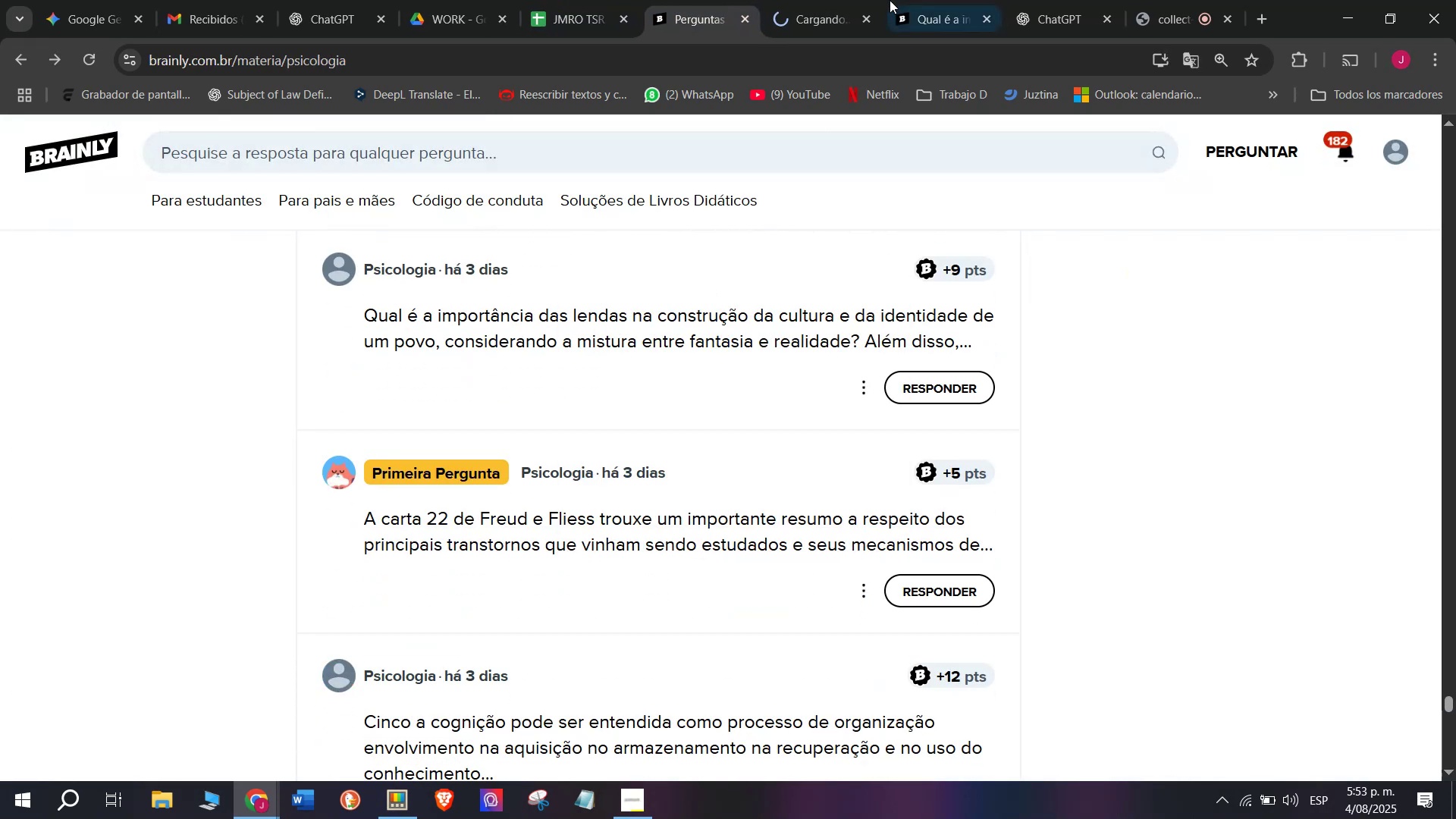 
left_click([909, 0])
 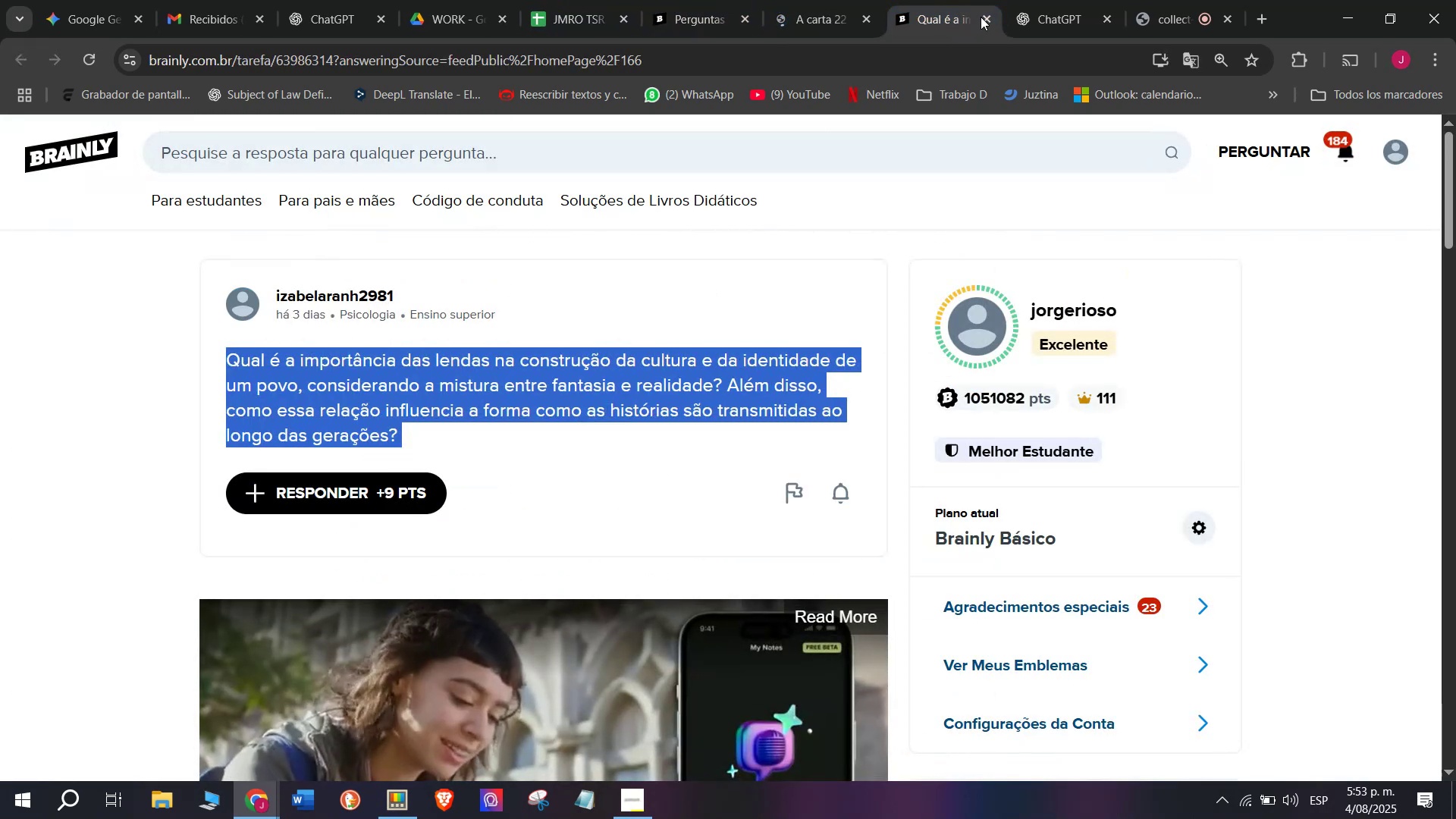 
left_click([981, 14])
 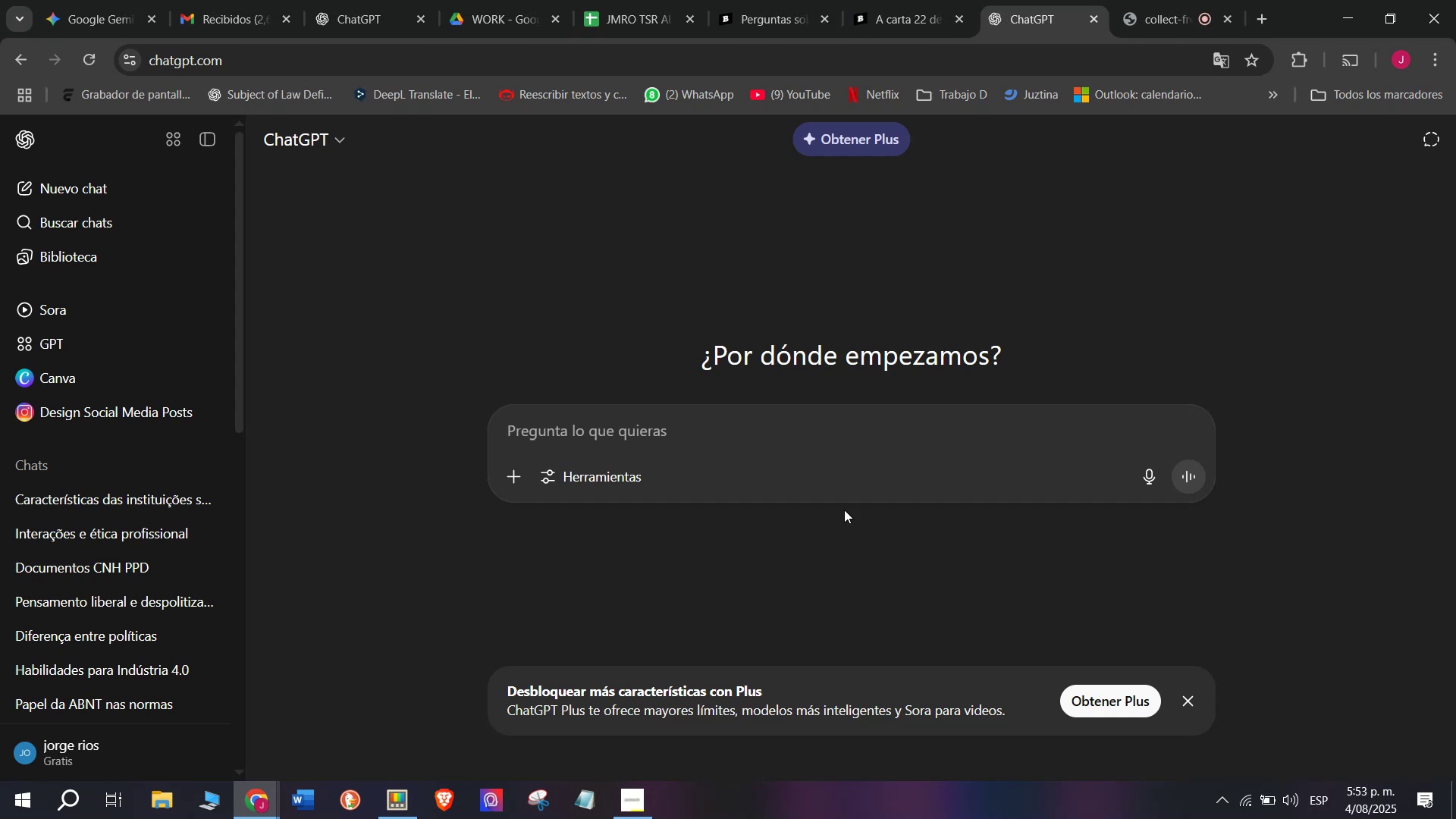 
left_click([897, 0])
 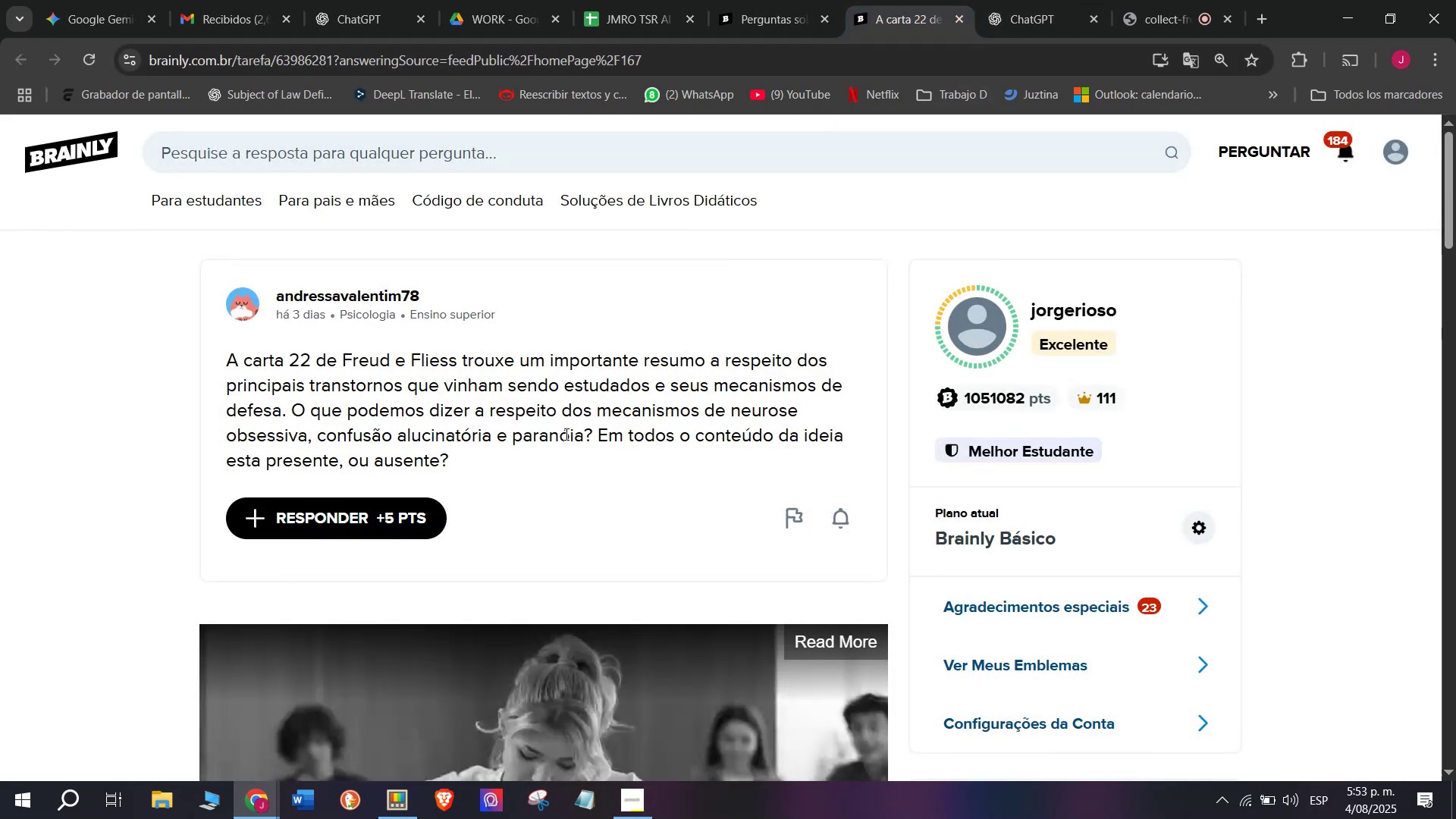 
double_click([565, 422])
 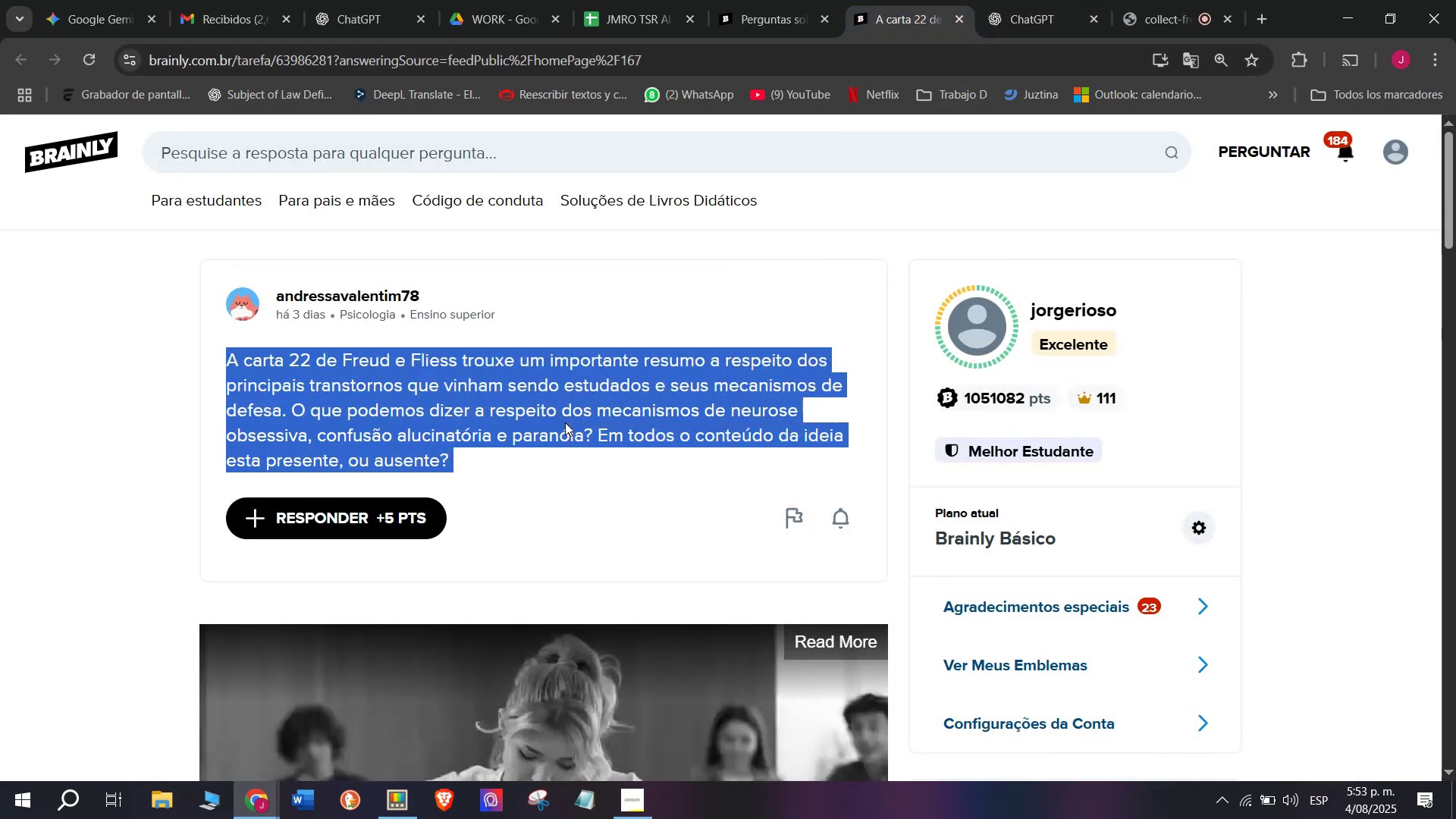 
triple_click([565, 422])
 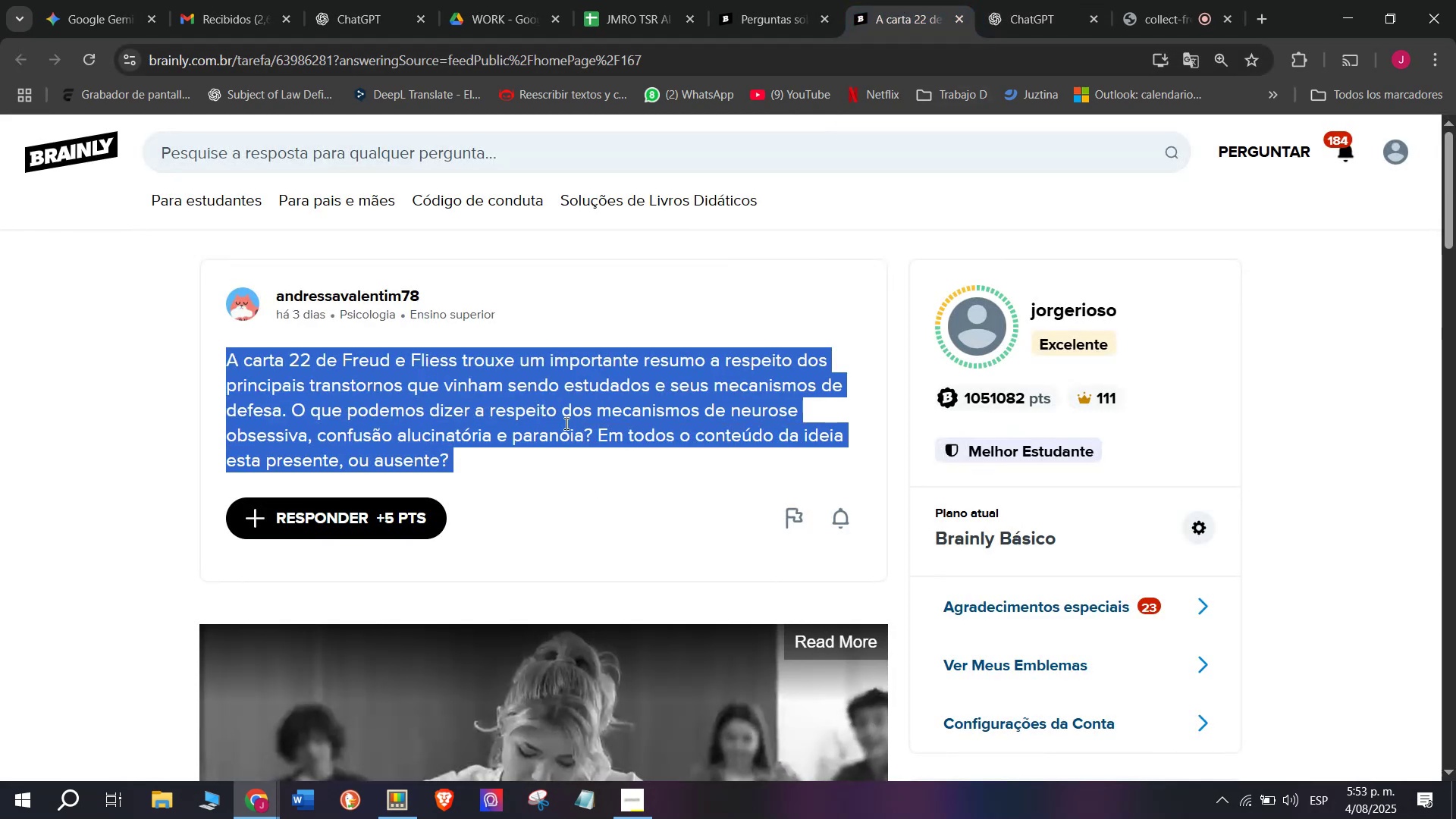 
key(Control+C)
 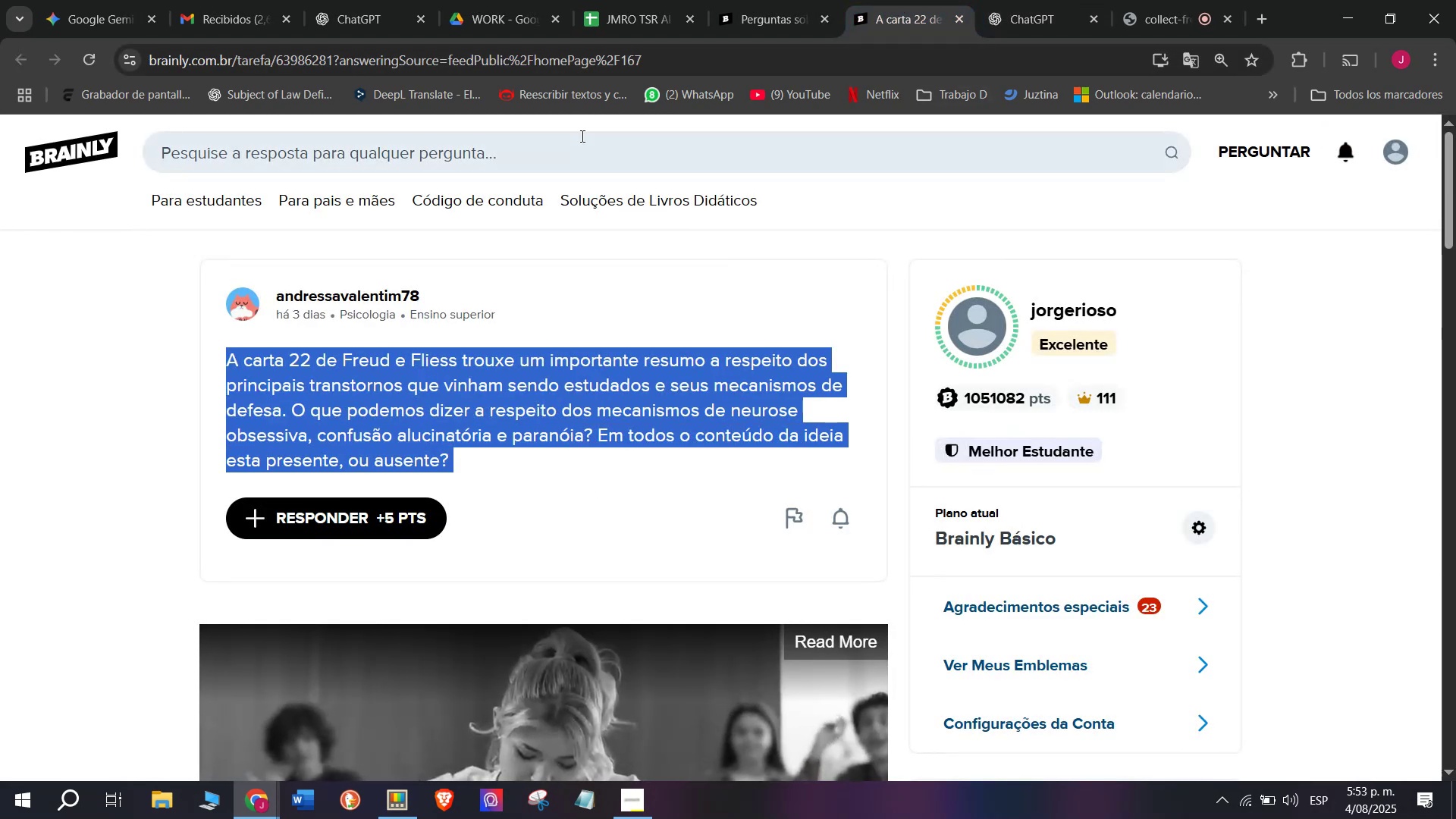 
key(Control+ControlLeft)
 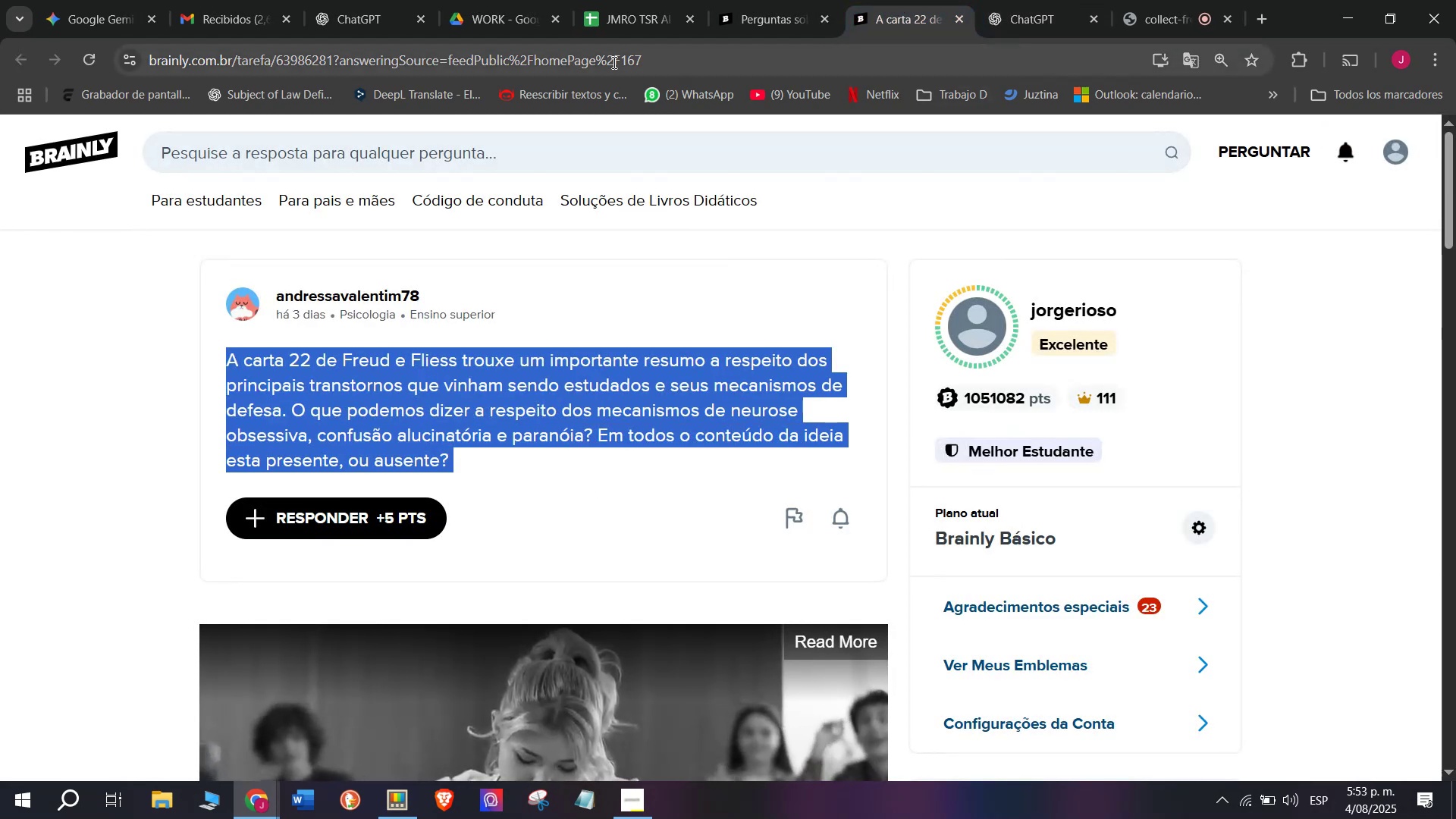 
key(Break)
 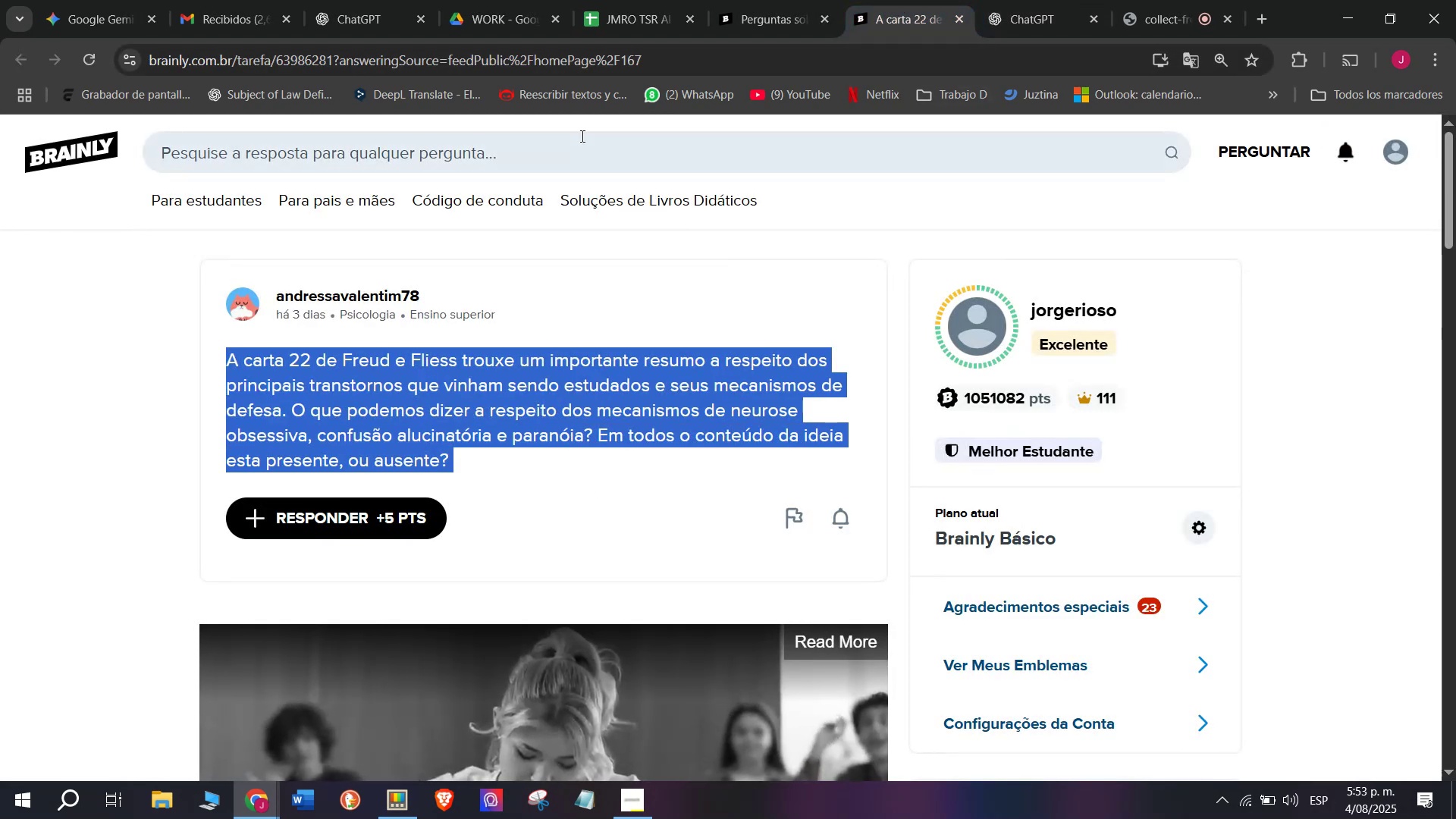 
double_click([613, 62])
 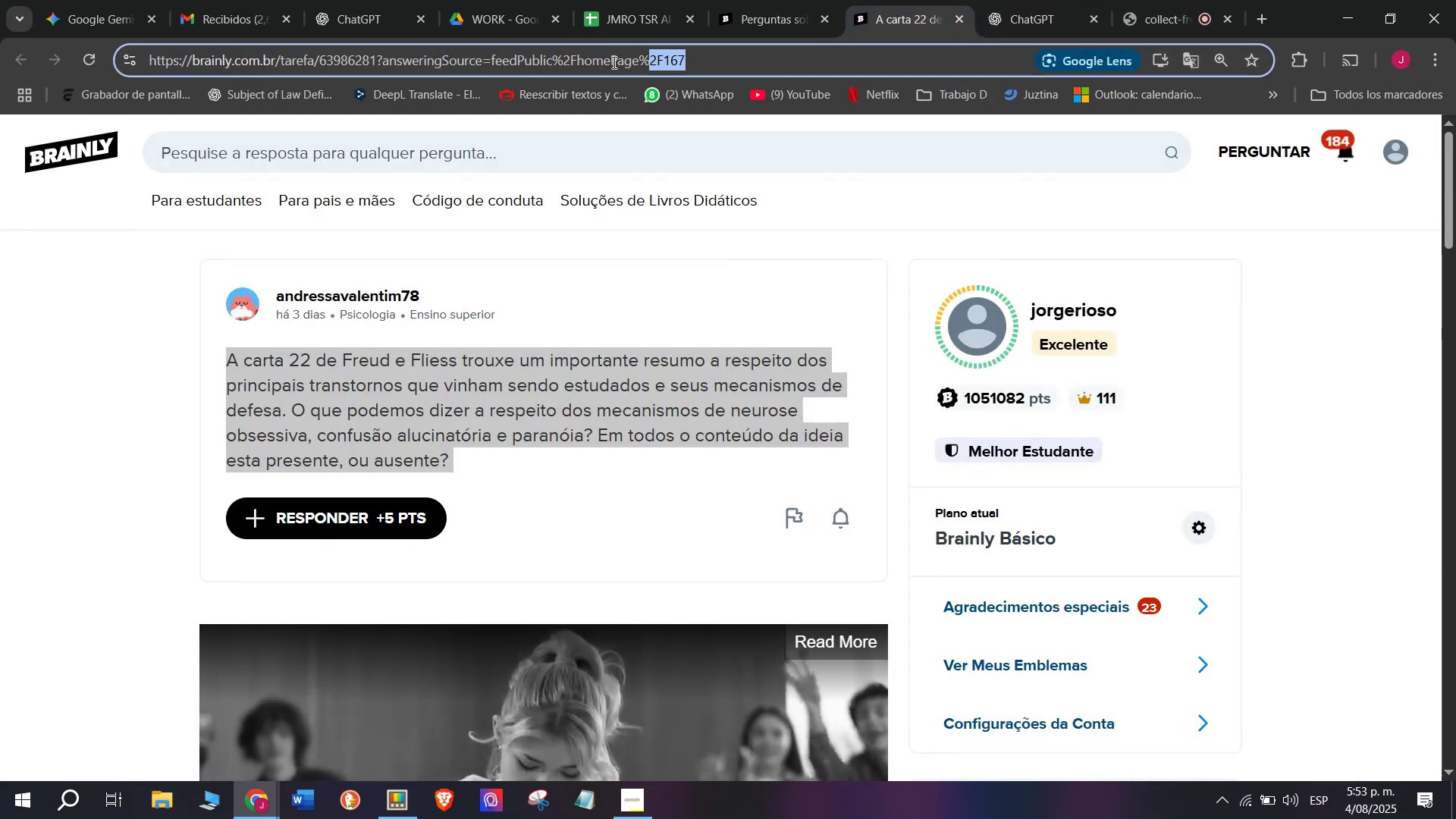 
triple_click([613, 62])
 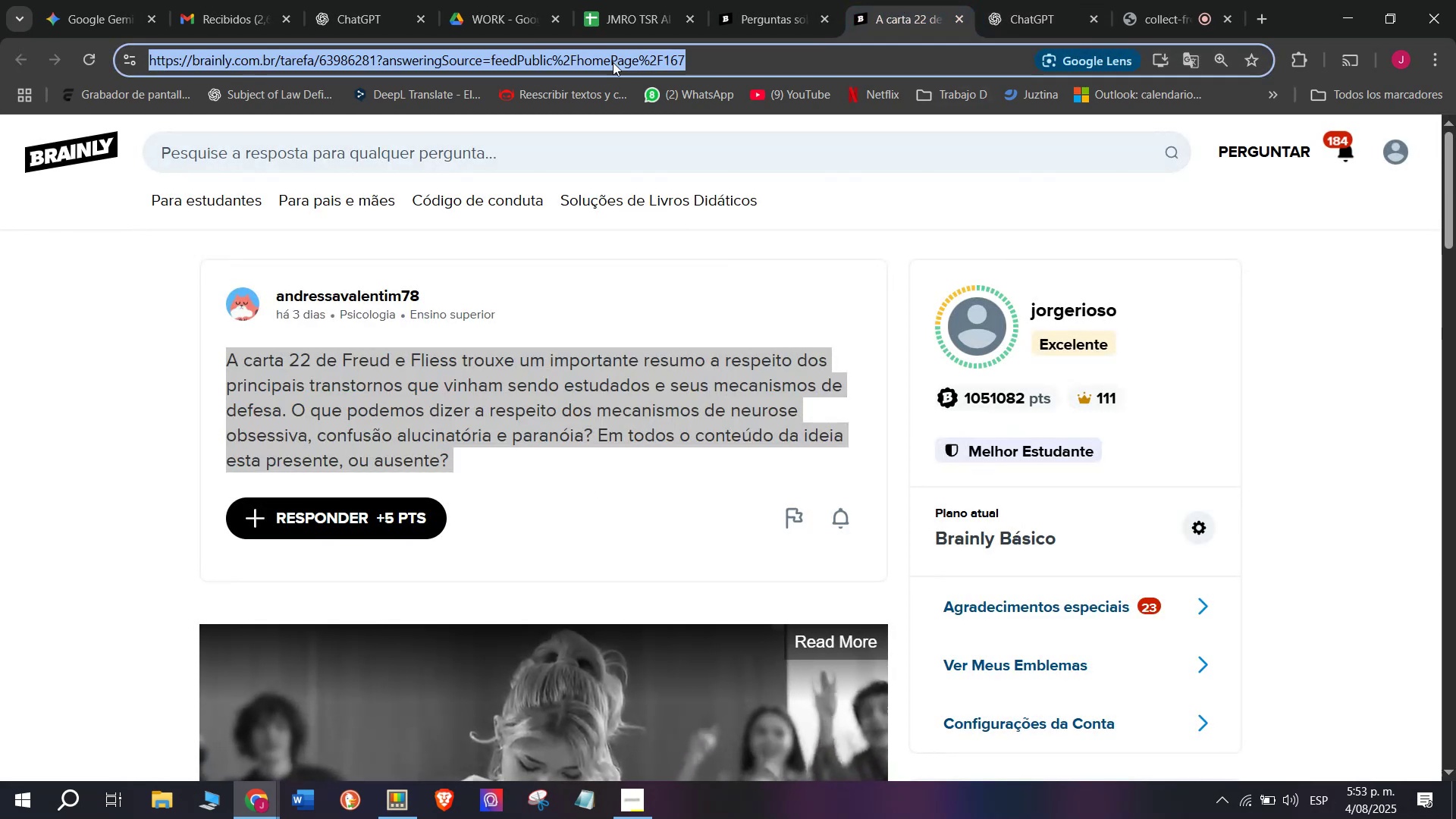 
key(Control+ControlLeft)
 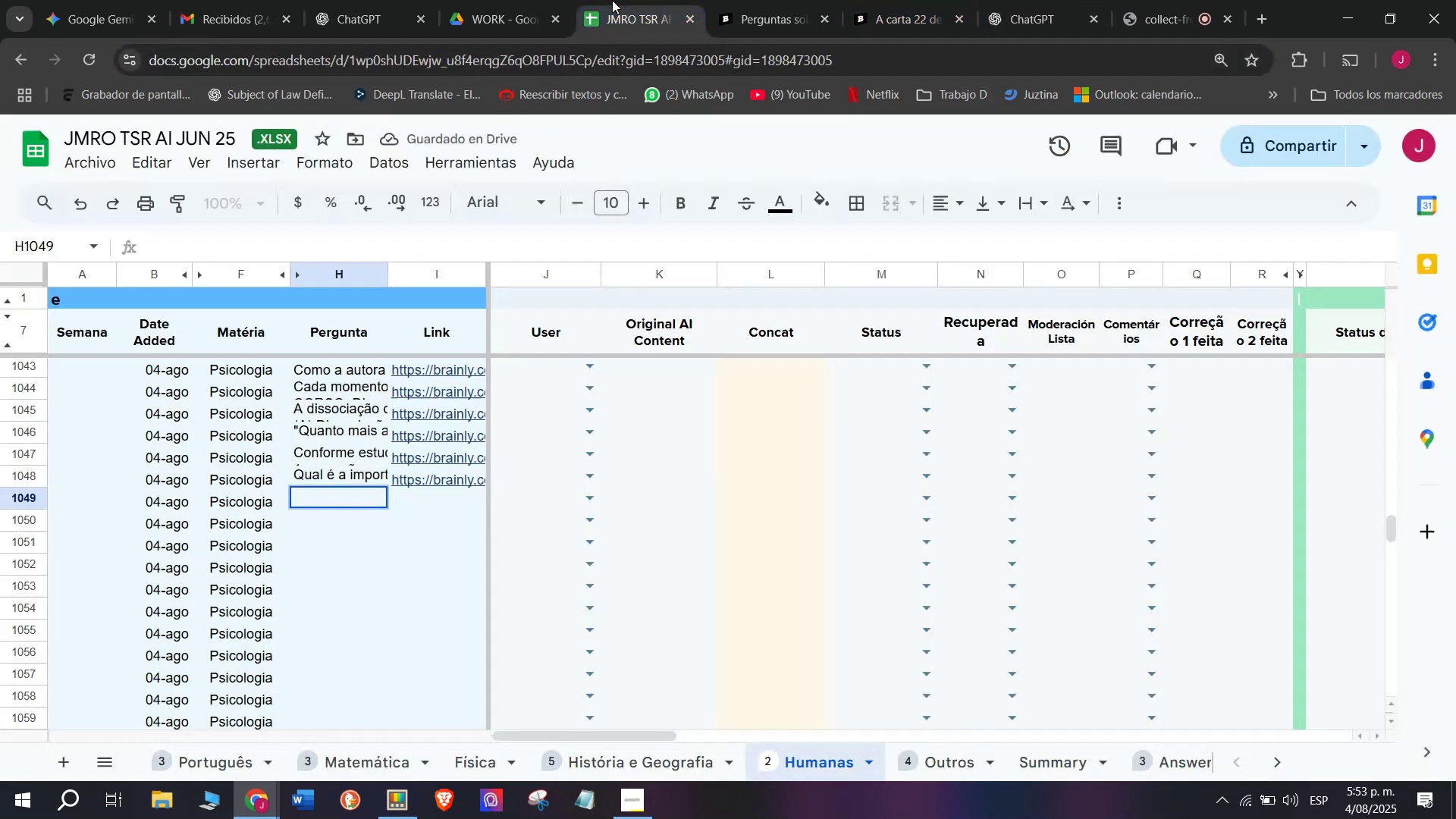 
key(Break)
 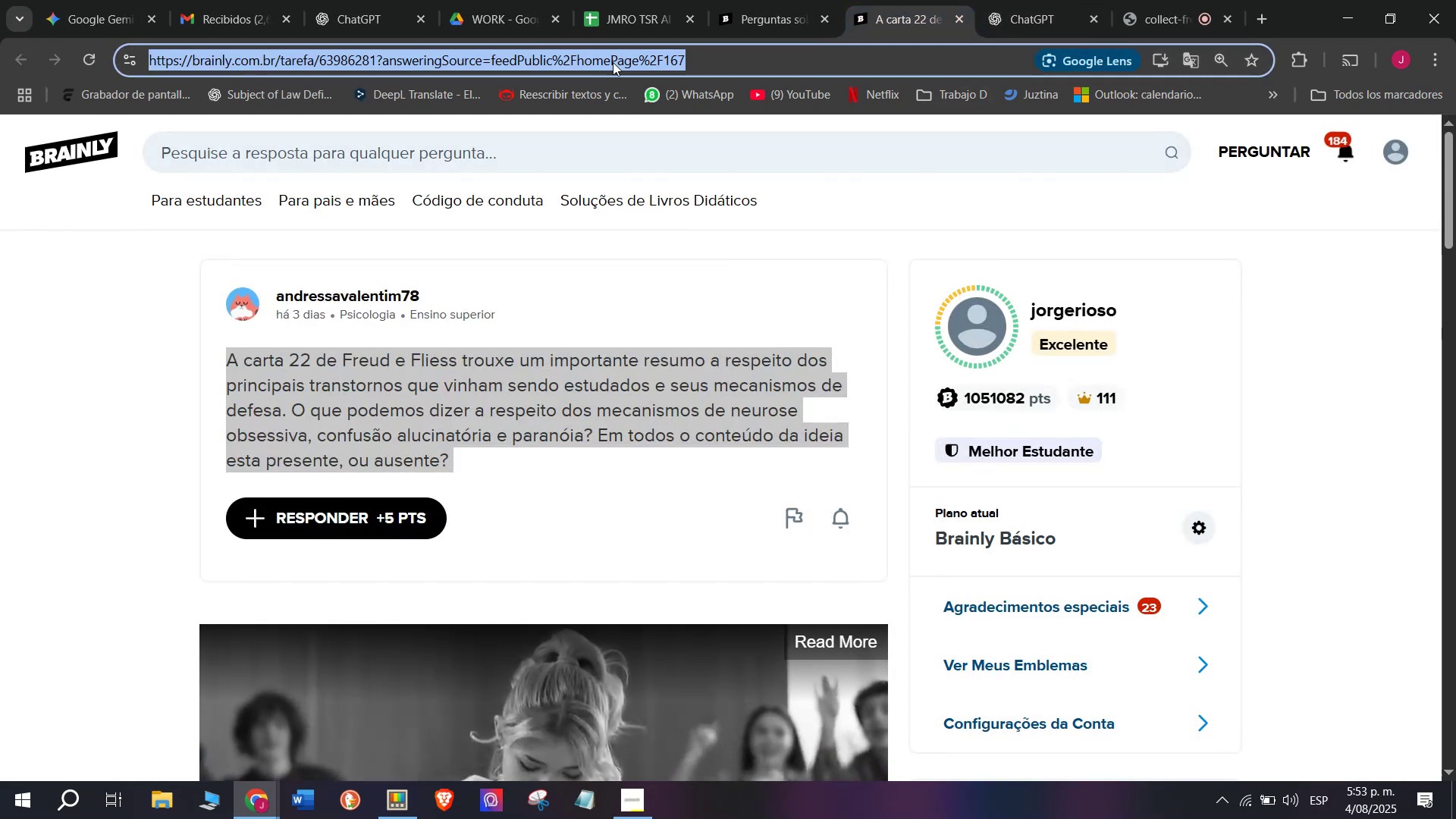 
key(Control+C)
 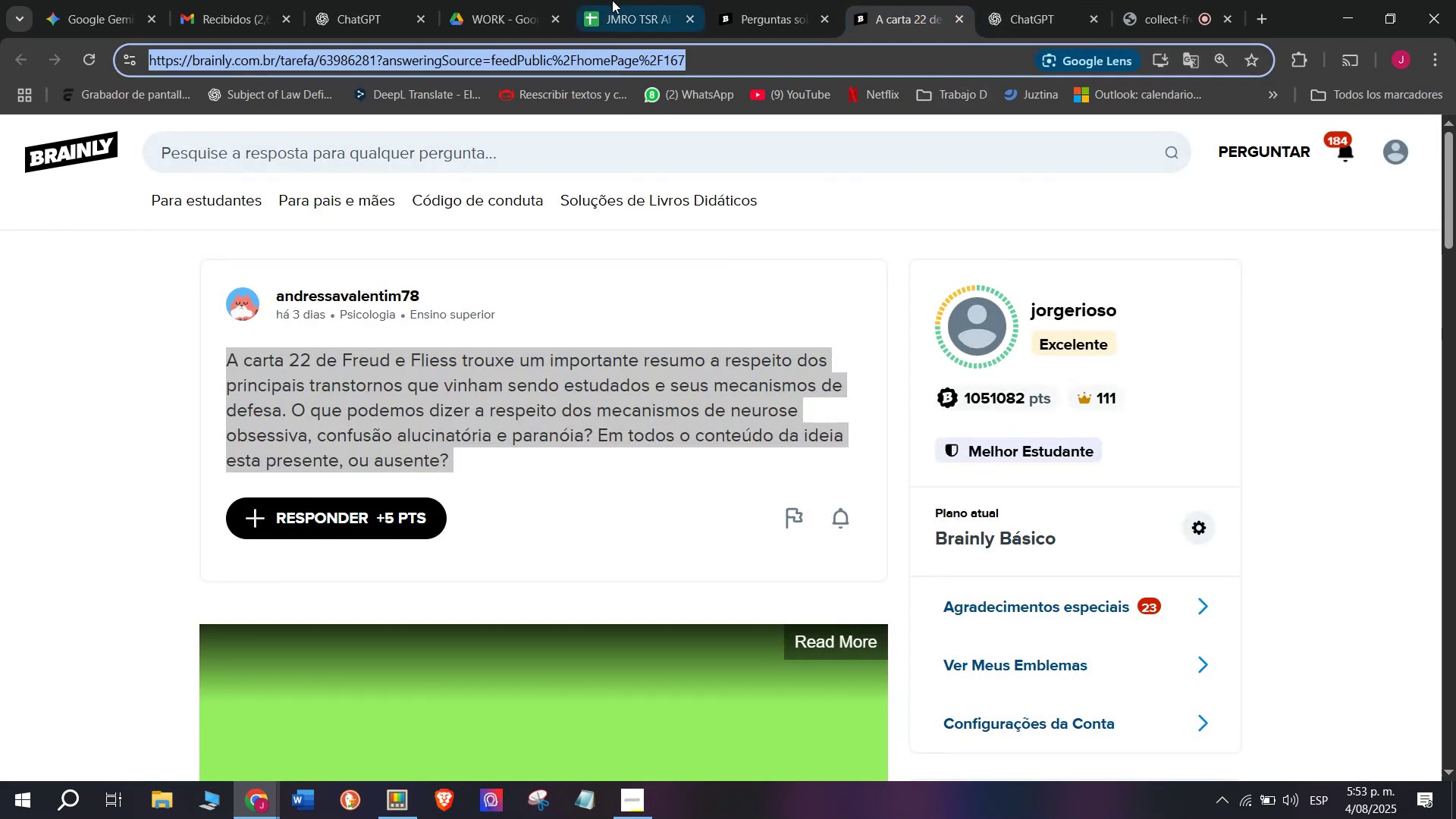 
left_click([612, 0])
 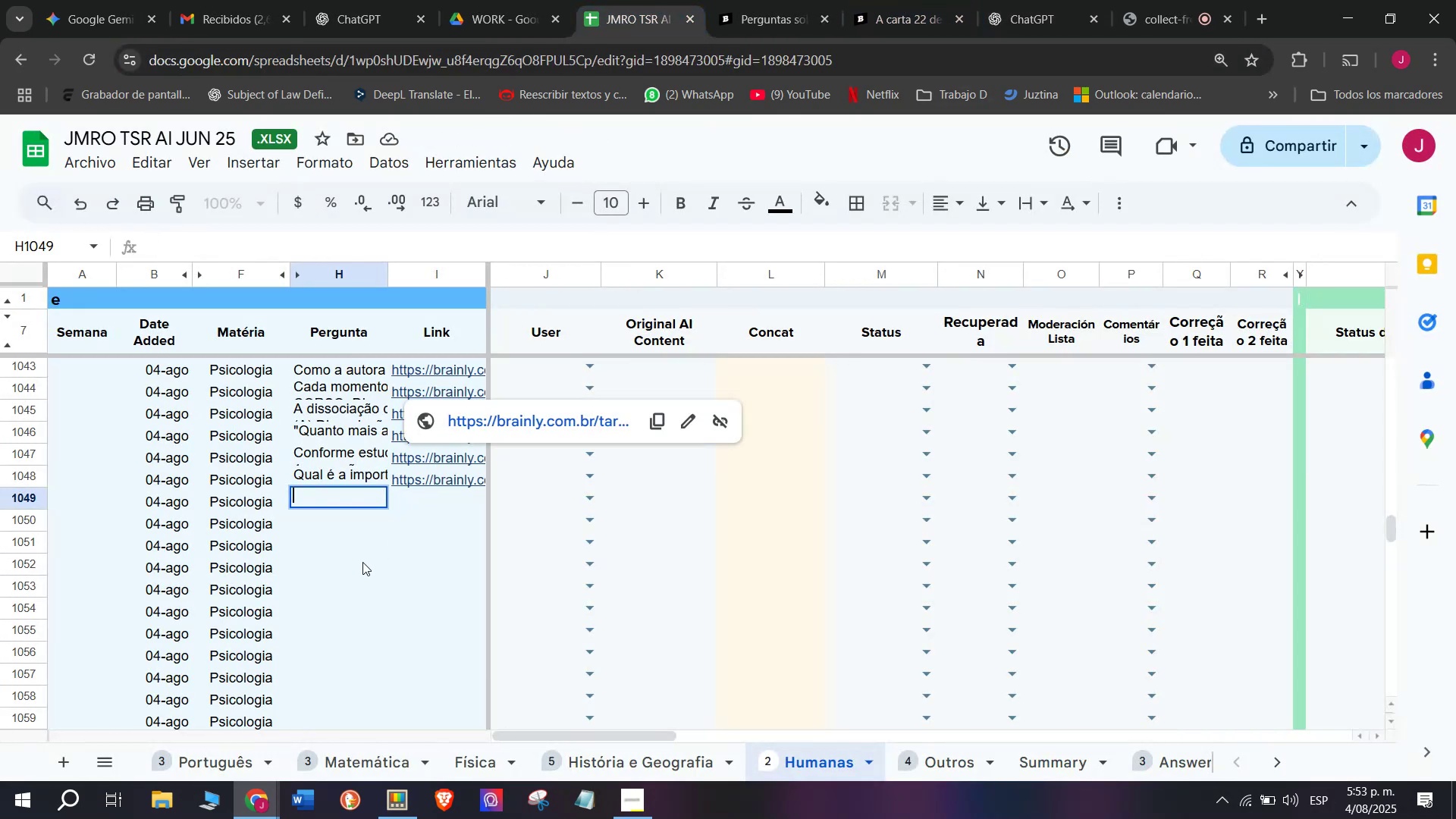 
key(C)
 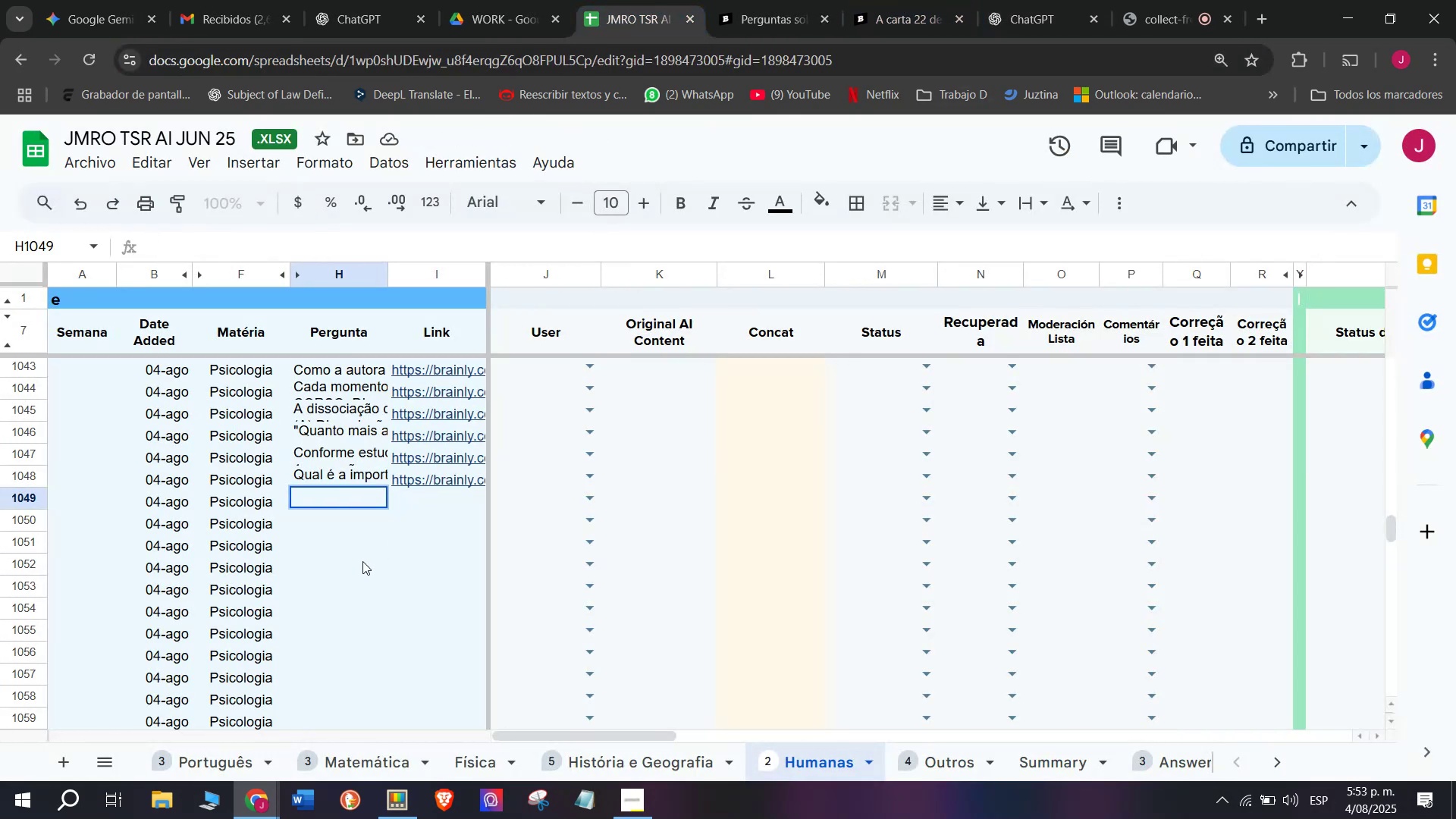 
key(Meta+MetaLeft)
 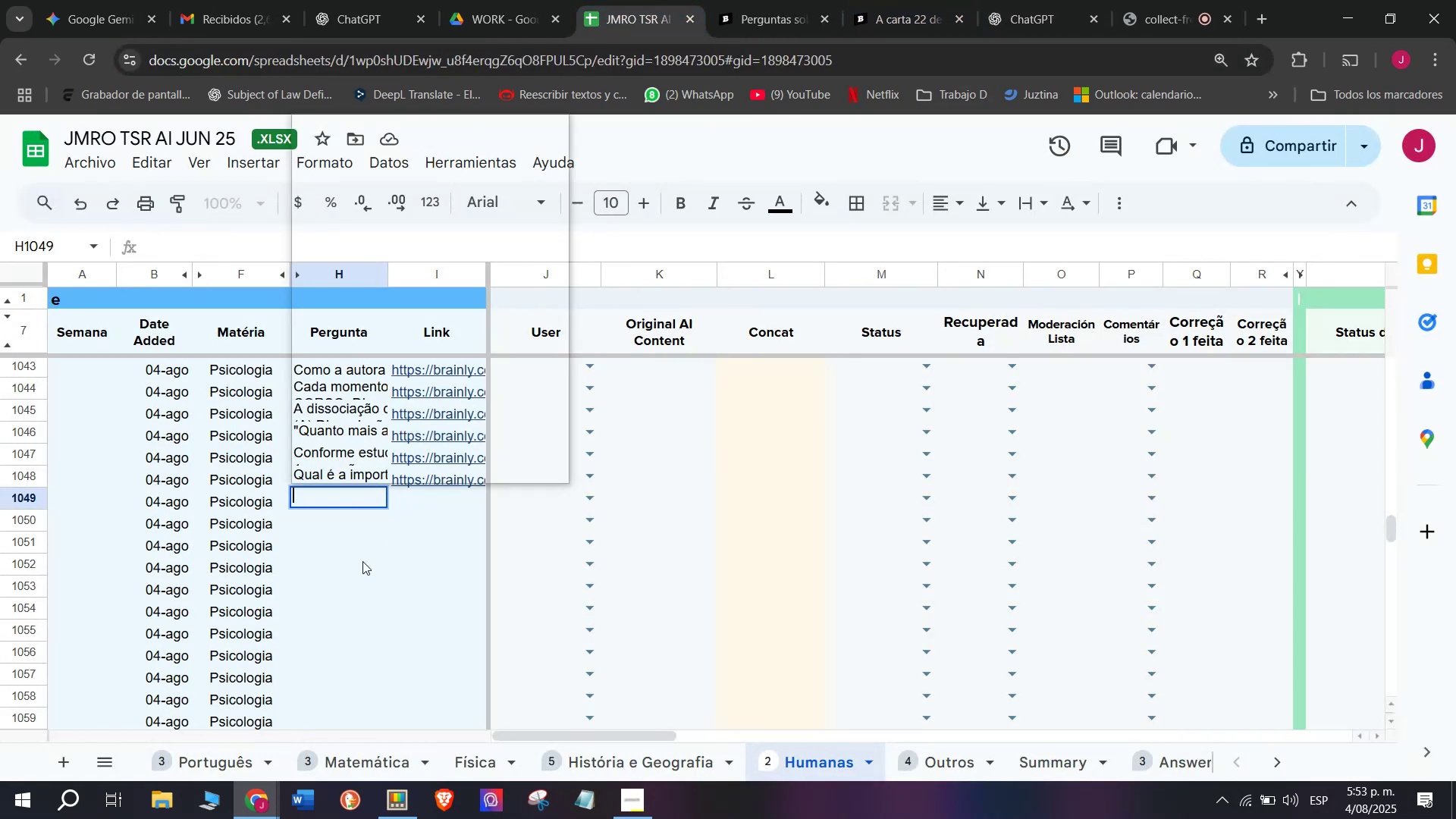 
key(Meta+V)
 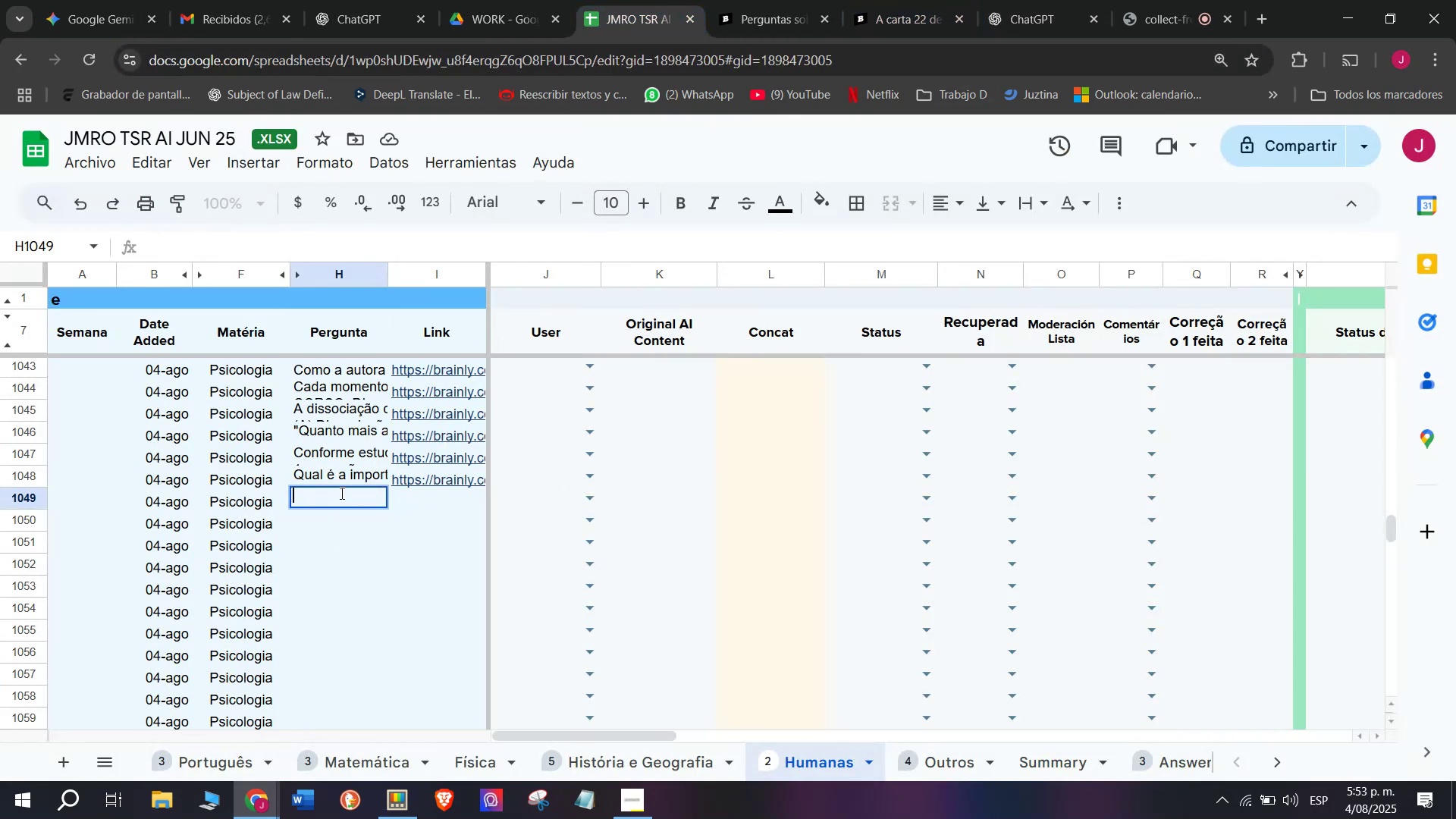 
left_click([340, 504])
 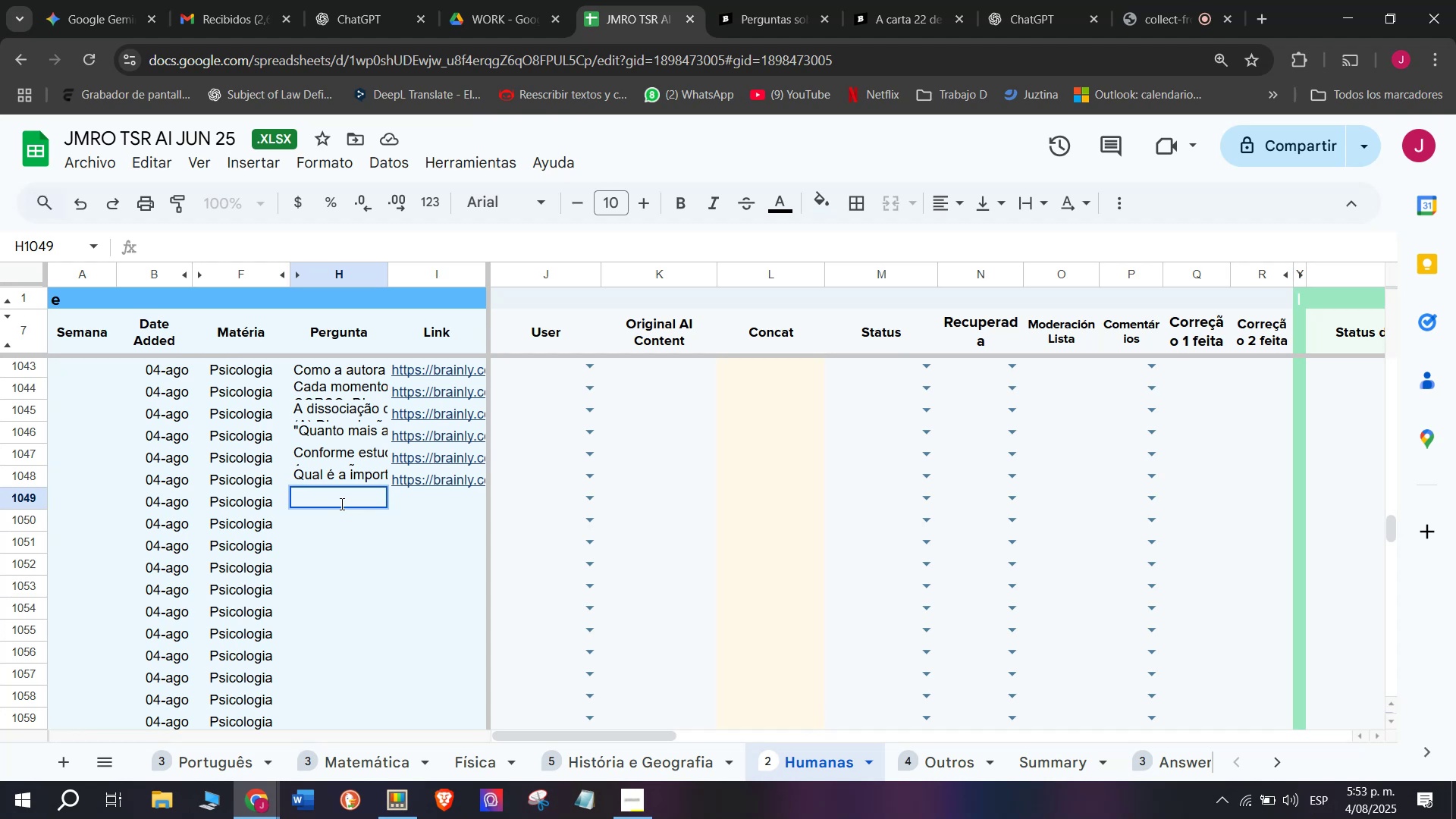 
key(C)
 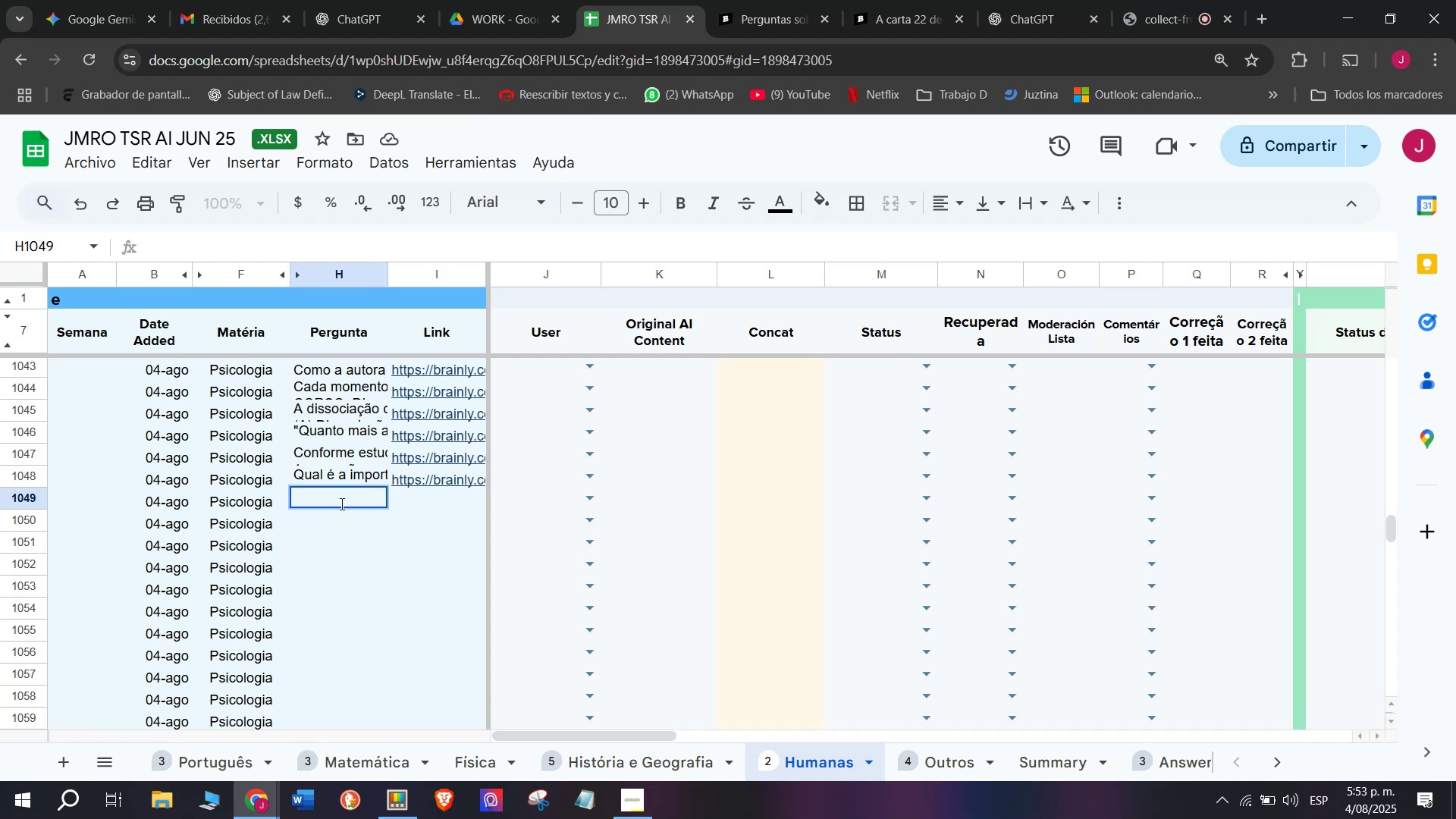 
key(Meta+MetaLeft)
 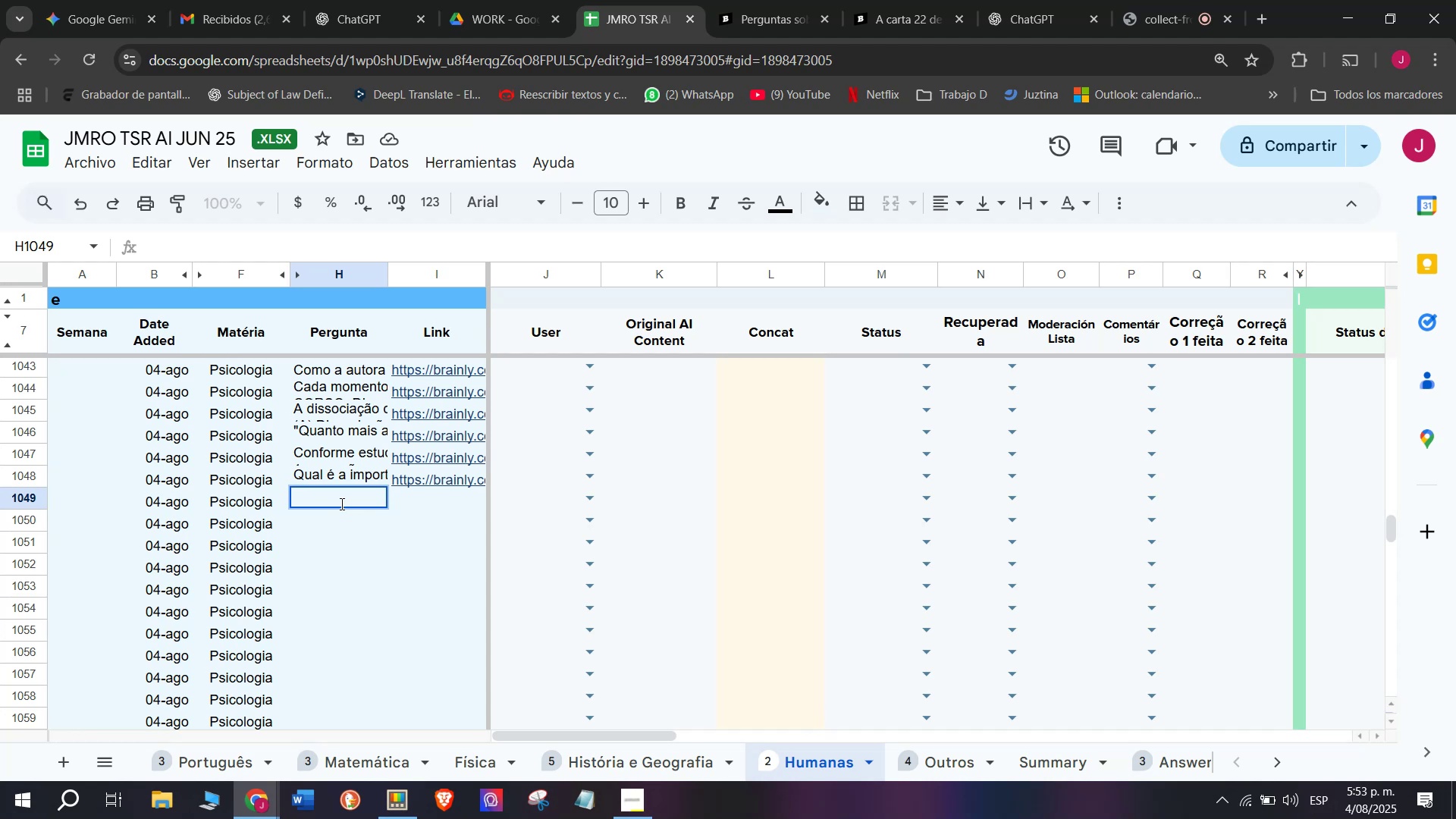 
key(Meta+V)
 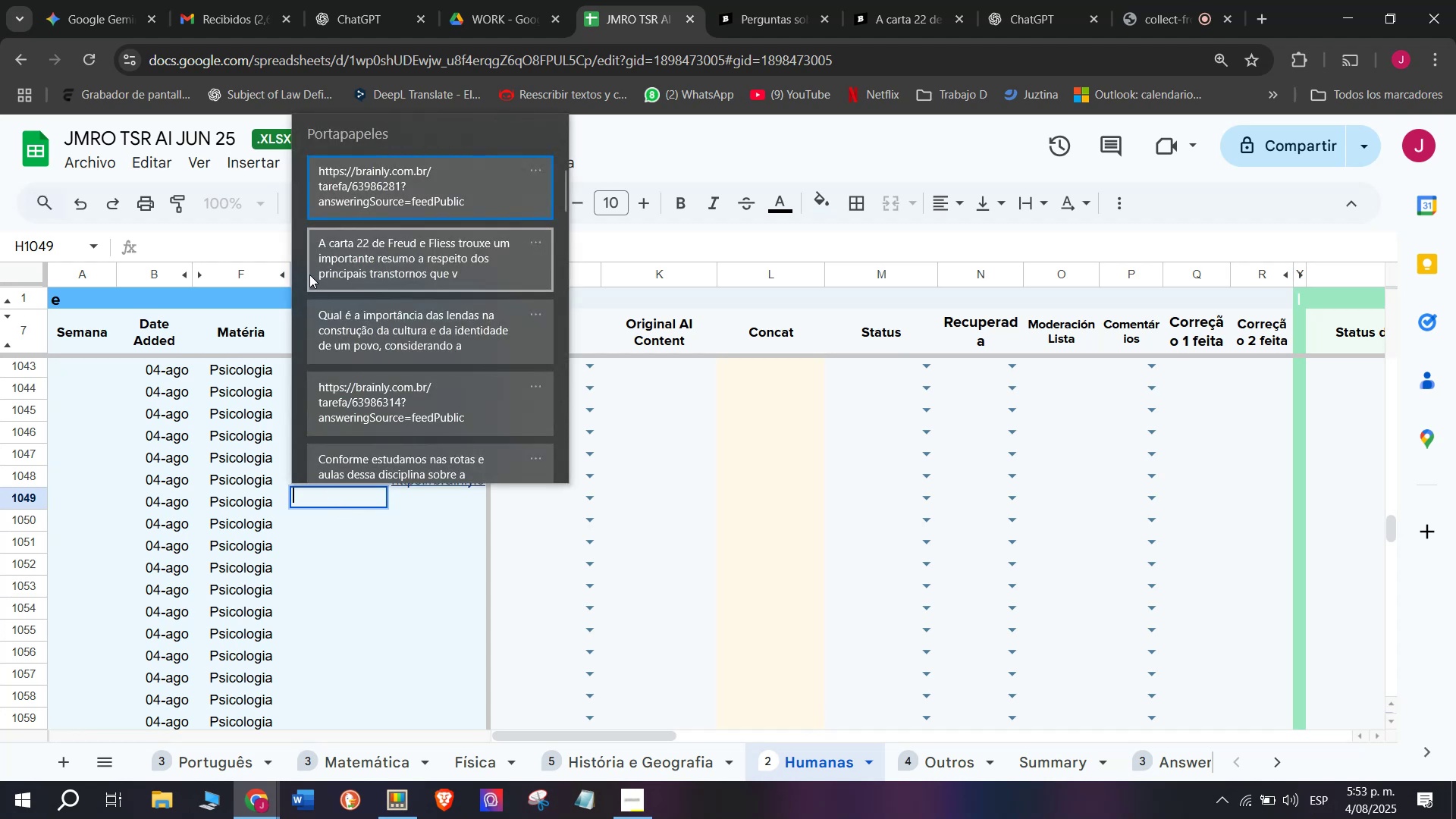 
key(Control+ControlLeft)
 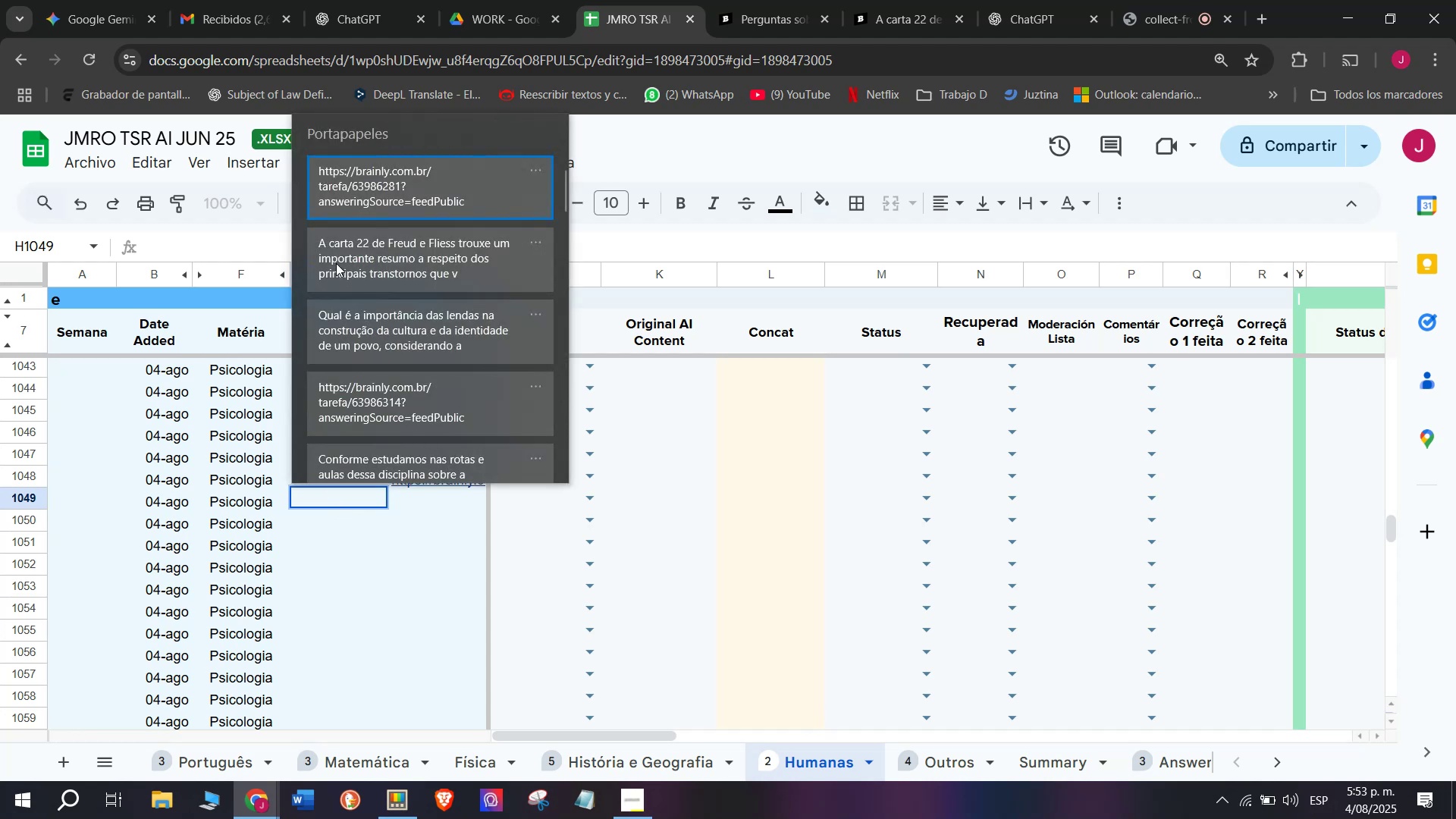 
key(Control+V)
 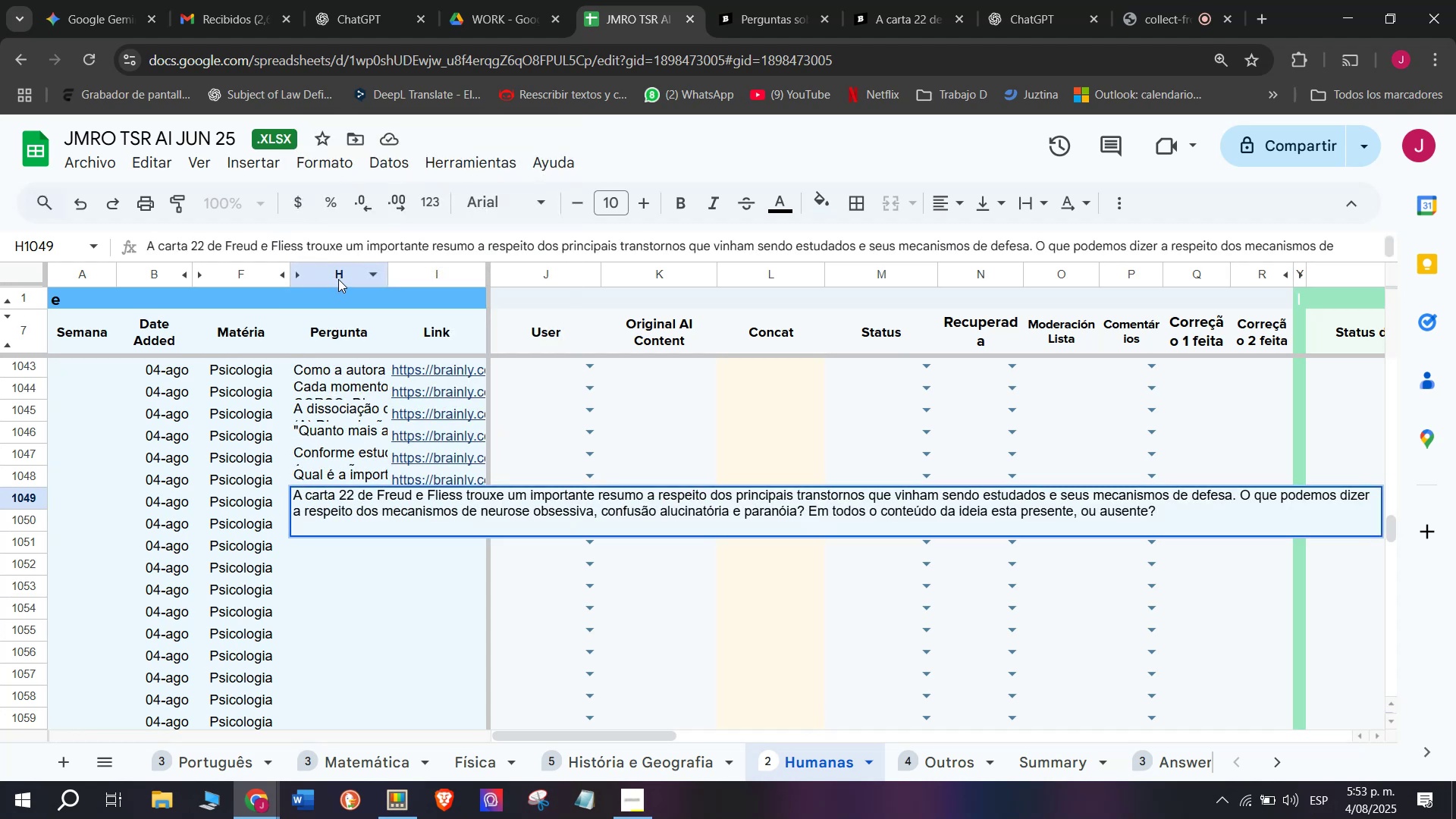 
key(Enter)
 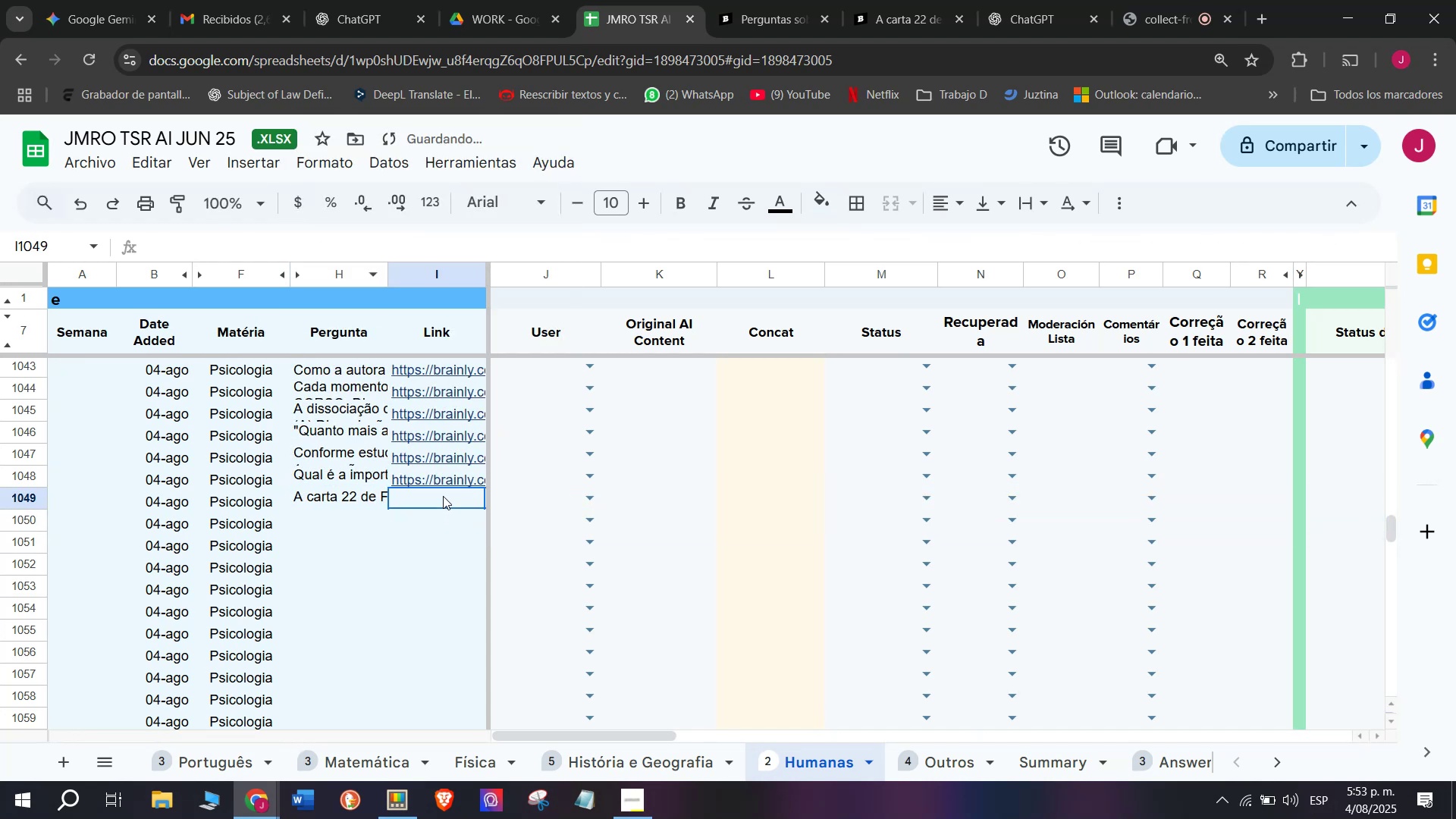 
double_click([443, 496])
 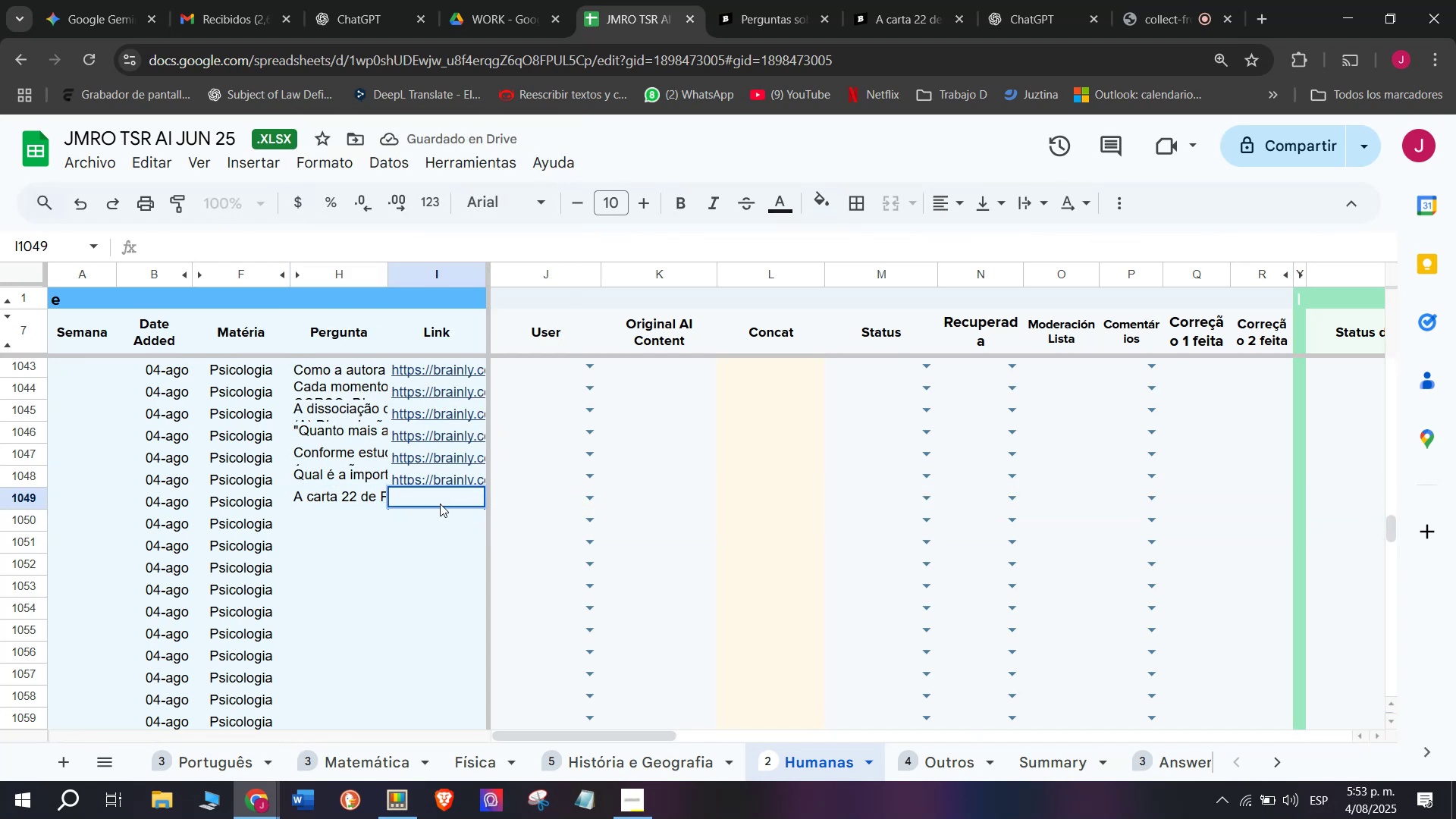 
key(Meta+MetaLeft)
 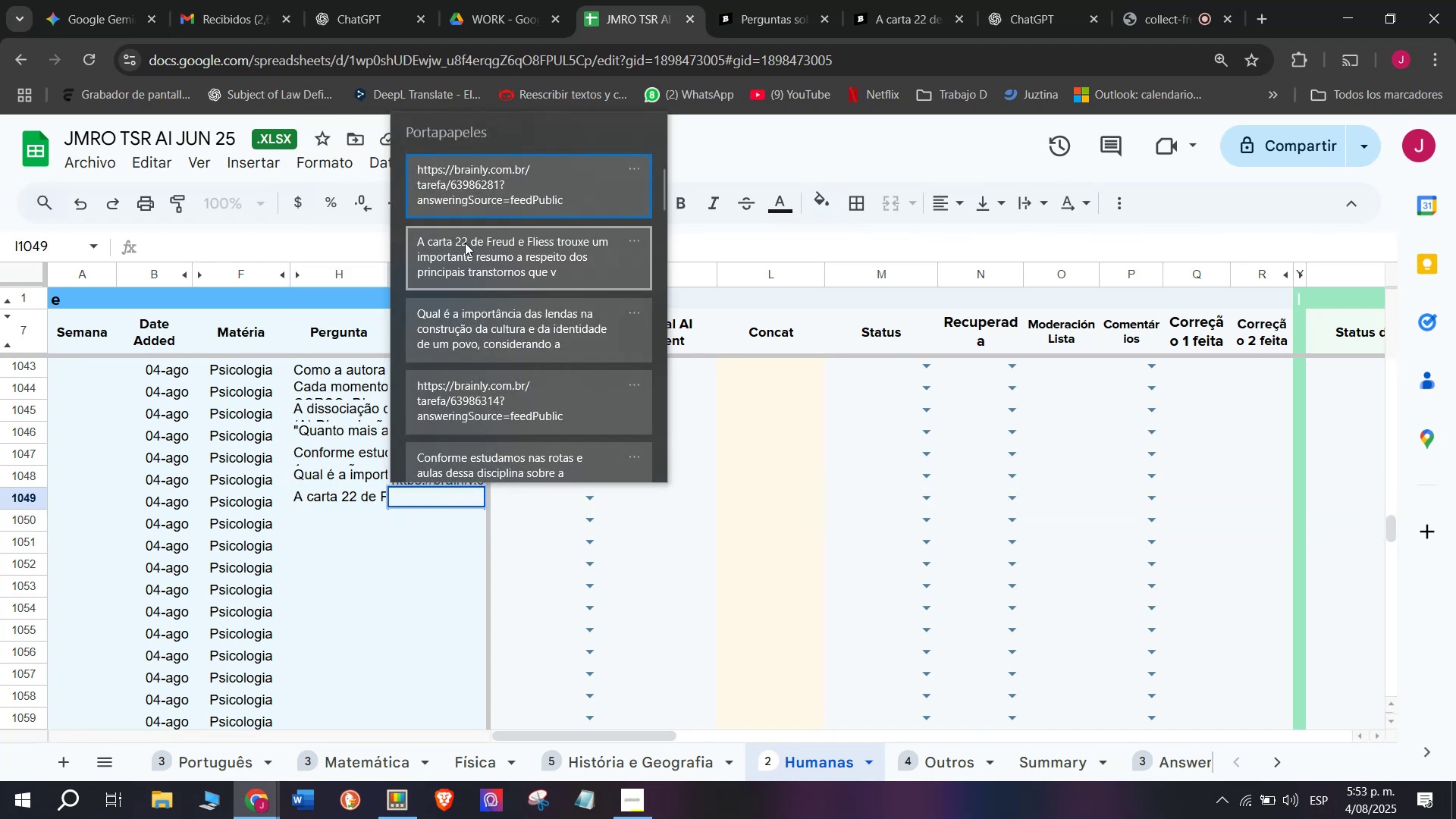 
key(C)
 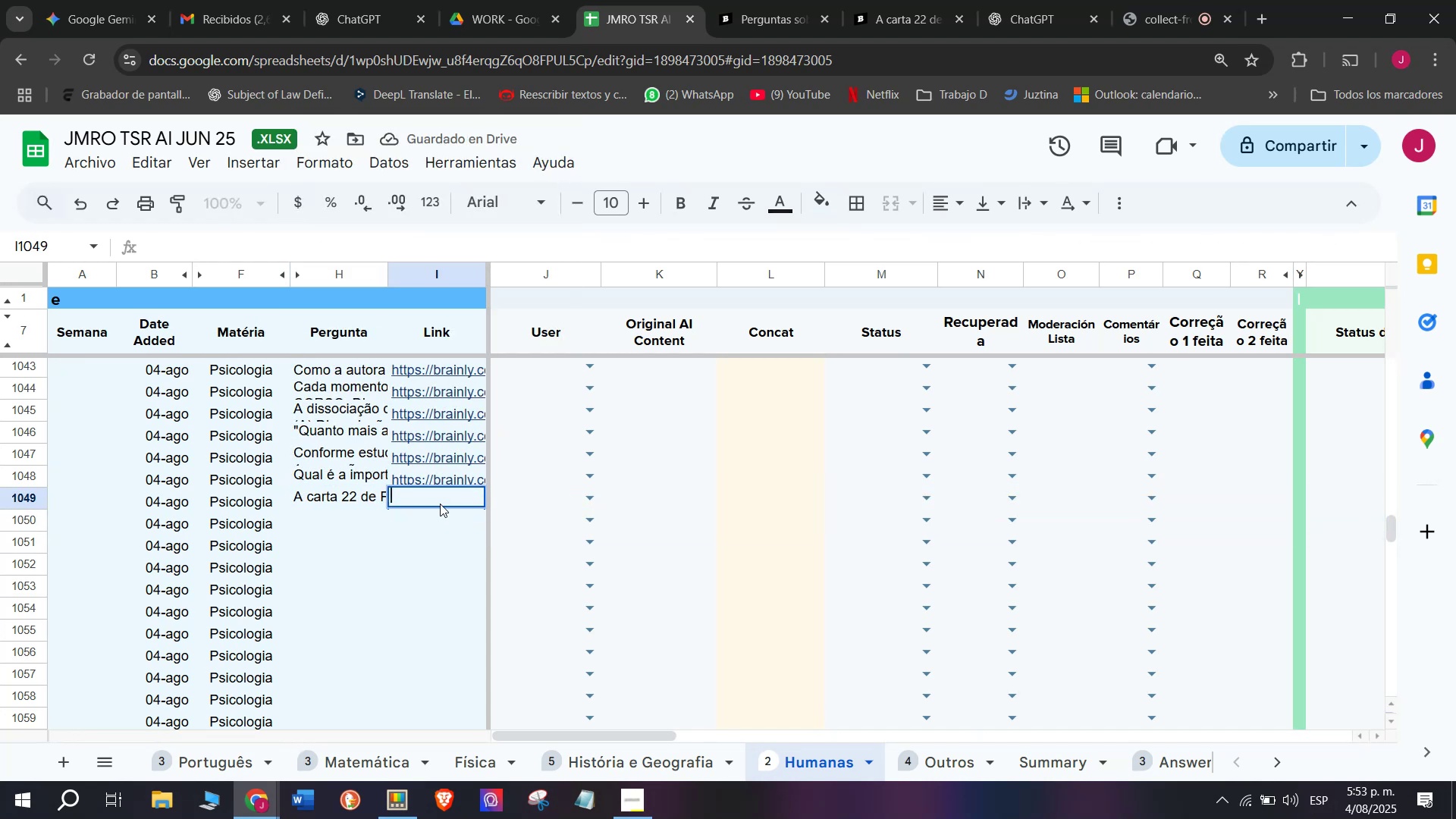 
key(Meta+V)
 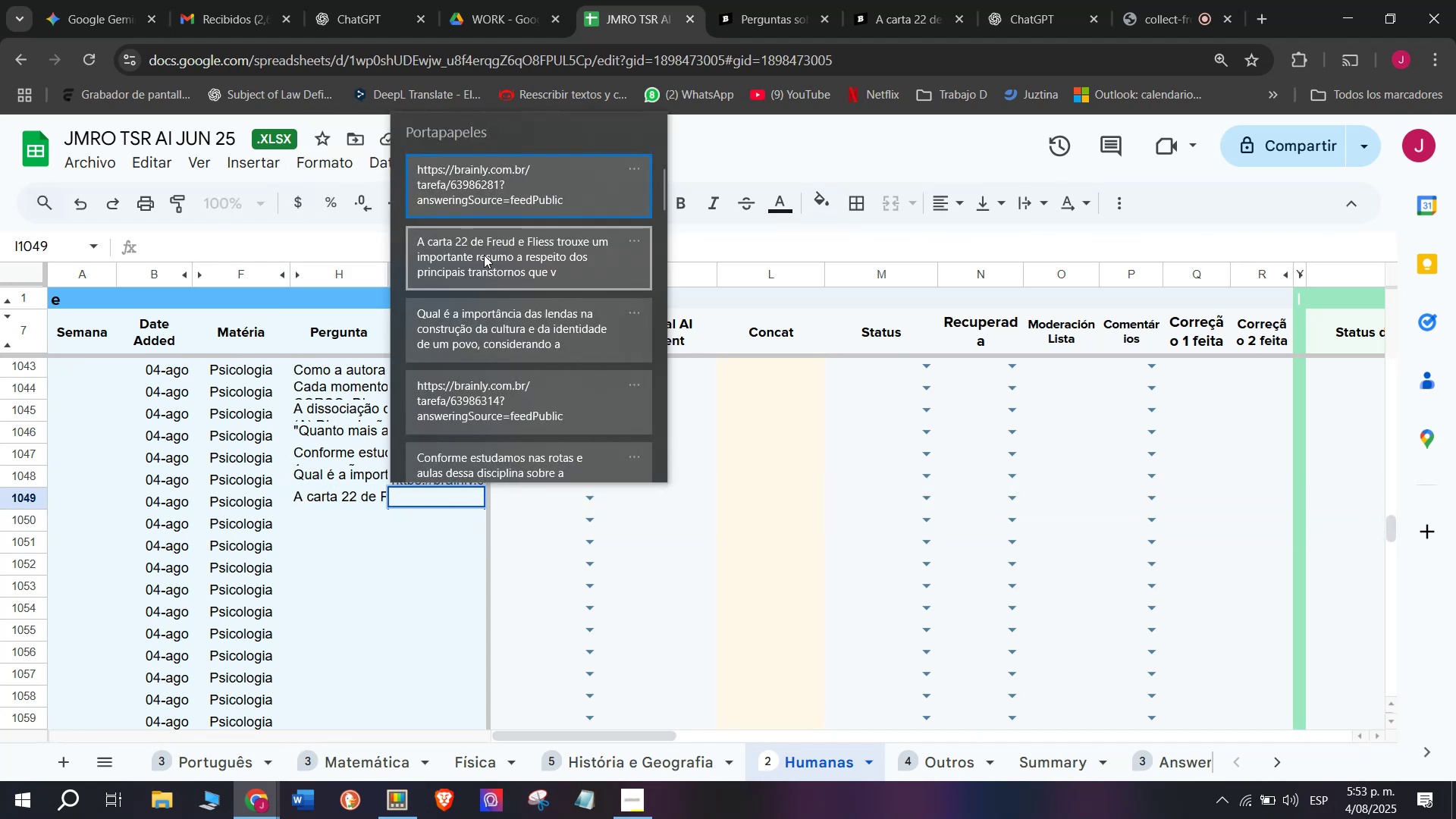 
left_click([488, 262])
 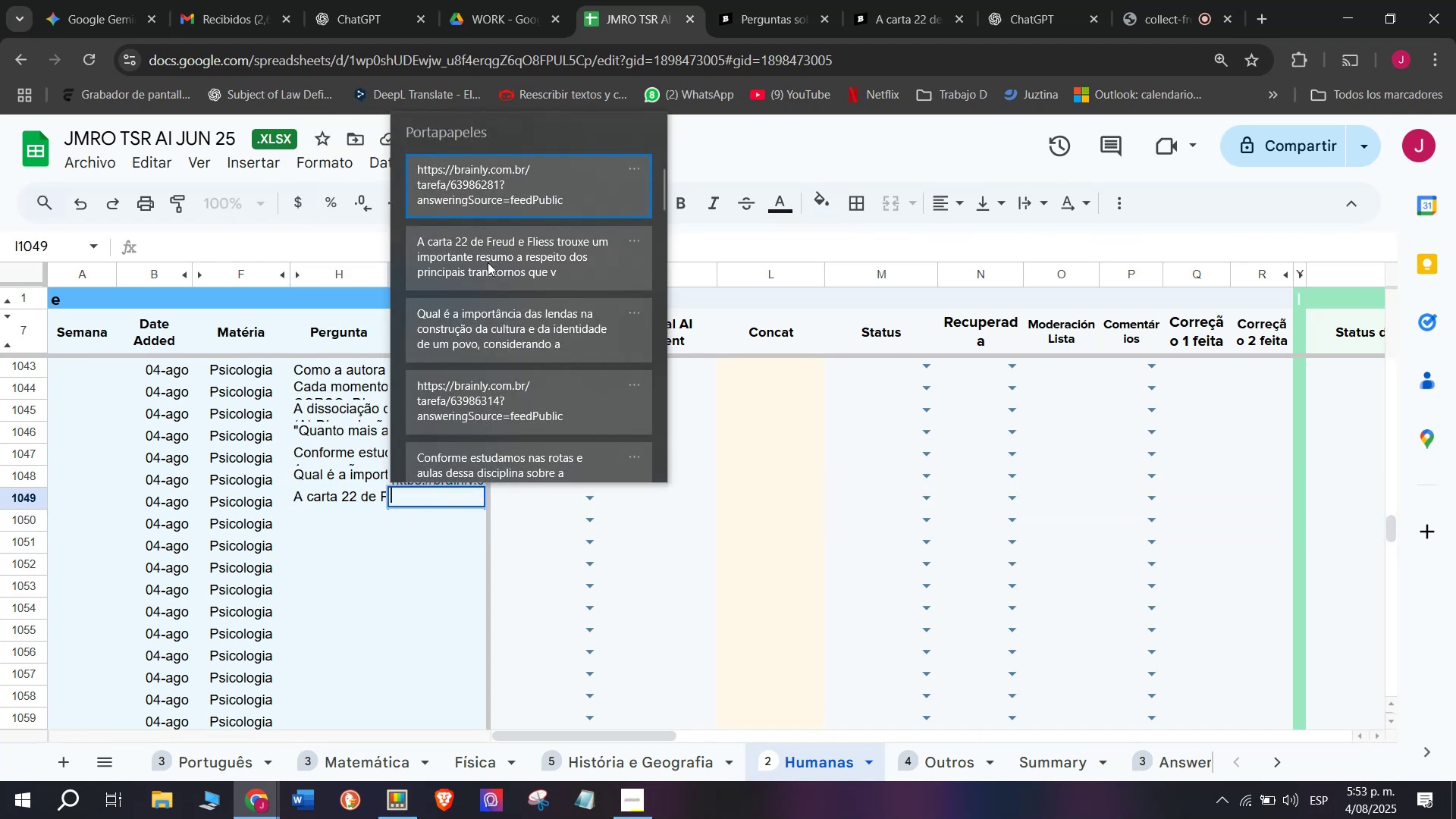 
key(Control+ControlLeft)
 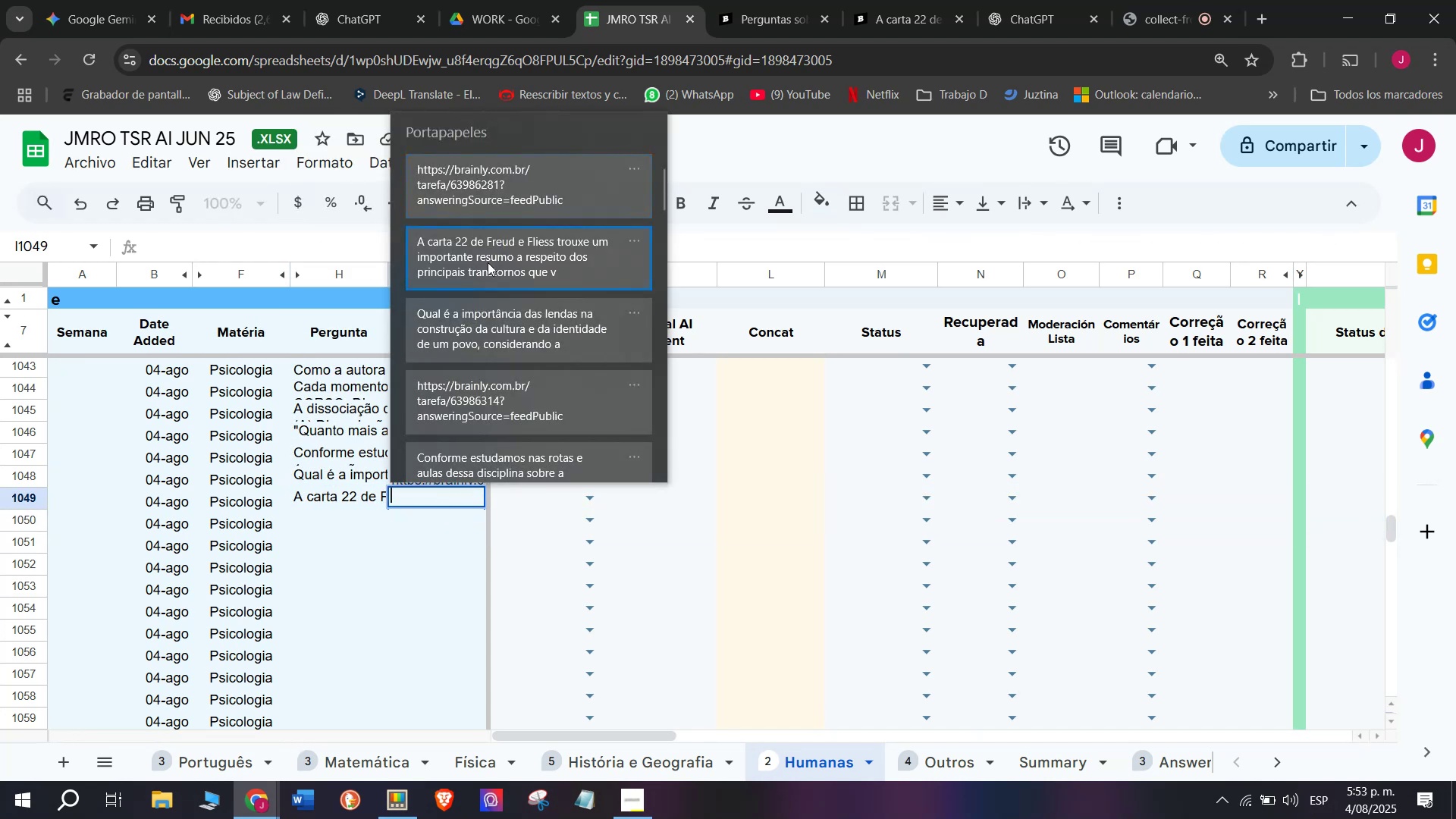 
key(Control+V)
 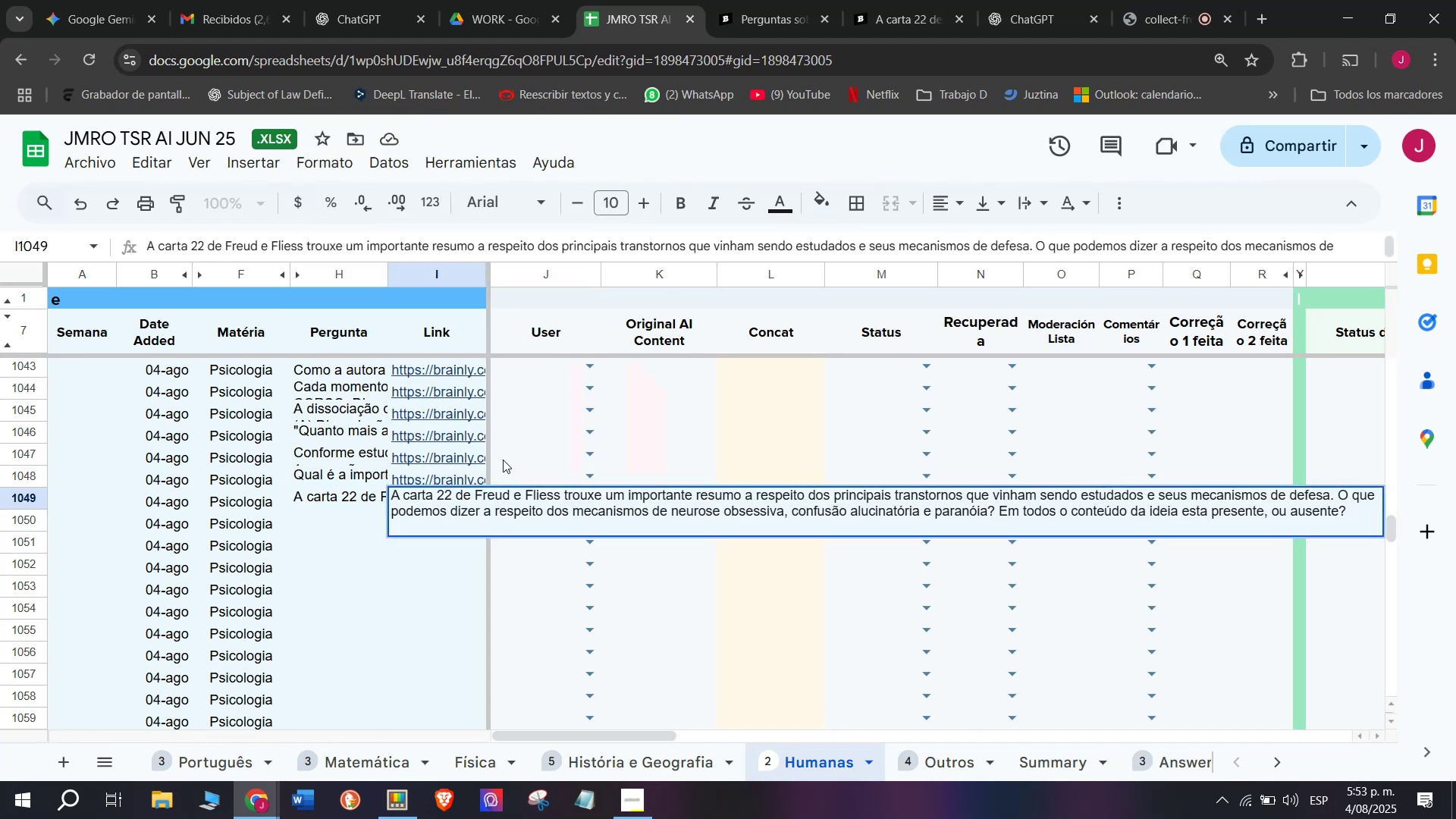 
key(Shift+ShiftLeft)
 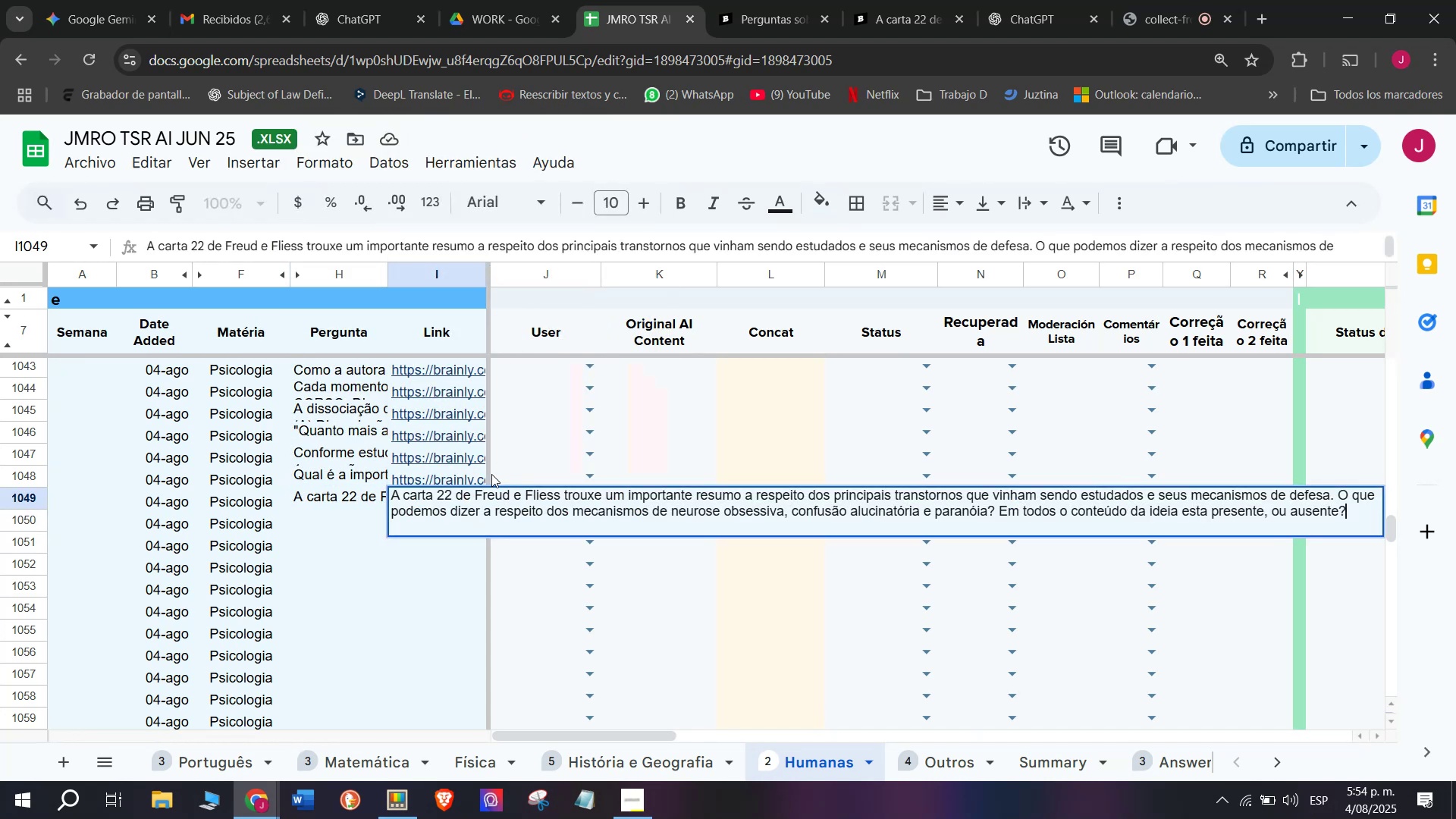 
key(Control+Shift+ControlLeft)
 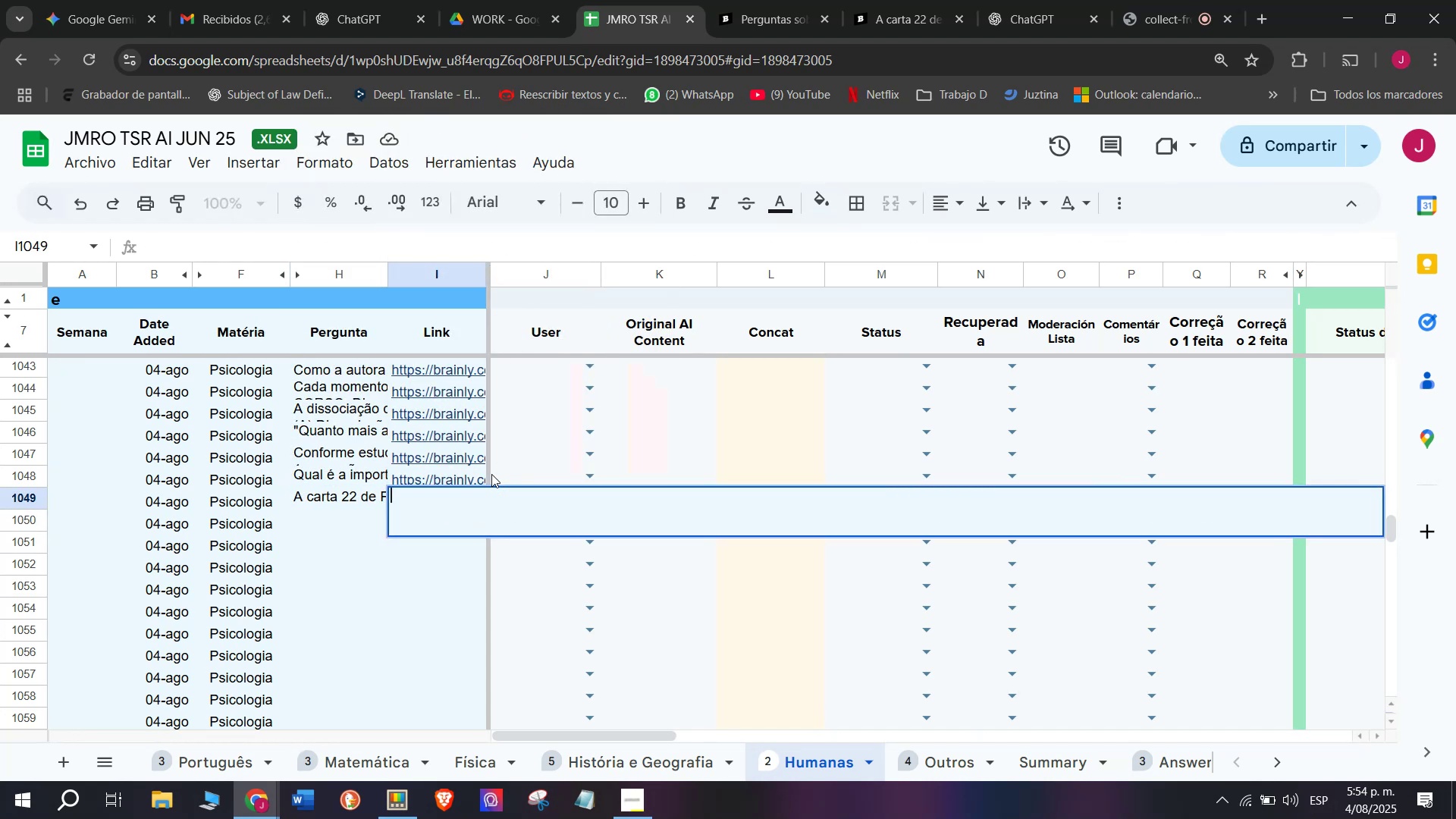 
key(Control+Shift+Z)
 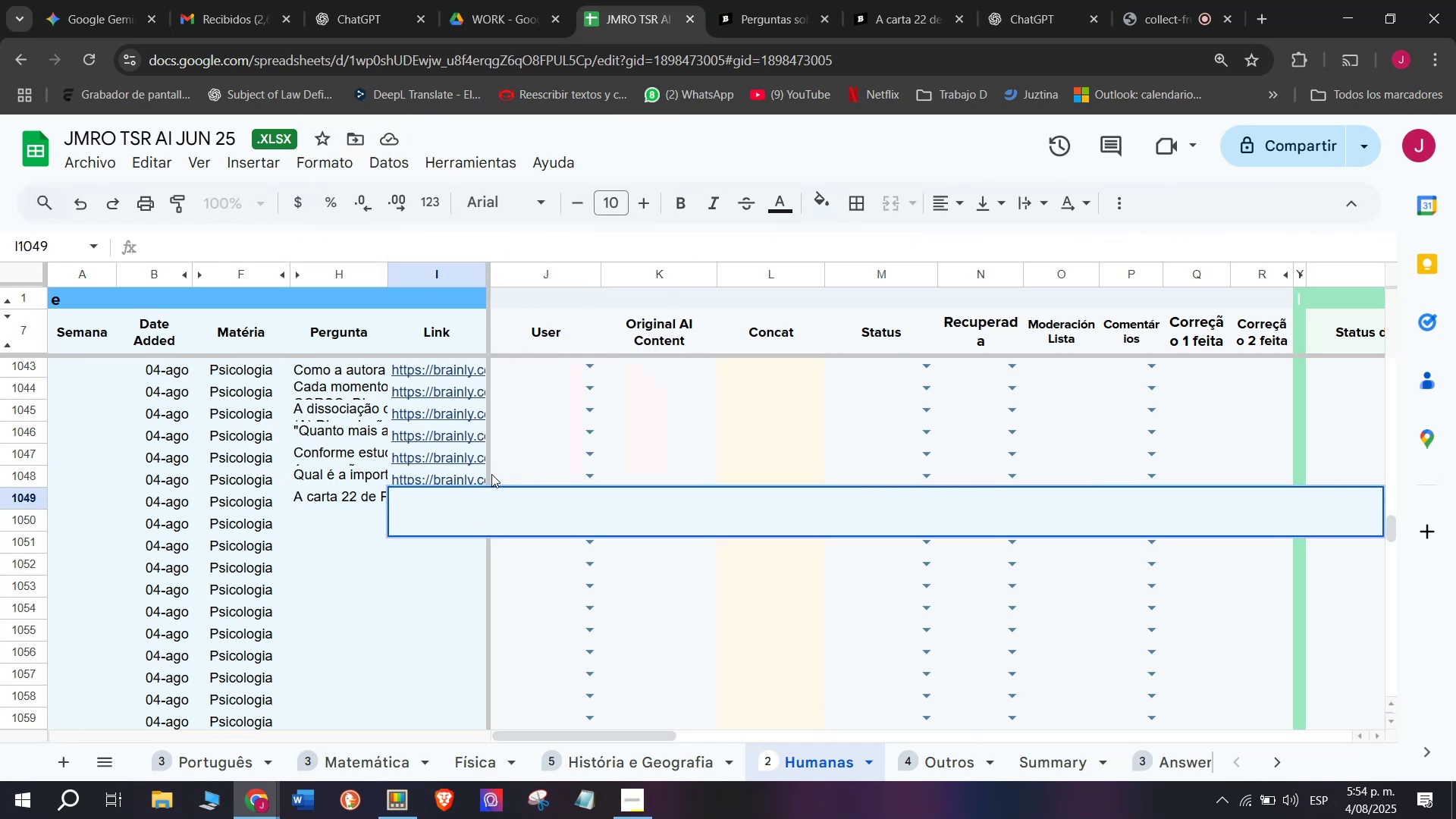 
key(D)
 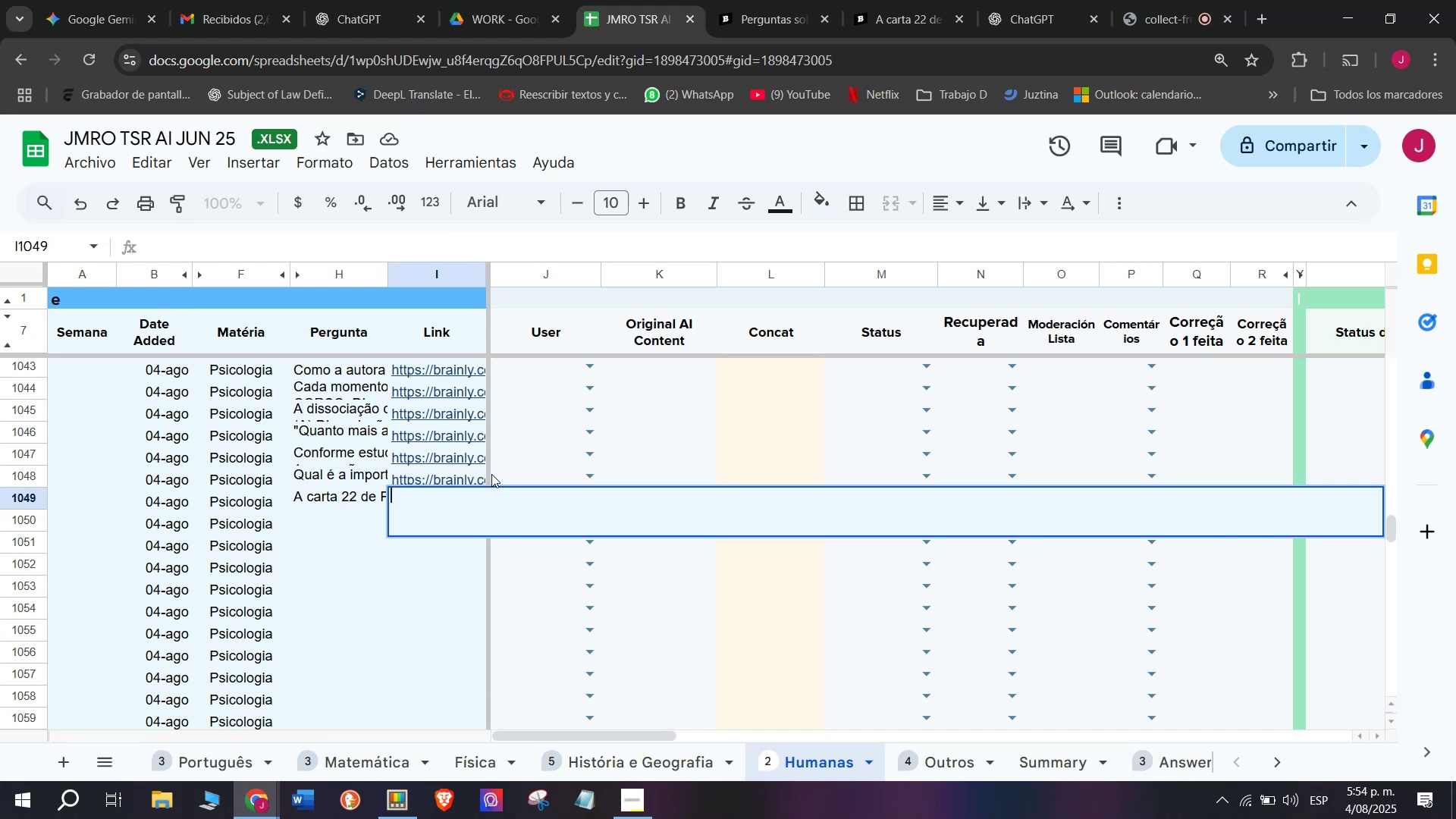 
key(C)
 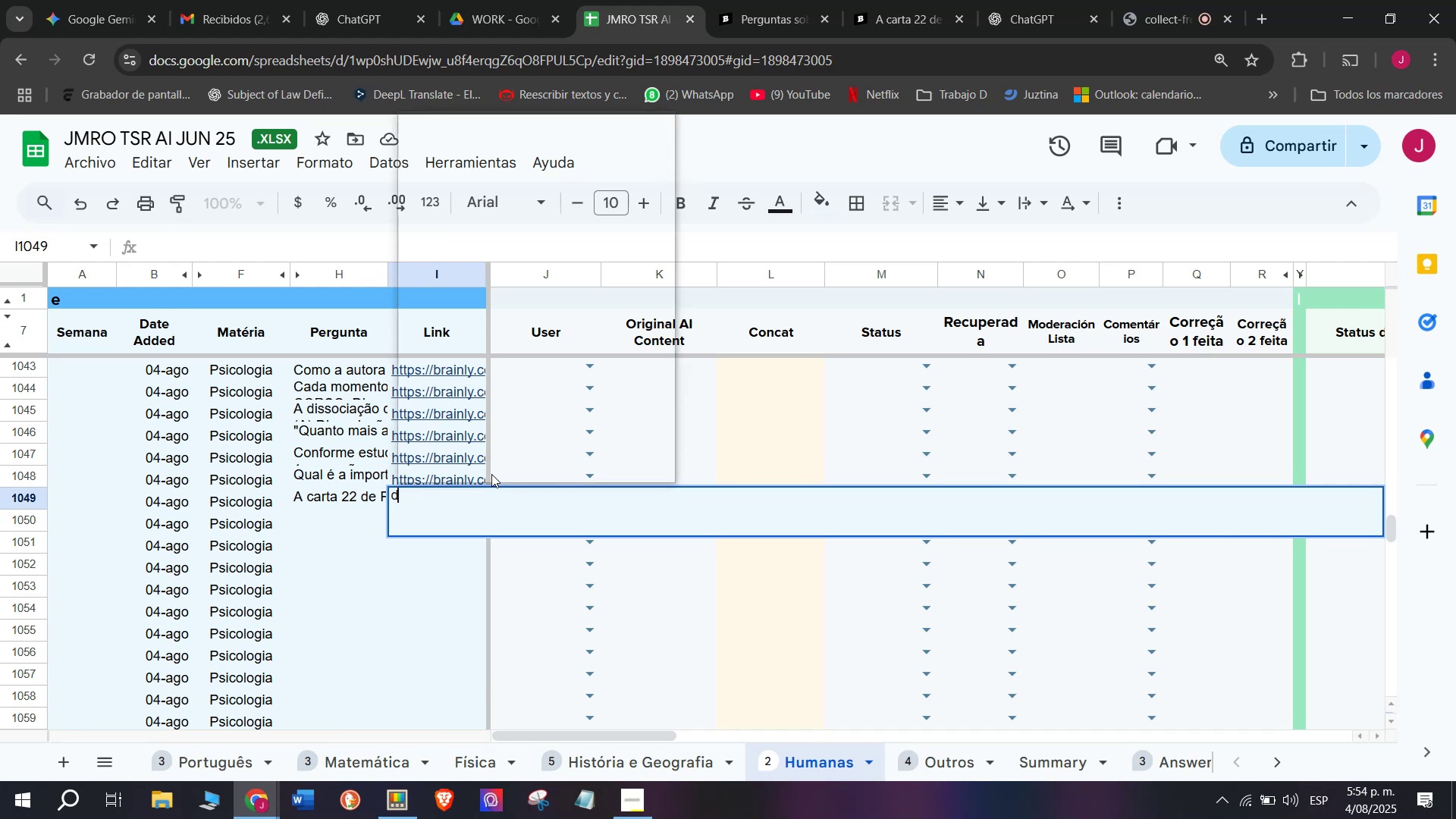 
key(Meta+MetaLeft)
 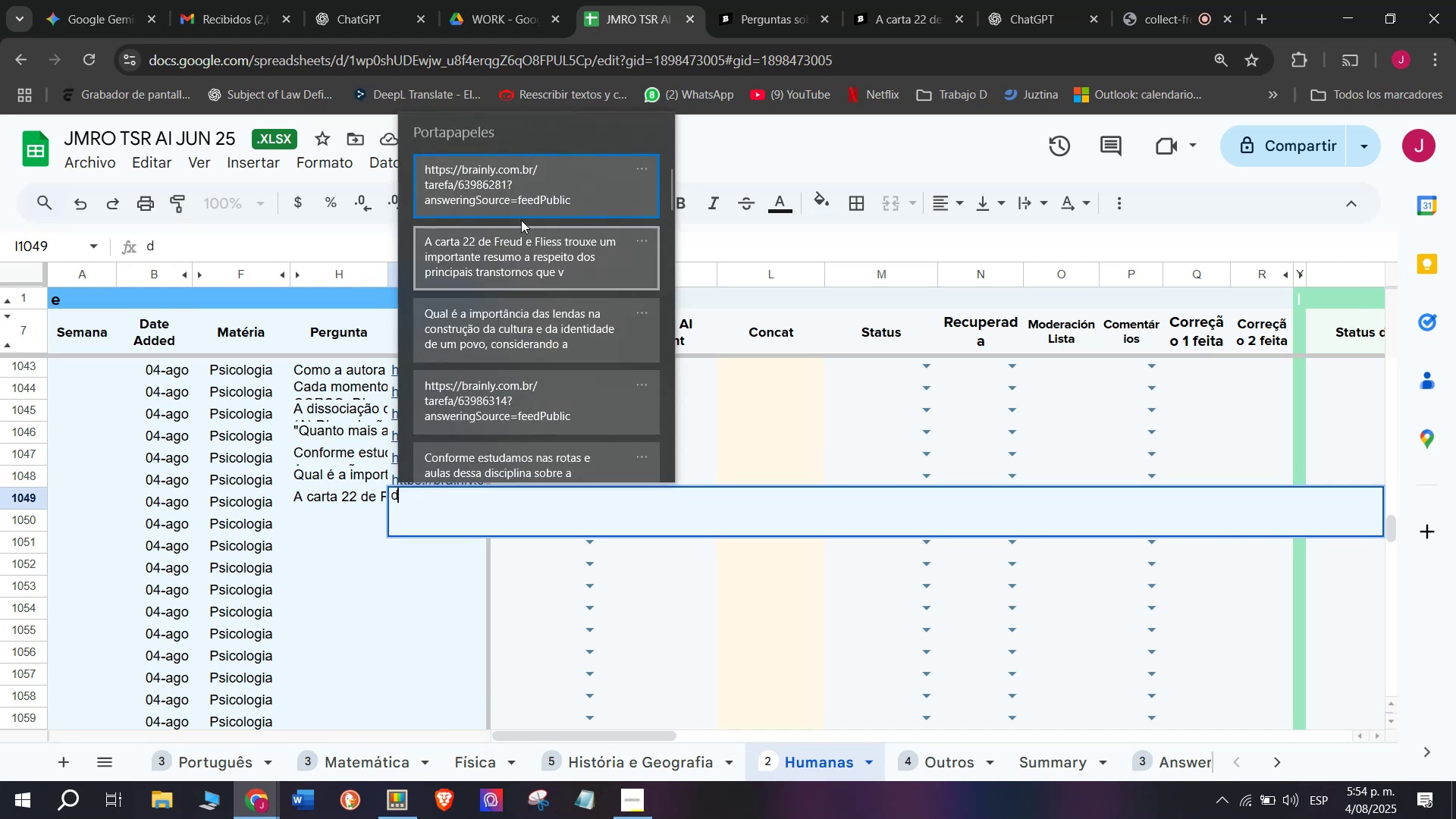 
key(Meta+V)
 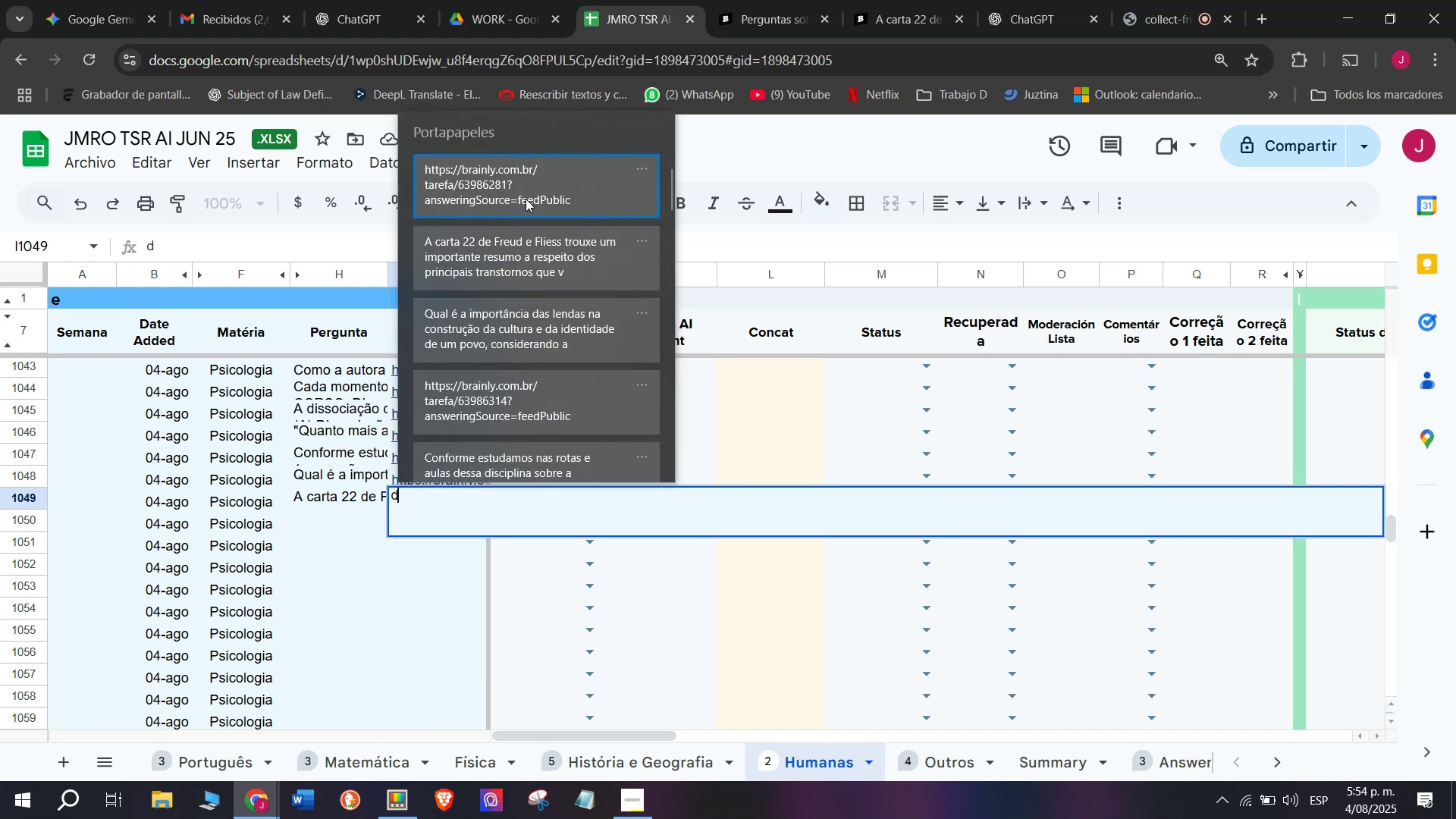 
left_click([526, 198])
 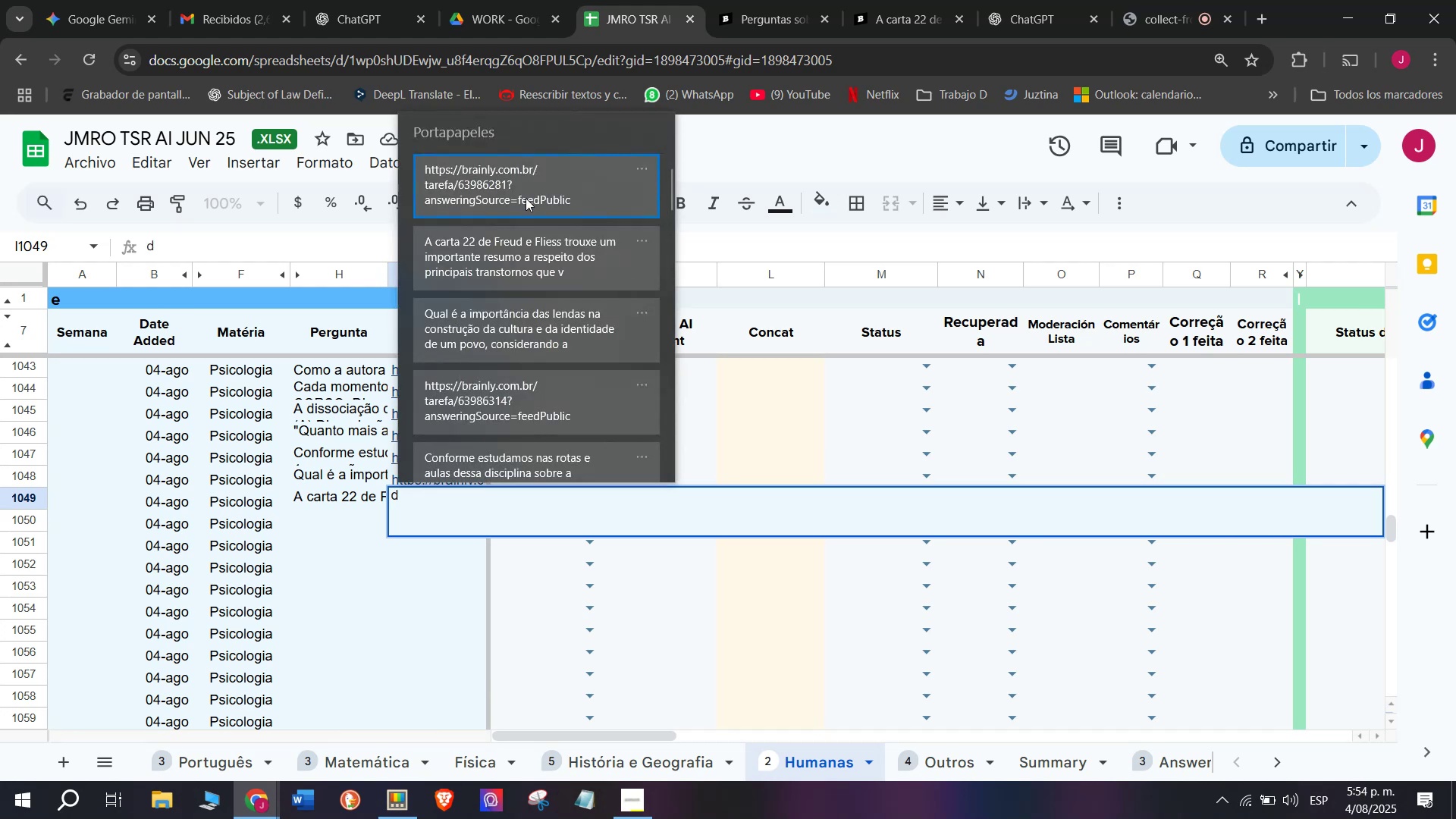 
key(Control+ControlLeft)
 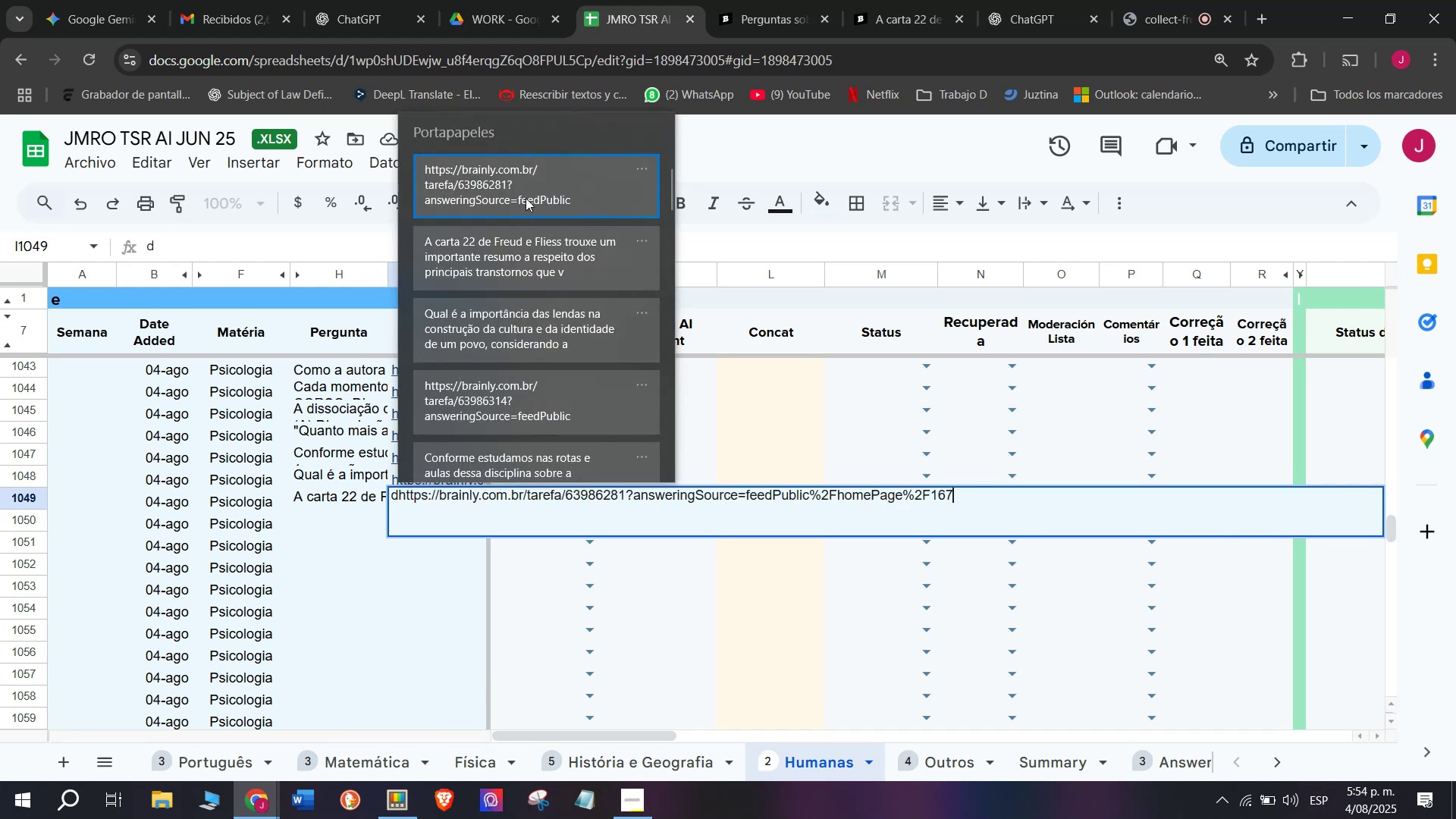 
key(Control+V)
 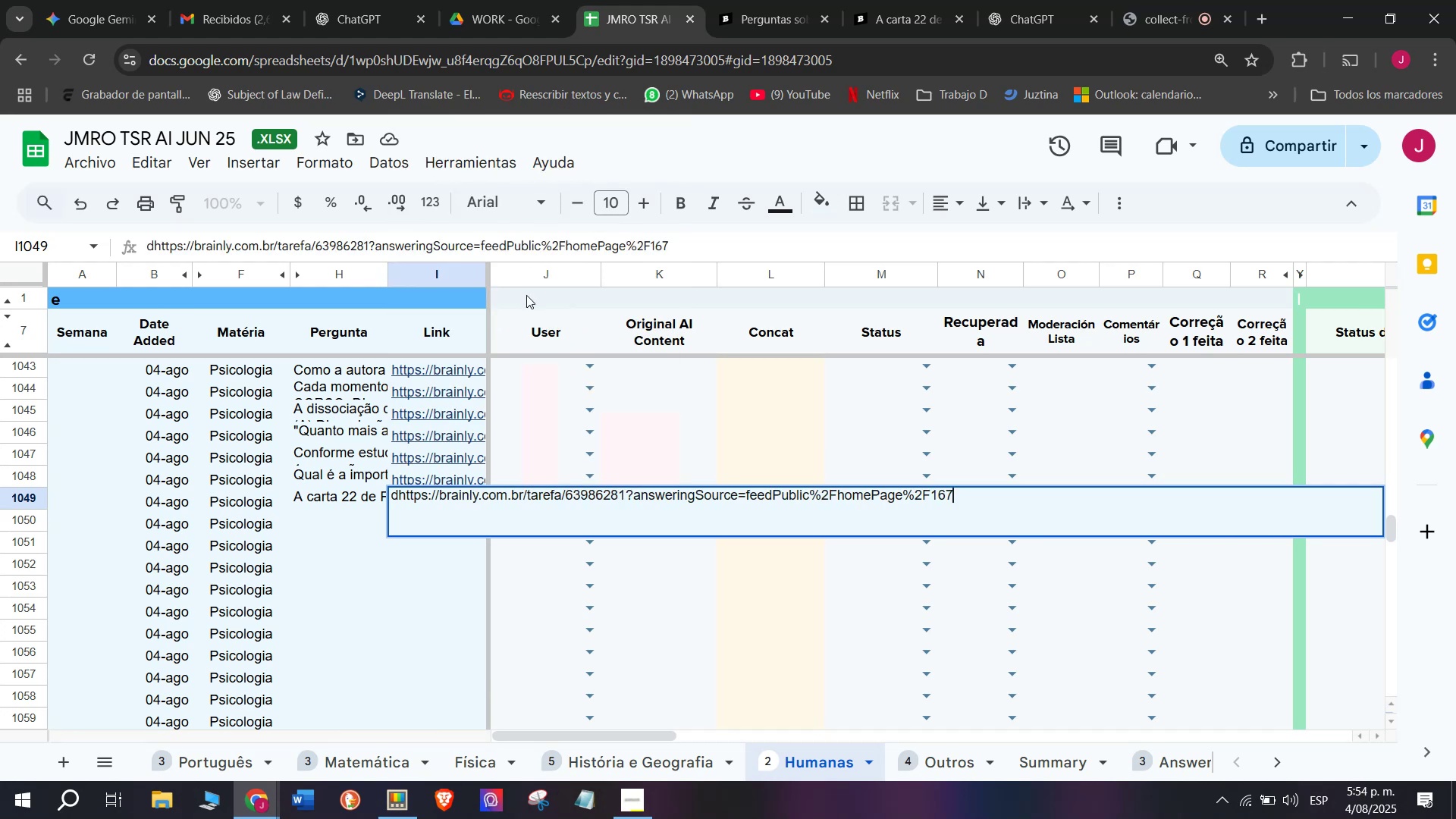 
key(Equal)
 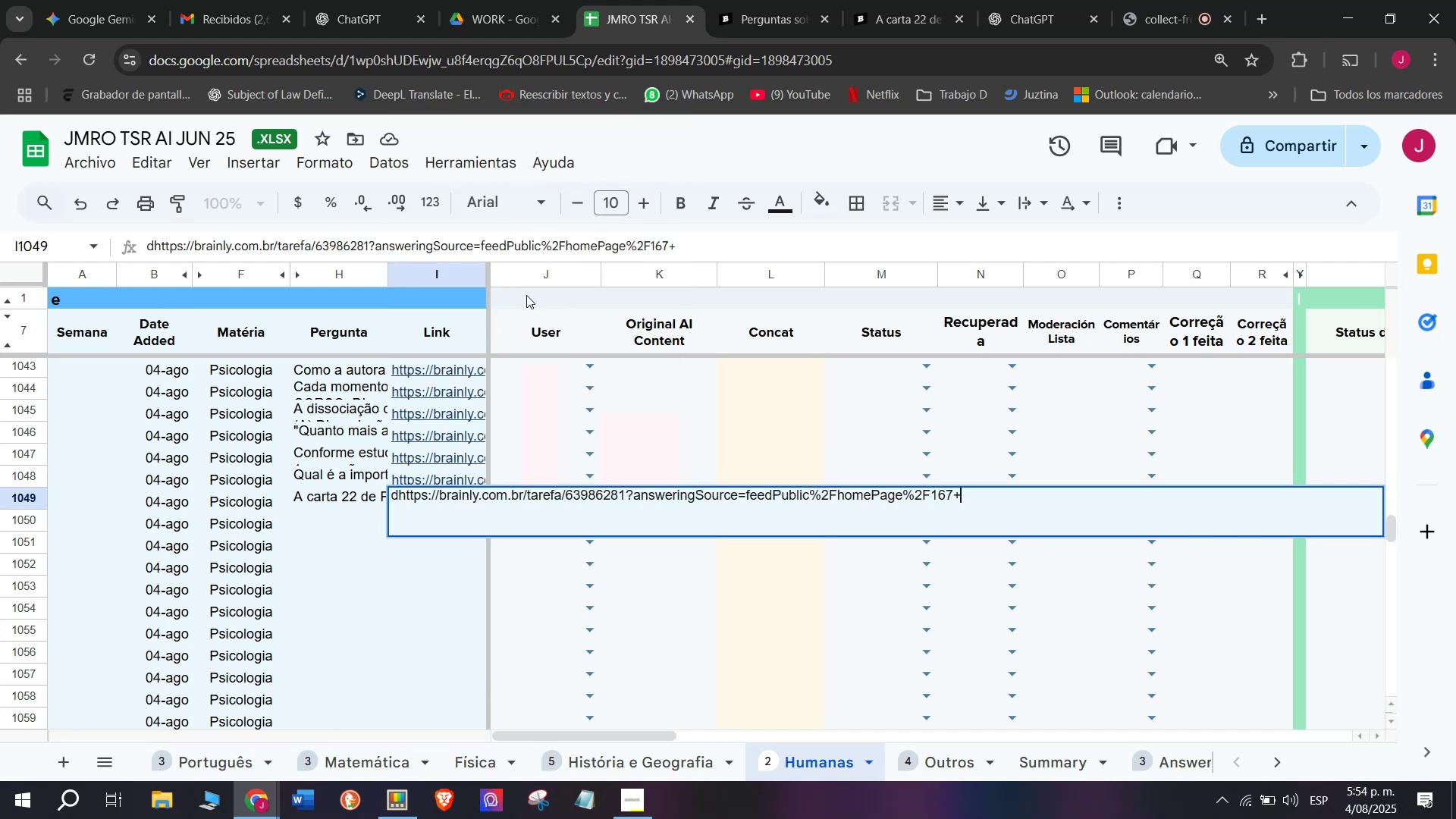 
key(Backspace)
 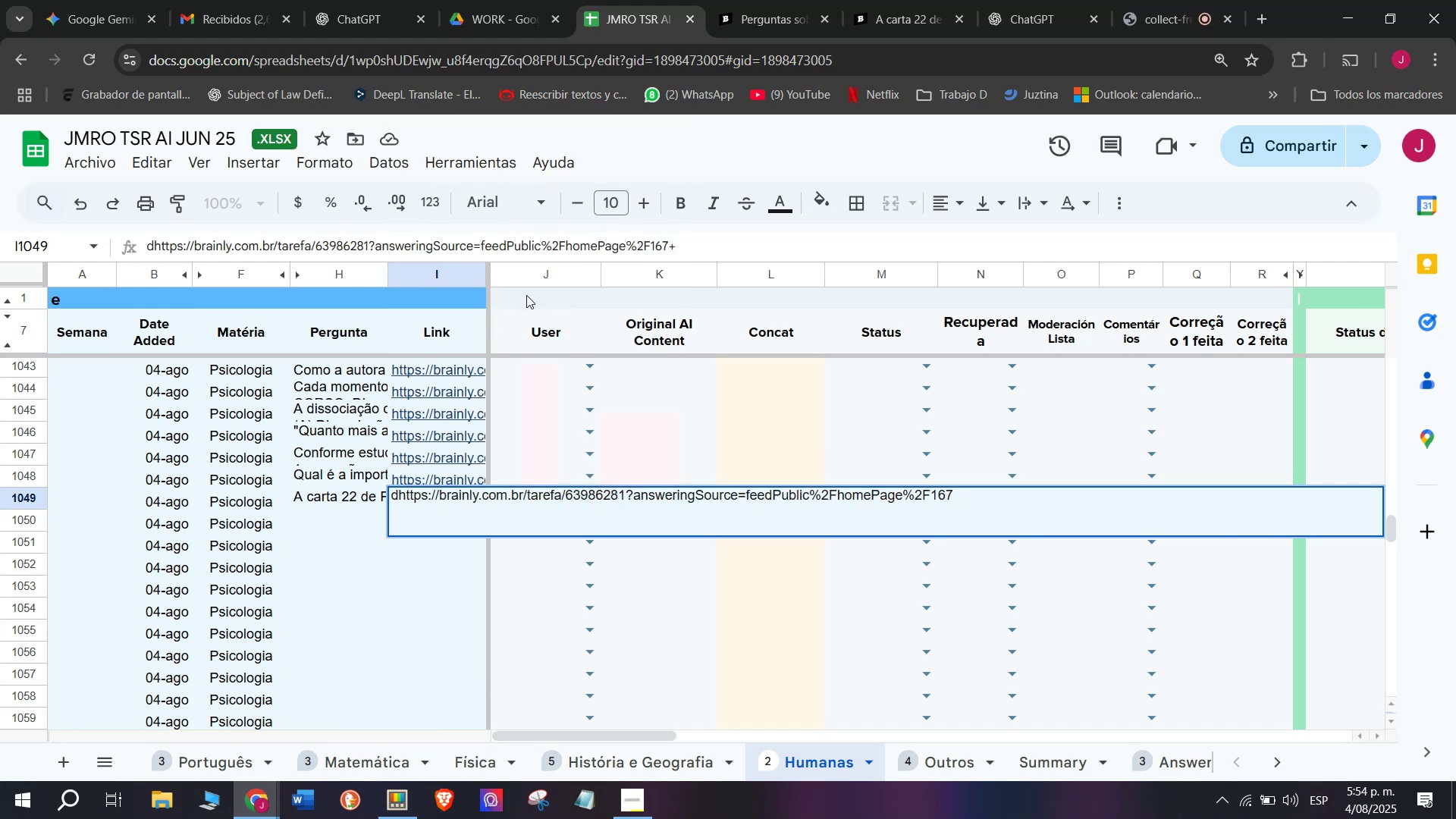 
key(Enter)
 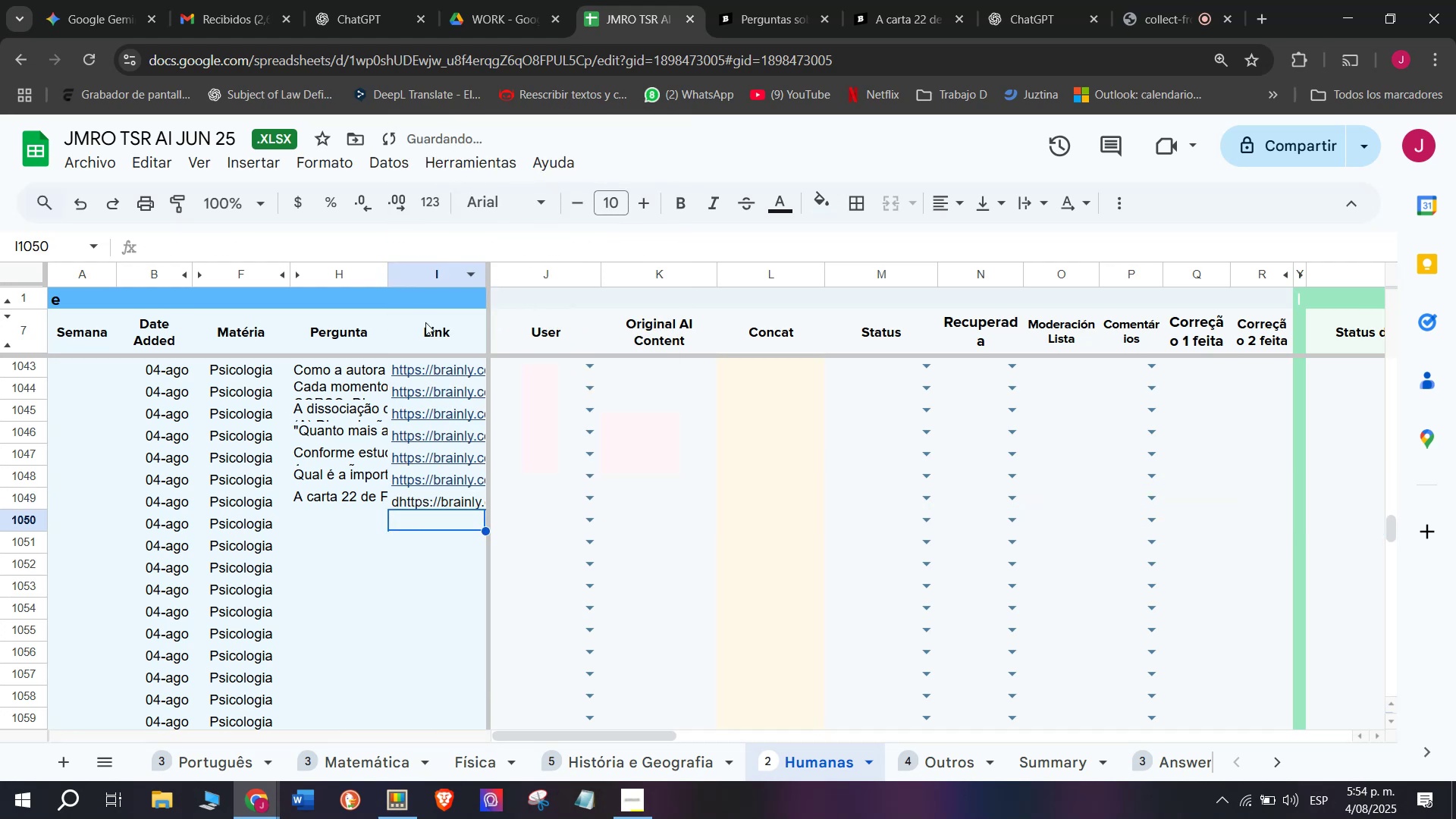 
left_click([397, 495])
 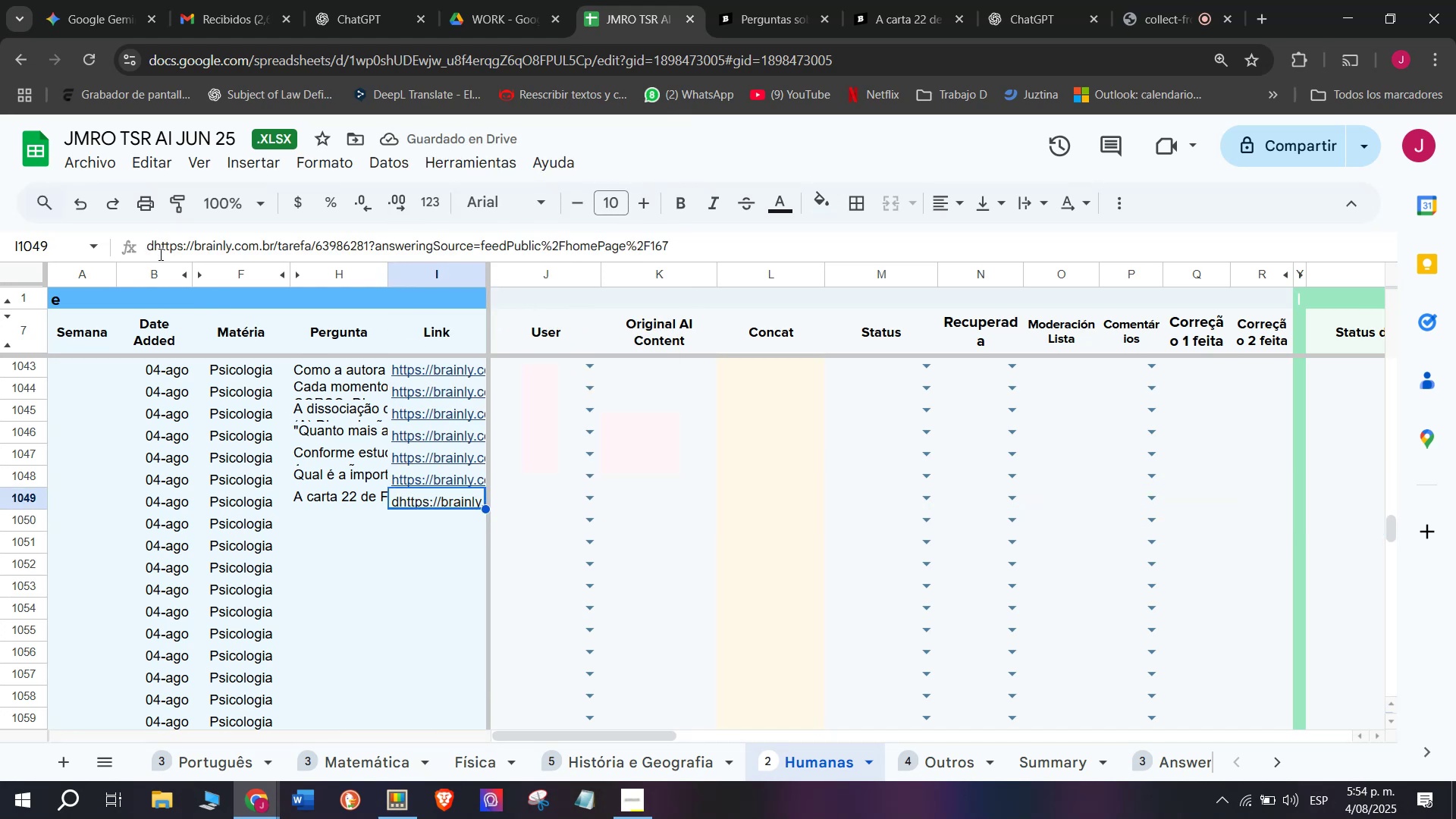 
left_click([159, 254])
 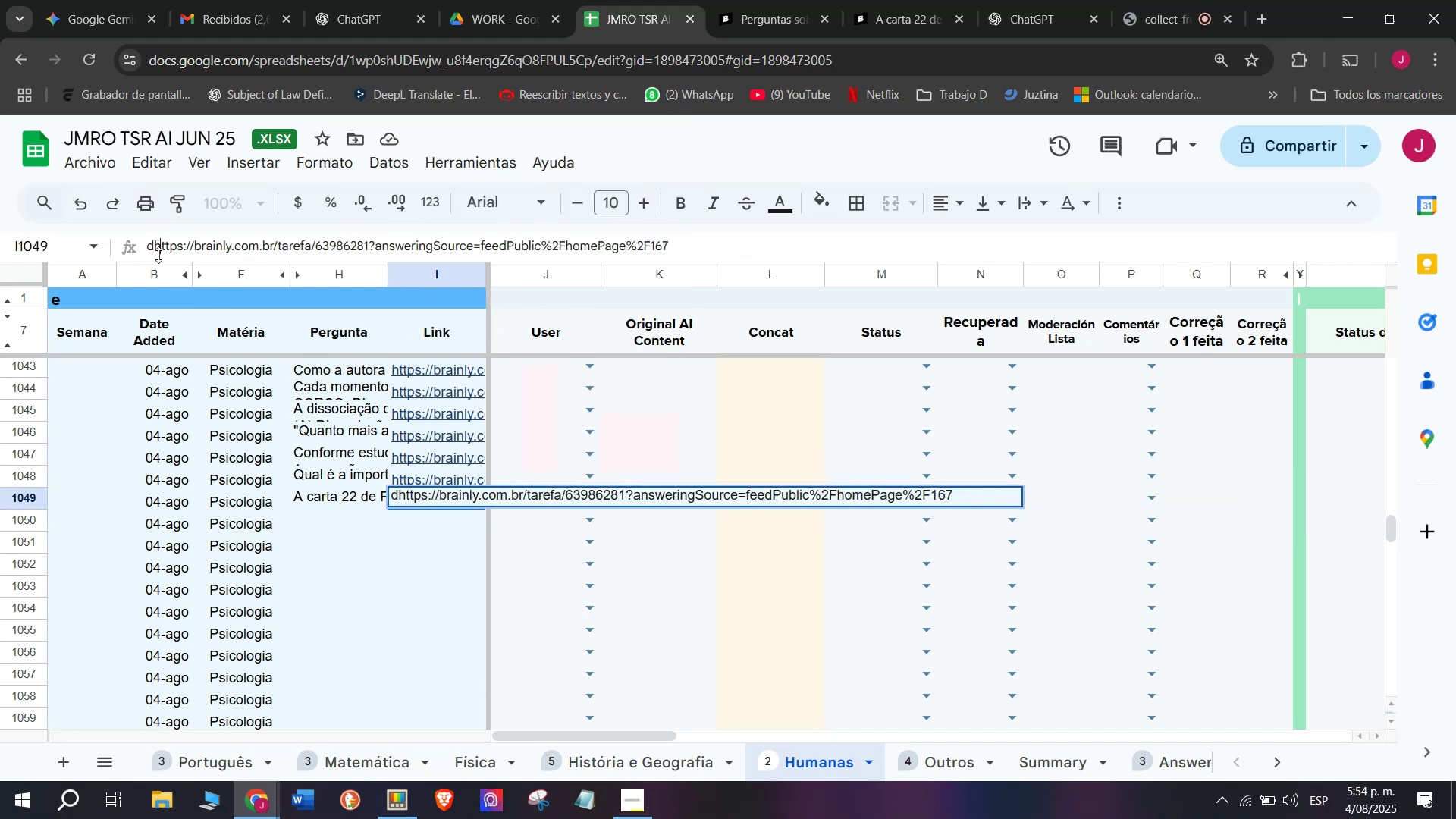 
left_click([154, 245])
 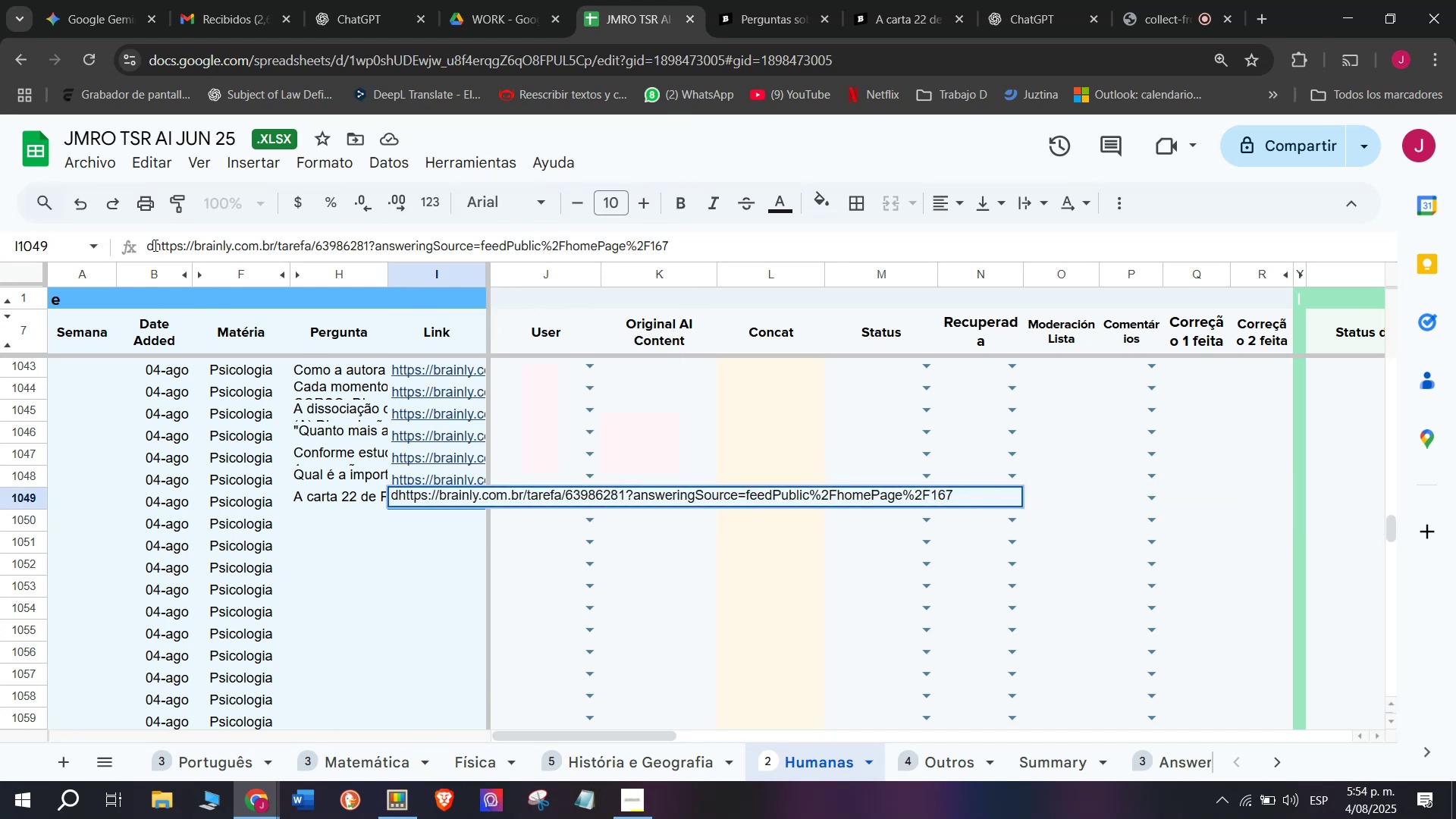 
key(Backspace)
 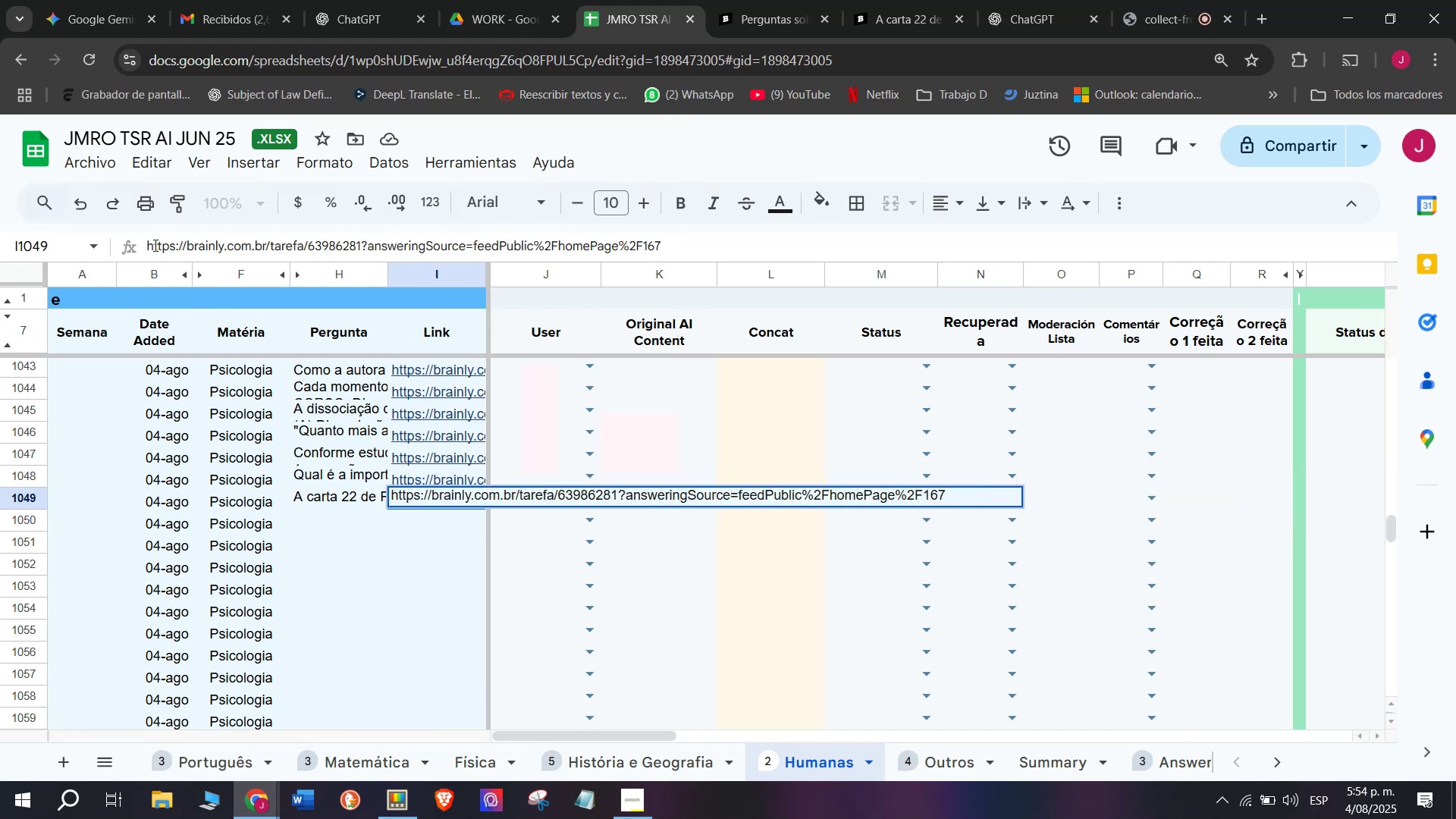 
key(Enter)
 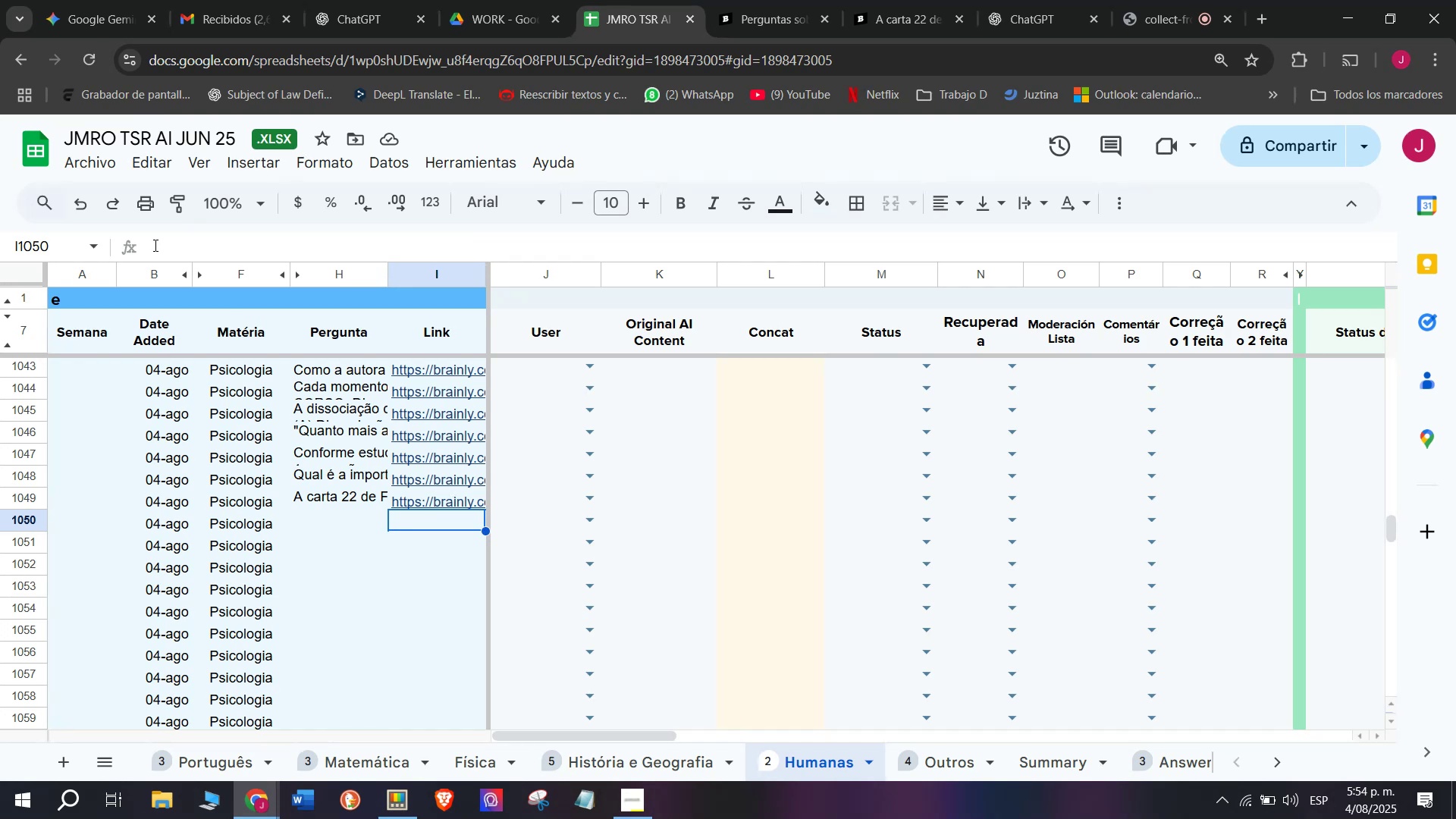 
wait(21.19)
 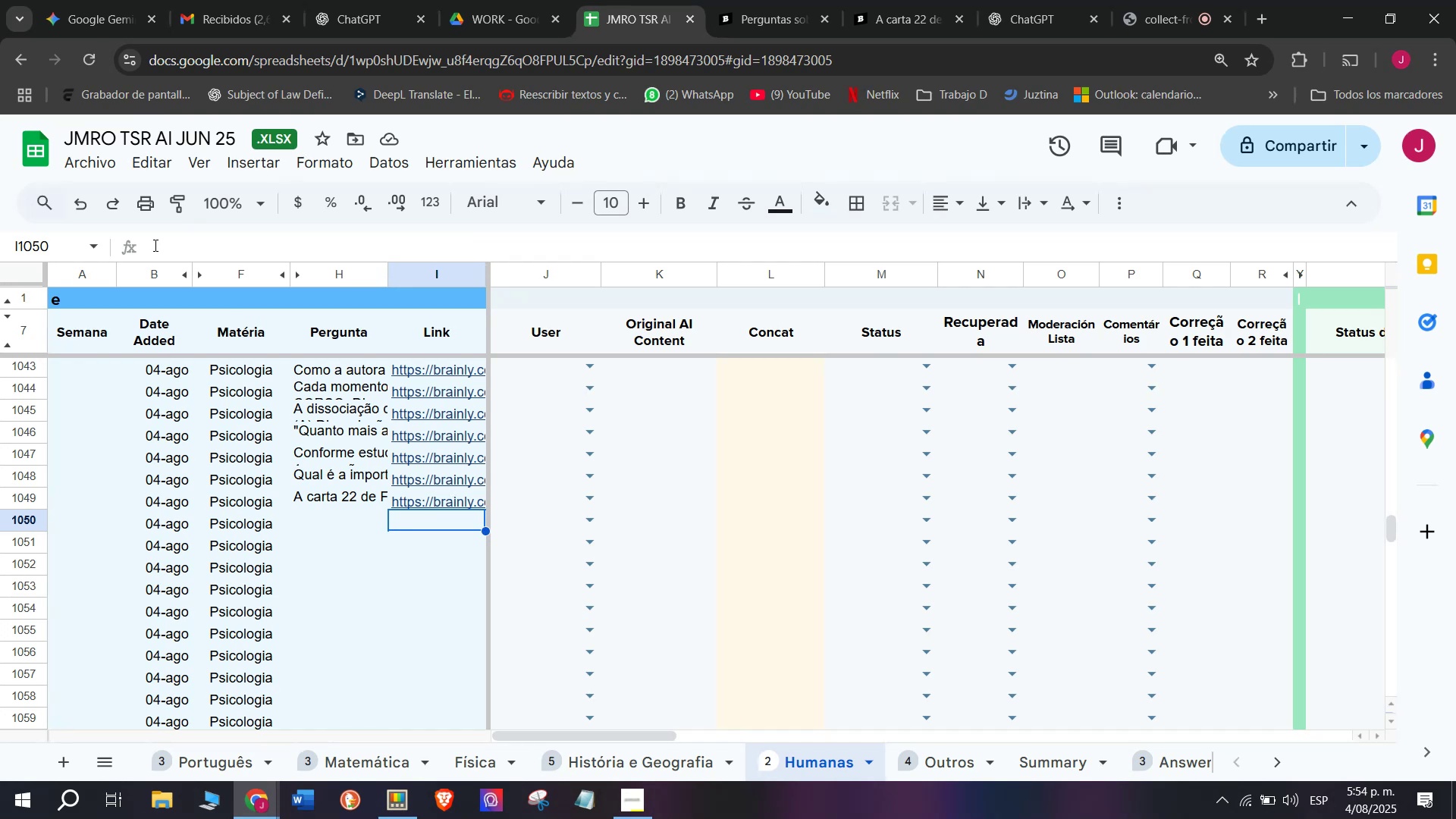 
right_click([108, 259])
 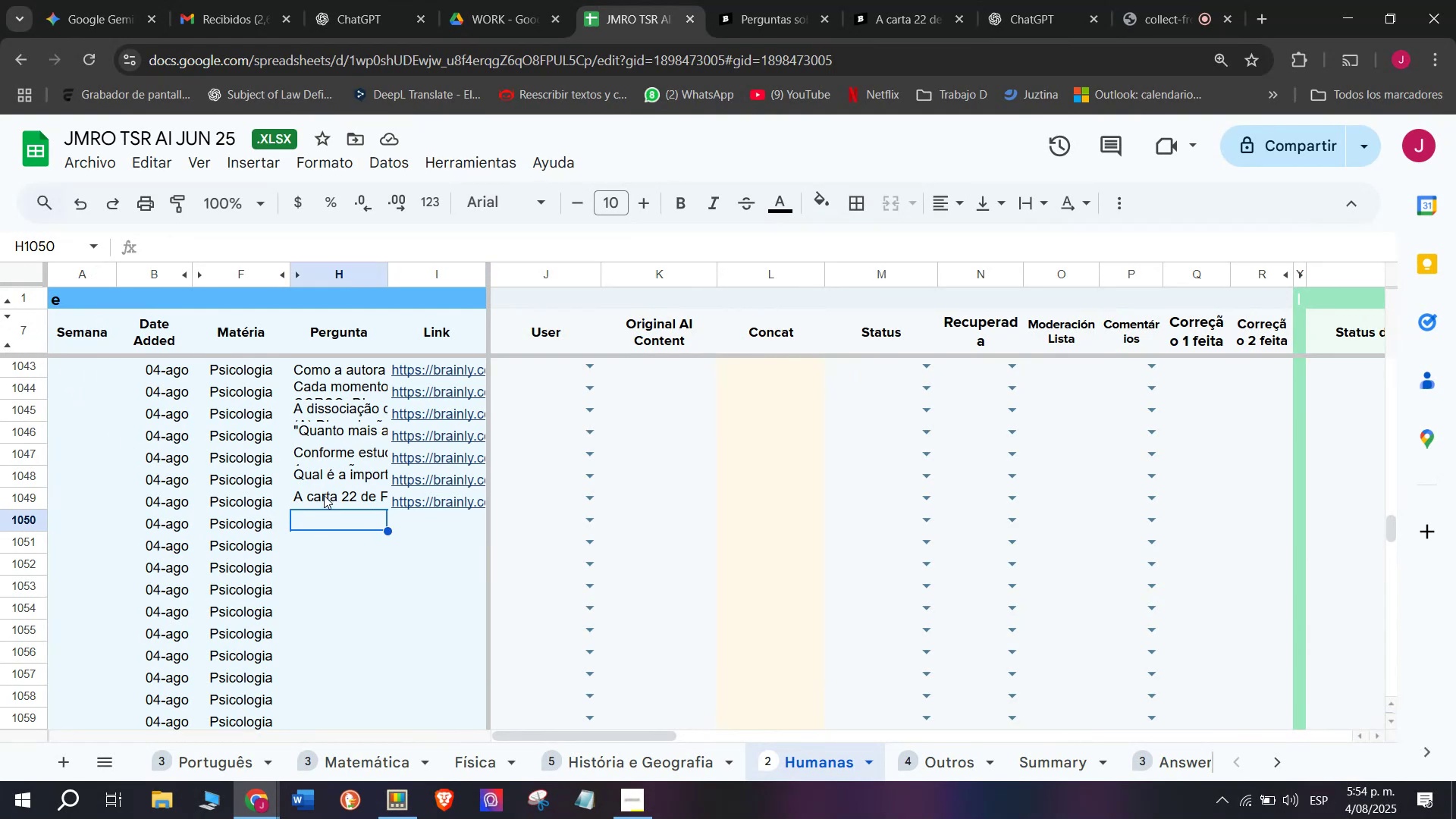 
wait(7.39)
 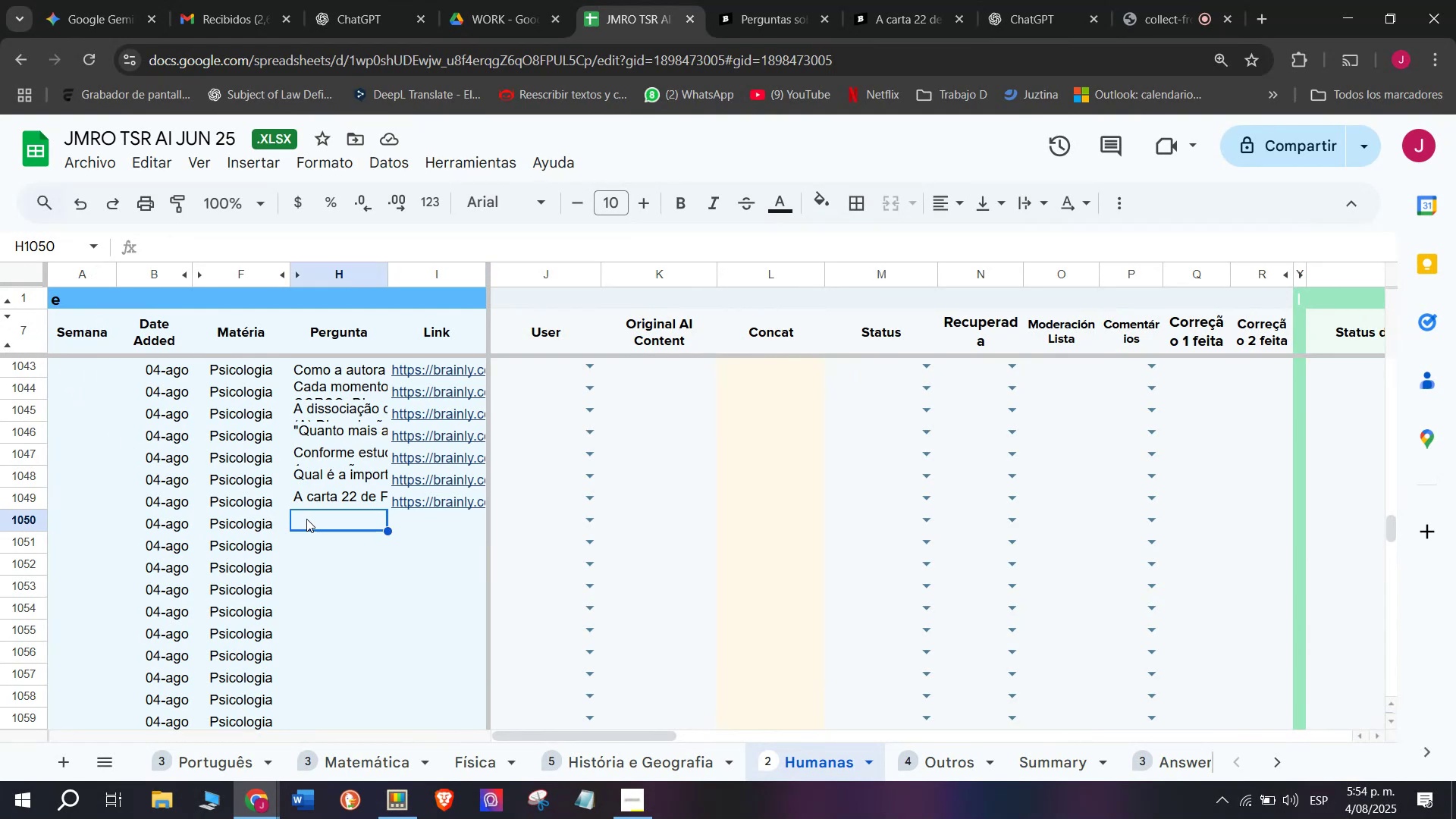 
left_click([1128, 0])
 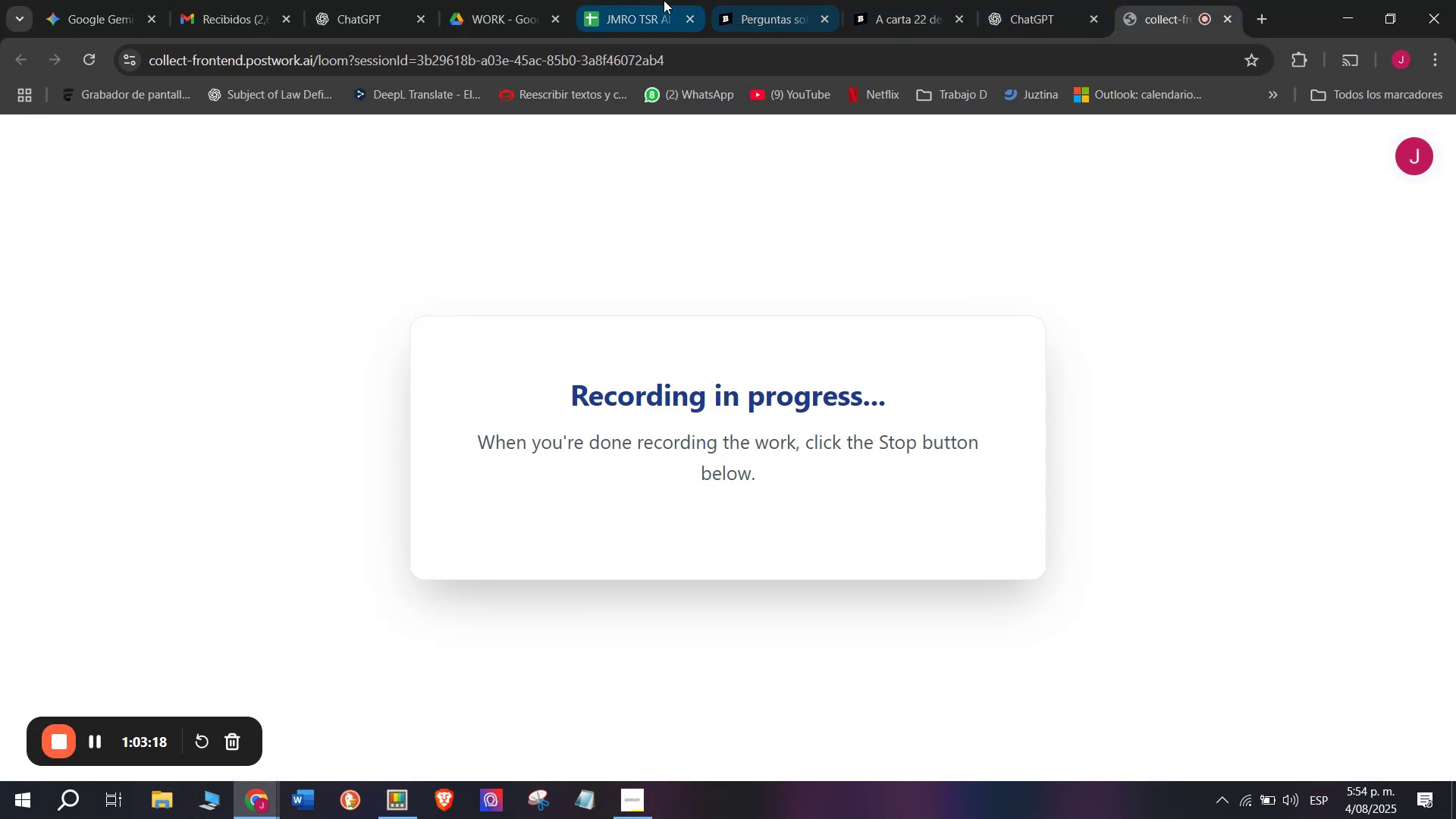 
left_click([636, 0])
 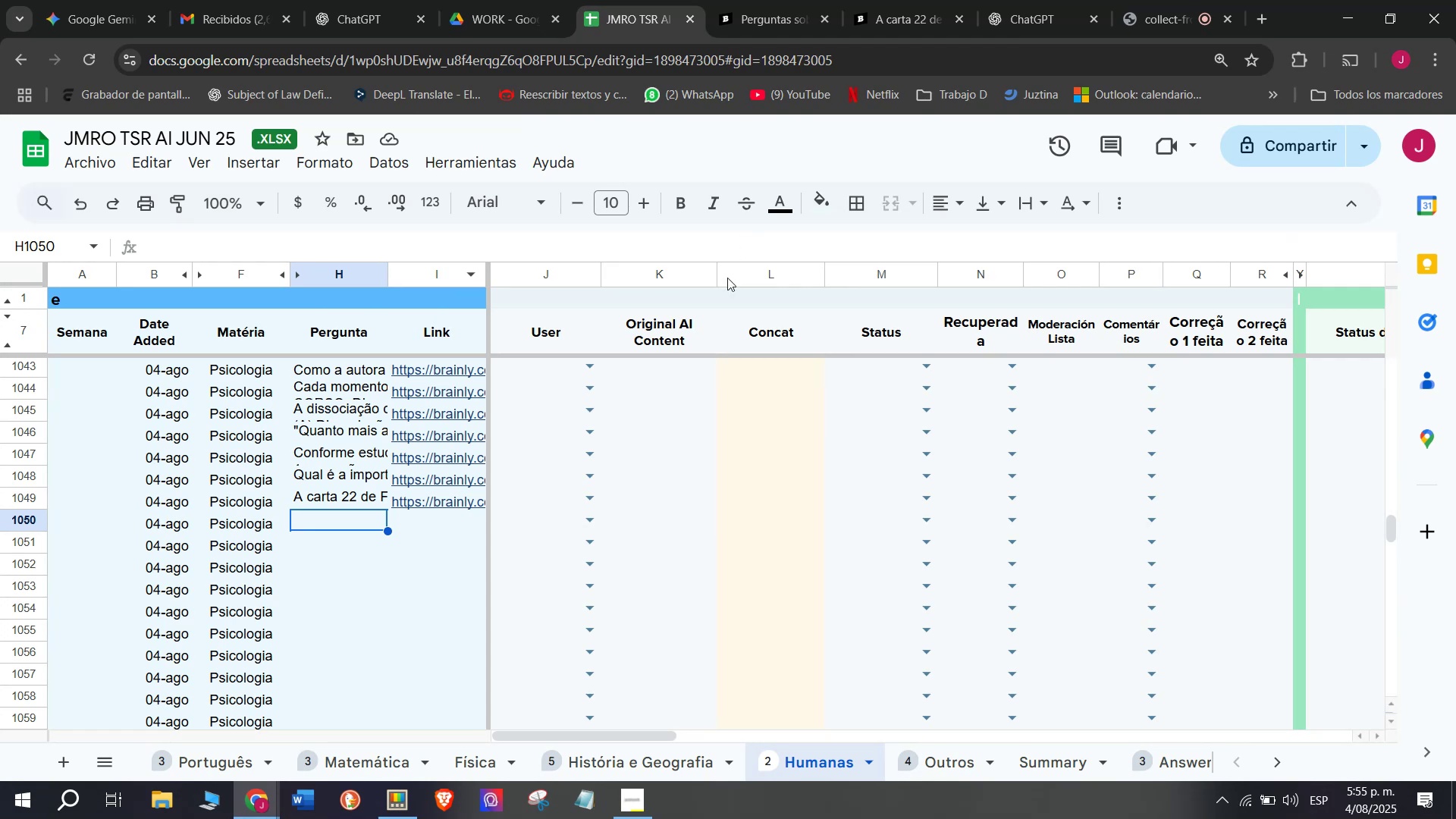 
wait(35.27)
 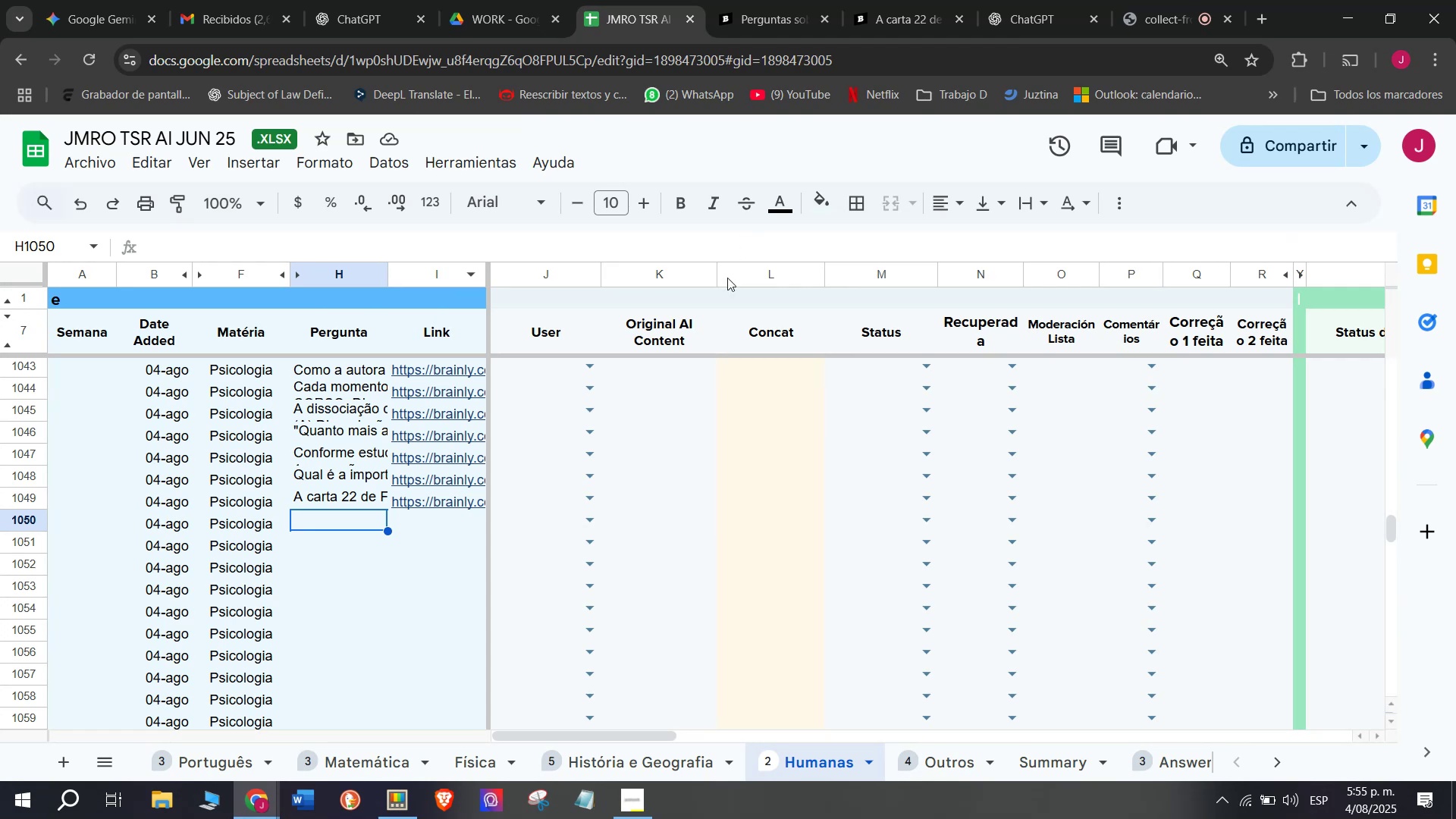 
left_click([755, 0])
 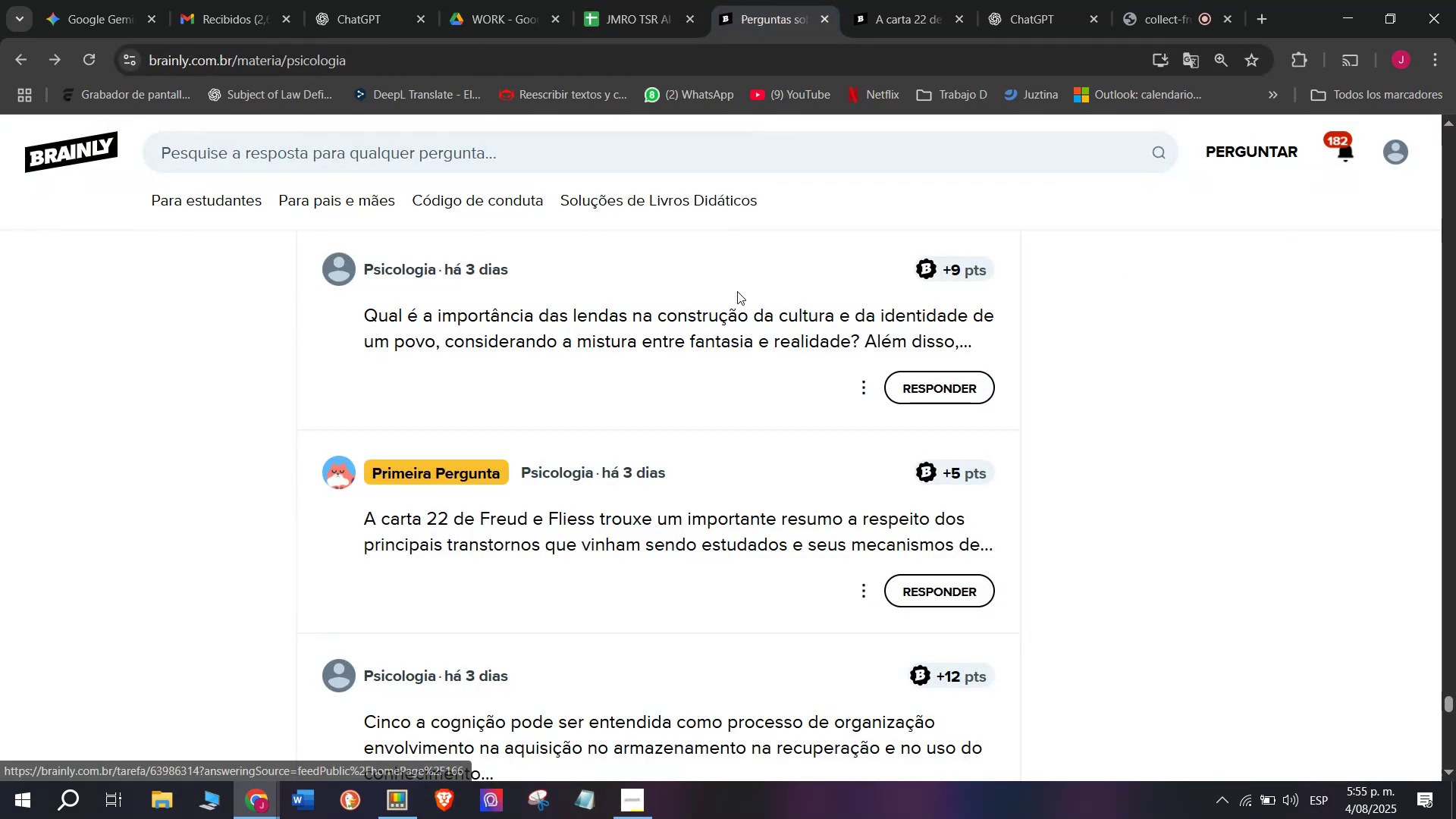 
scroll: coordinate [697, 460], scroll_direction: down, amount: 1.0
 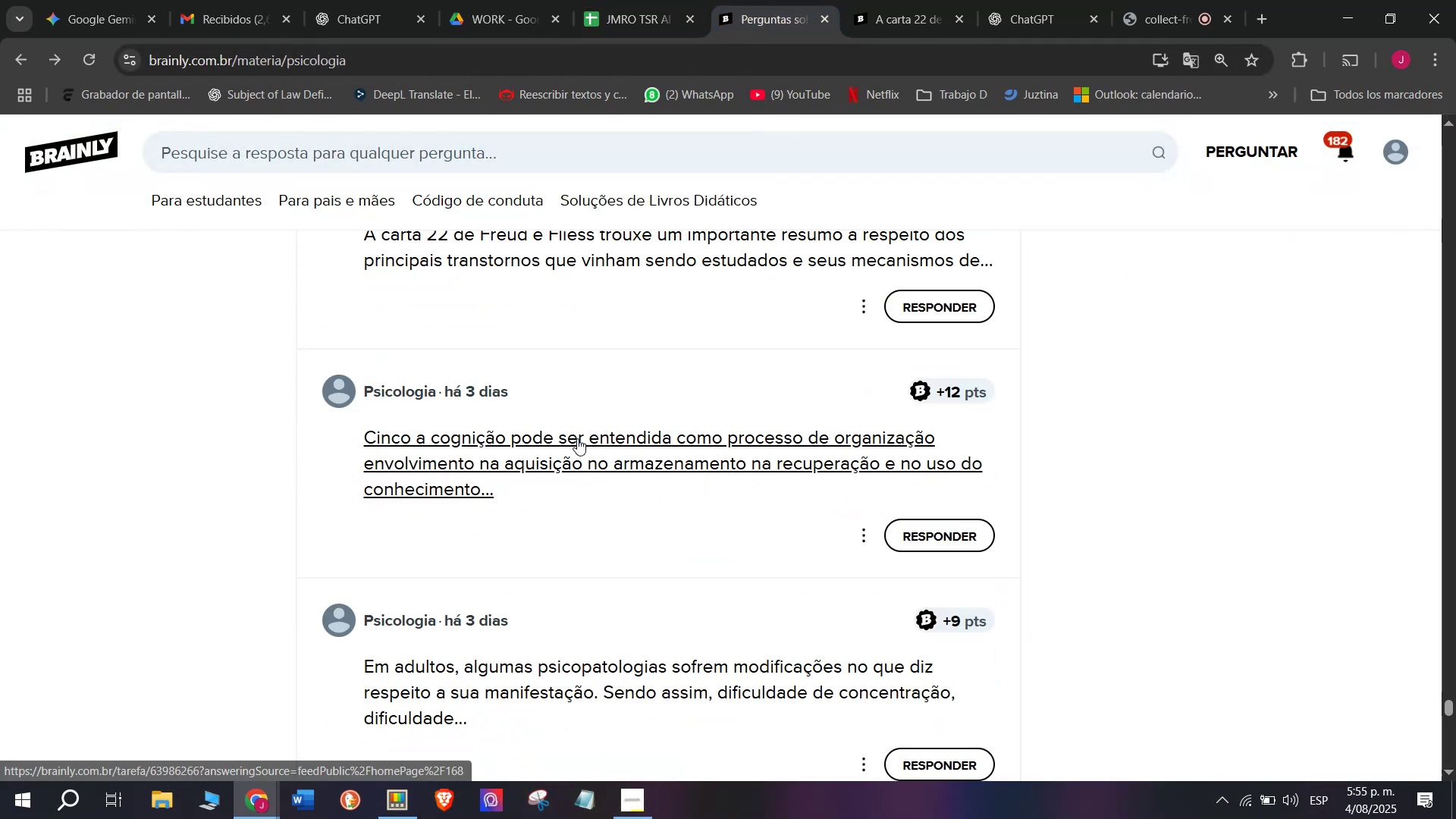 
right_click([573, 450])
 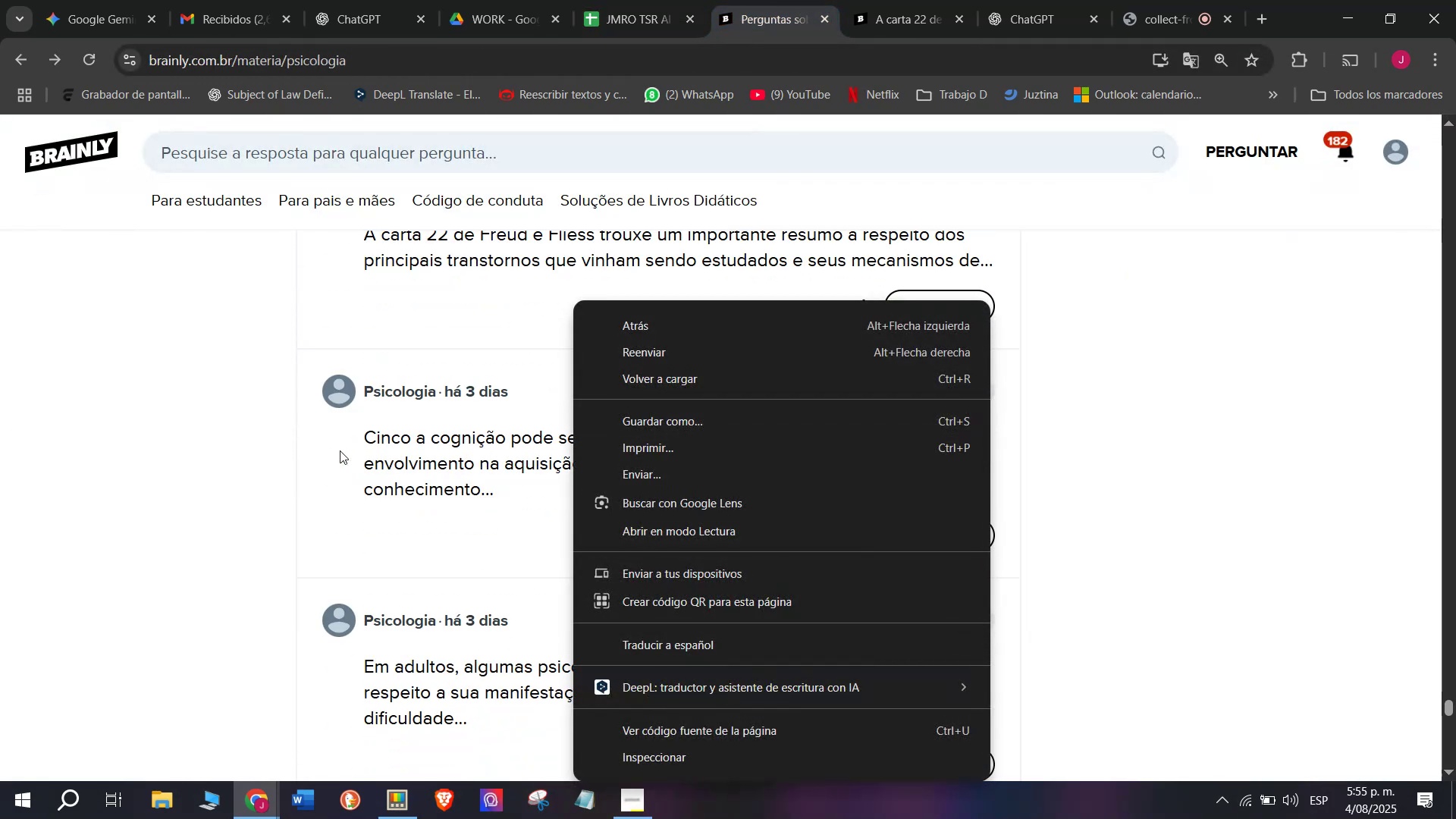 
left_click([249, 448])
 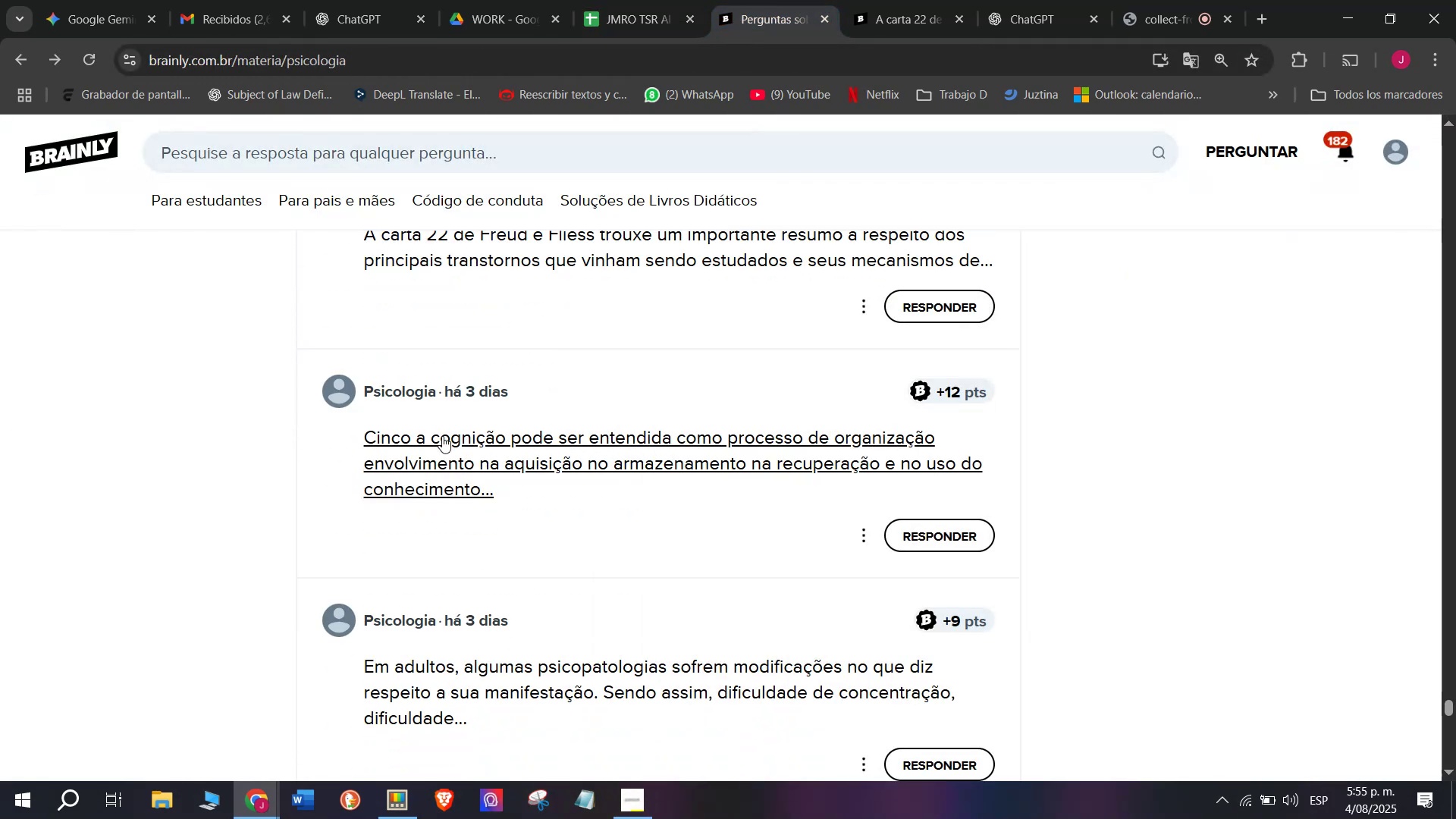 
right_click([442, 438])
 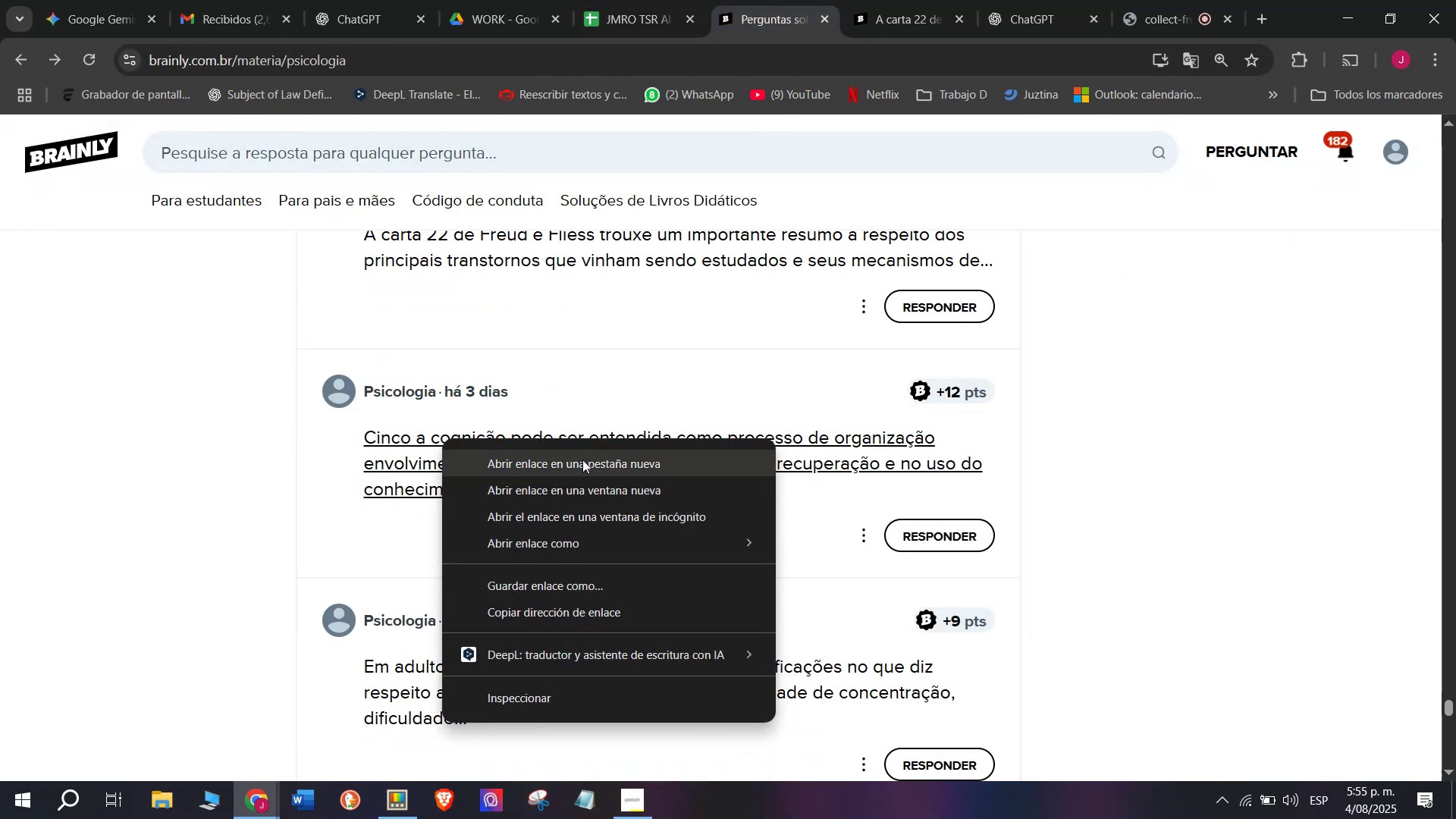 
left_click([582, 460])
 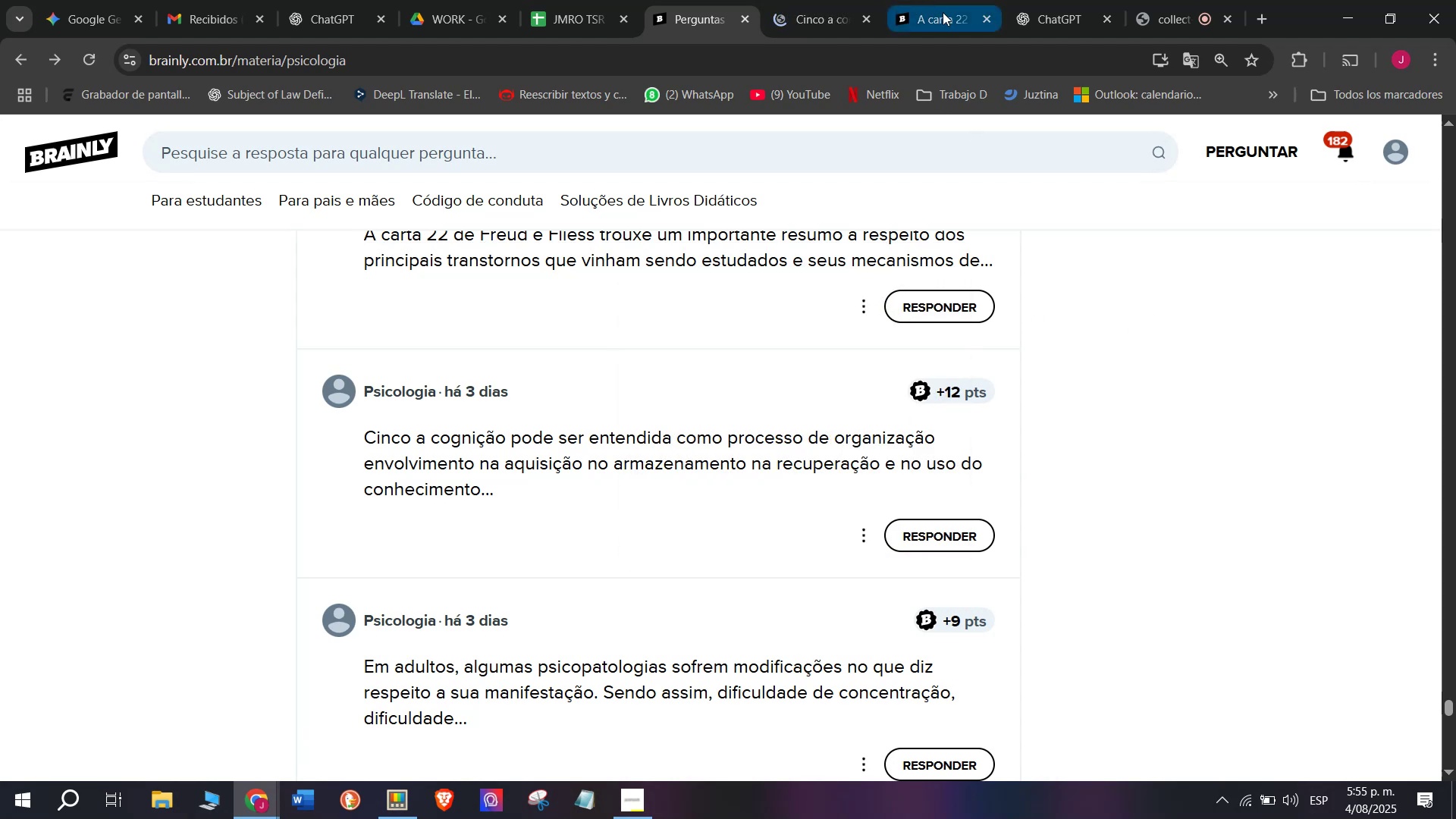 
left_click([994, 25])
 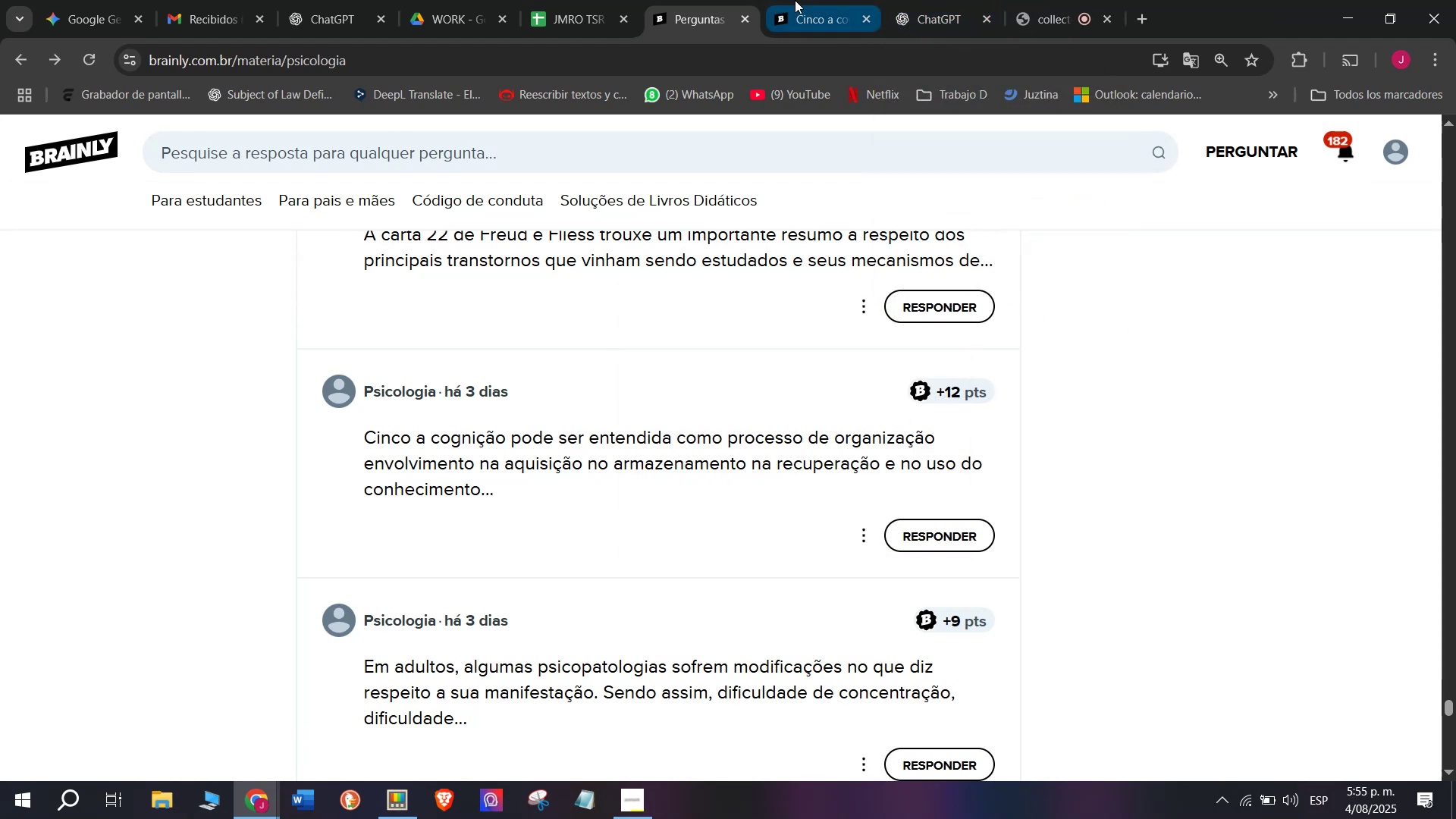 
left_click([795, 0])
 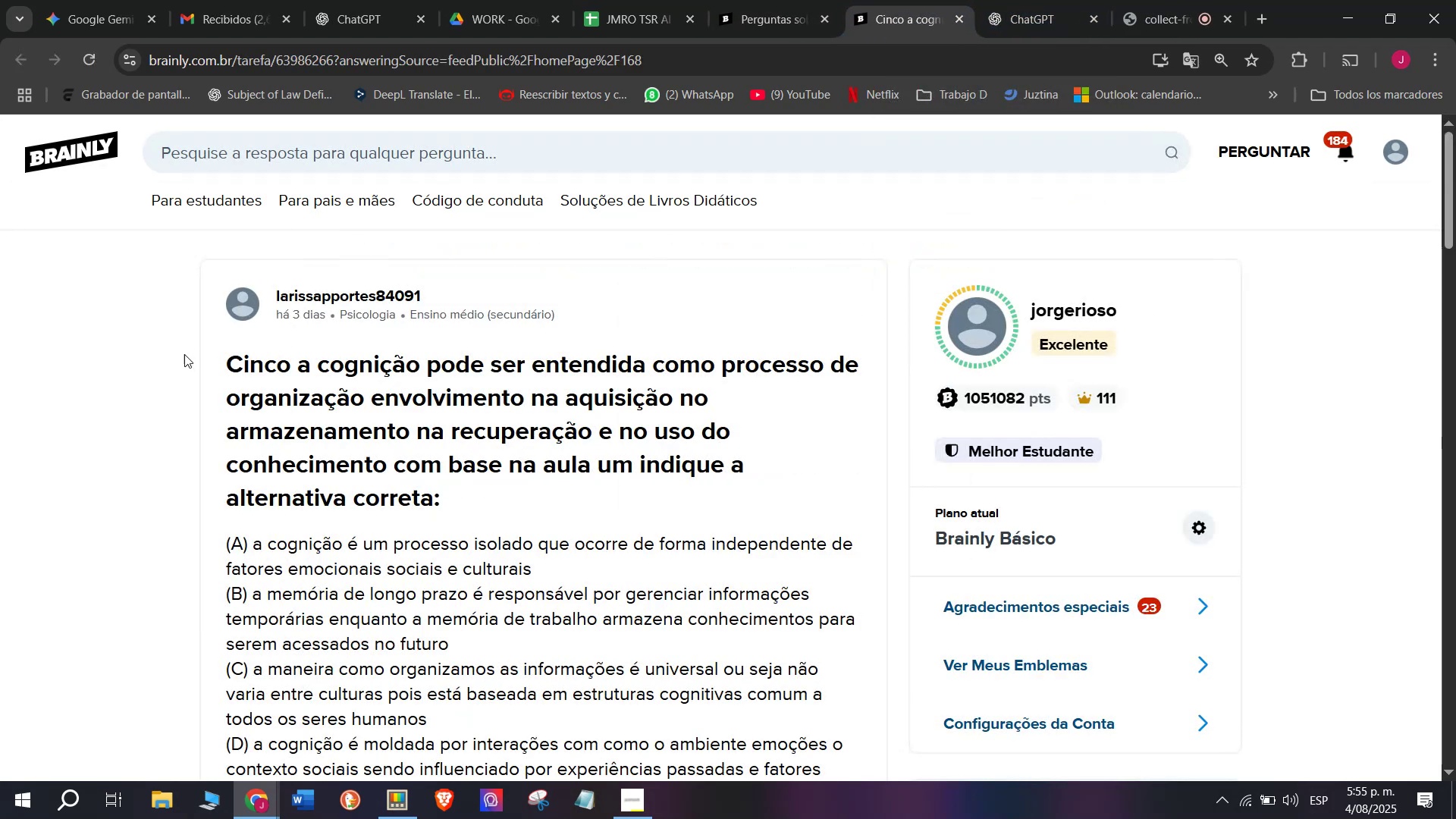 
scroll: coordinate [353, 402], scroll_direction: down, amount: 1.0
 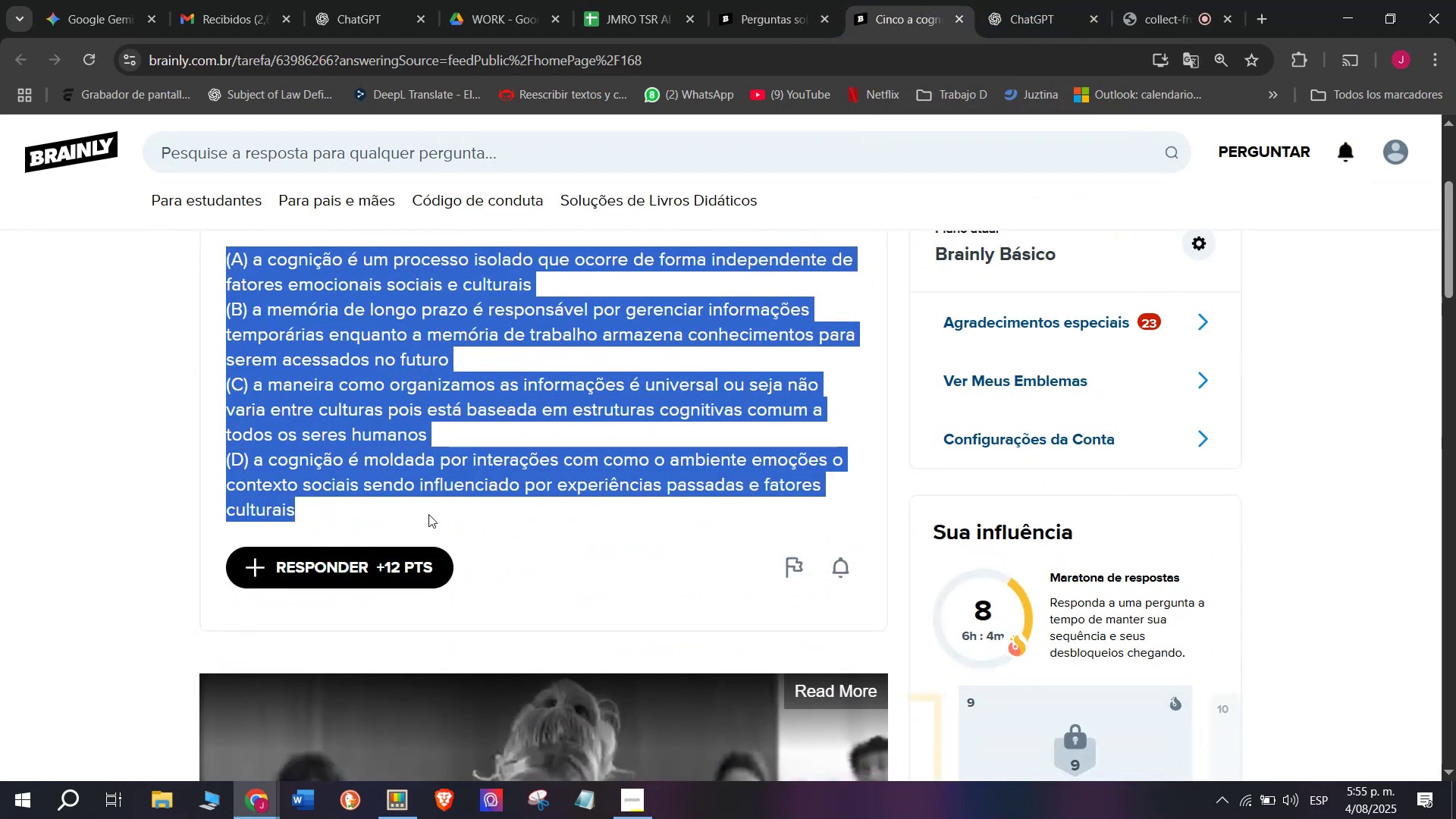 
key(Control+Meta+MetaLeft)
 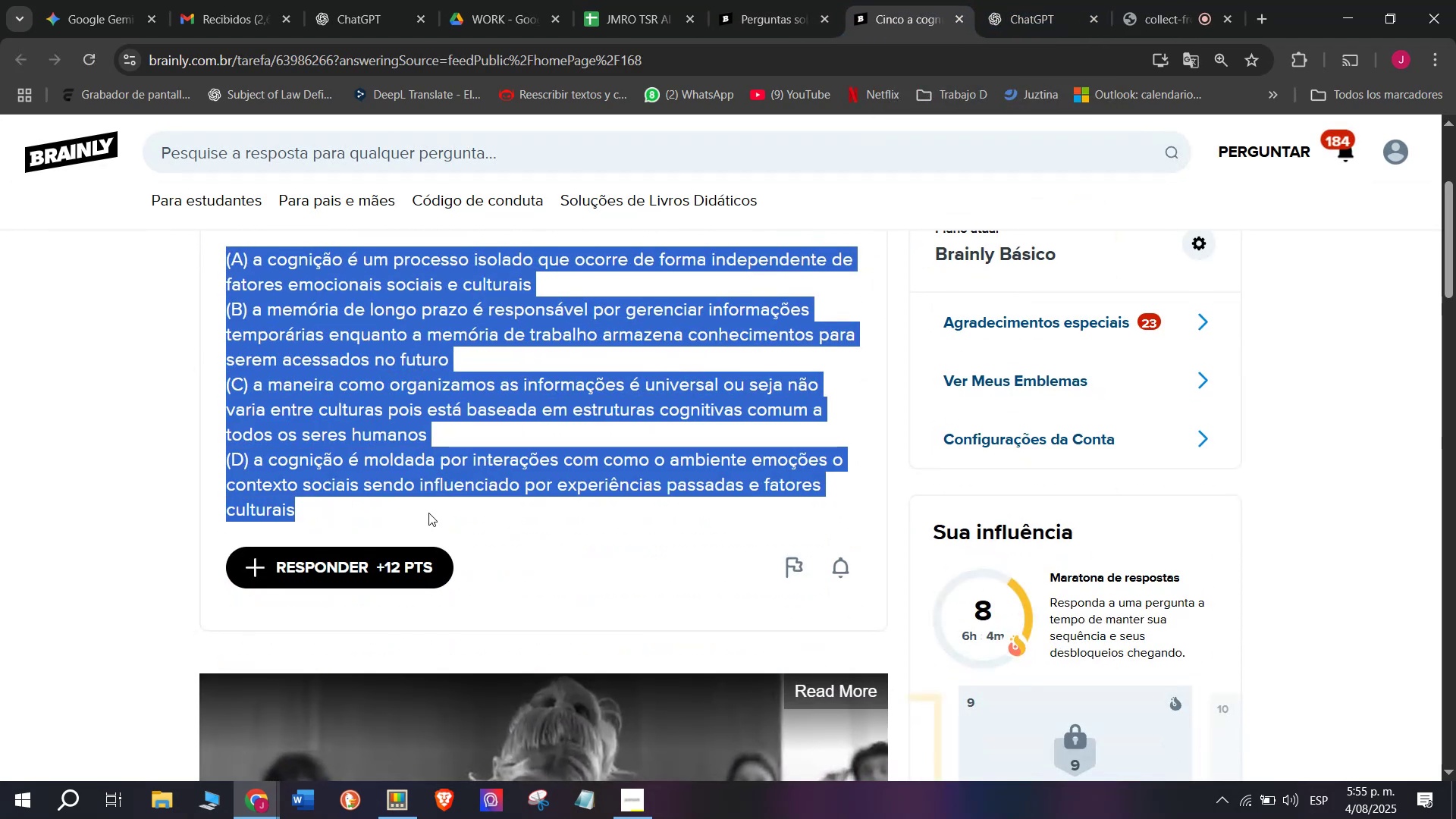 
key(Control+C)
 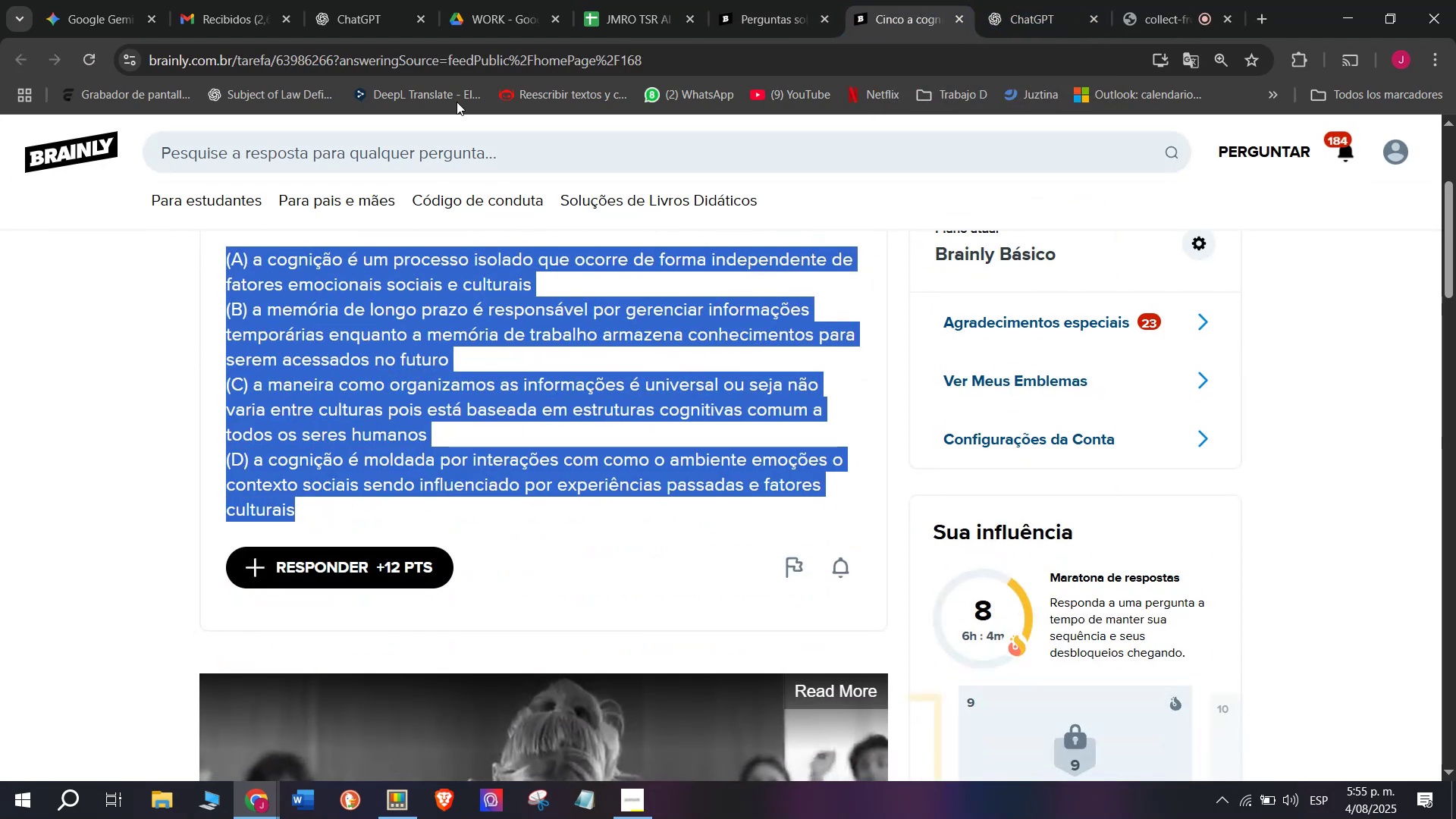 
key(Control+Meta+V)
 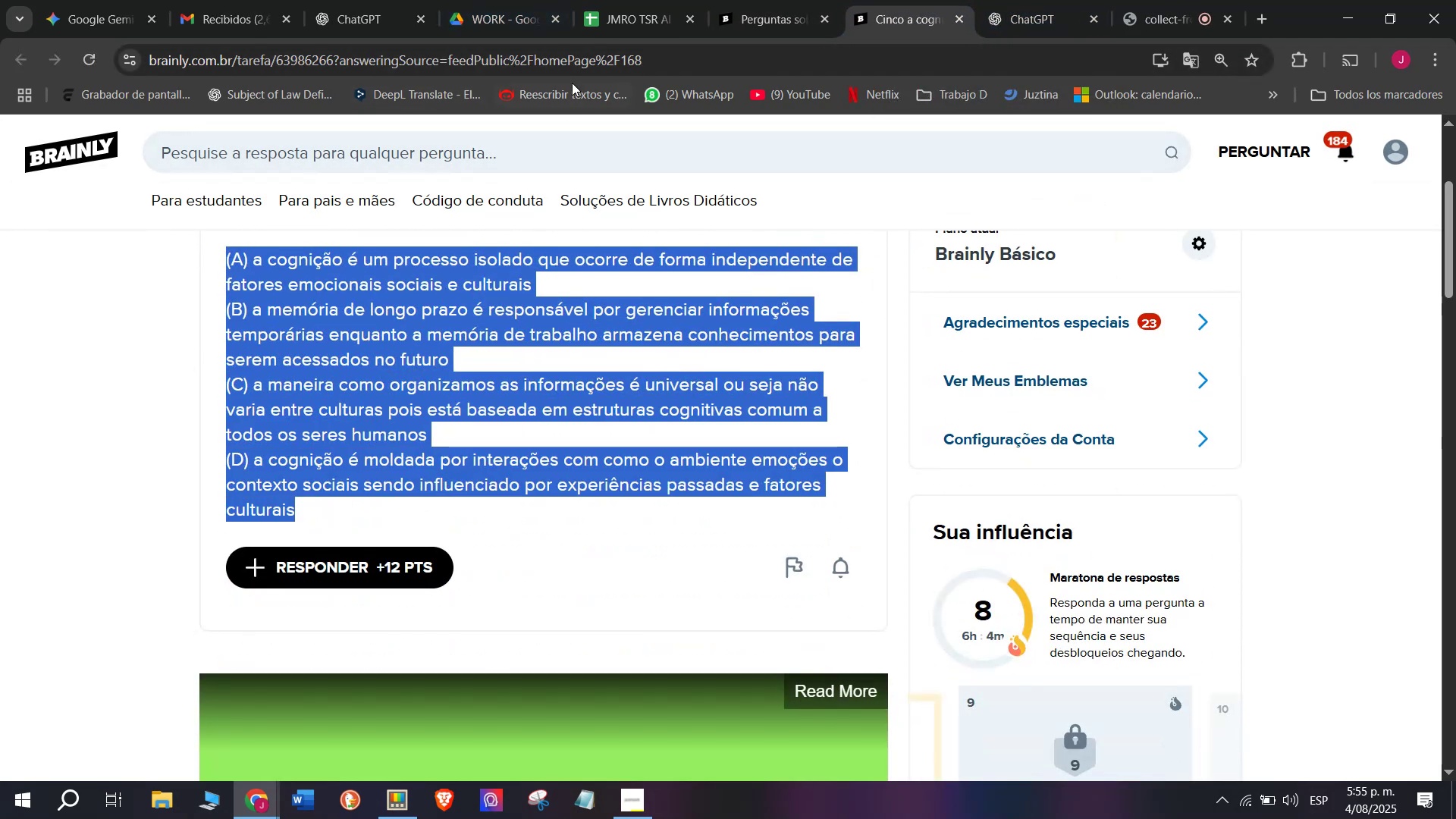 
double_click([582, 55])
 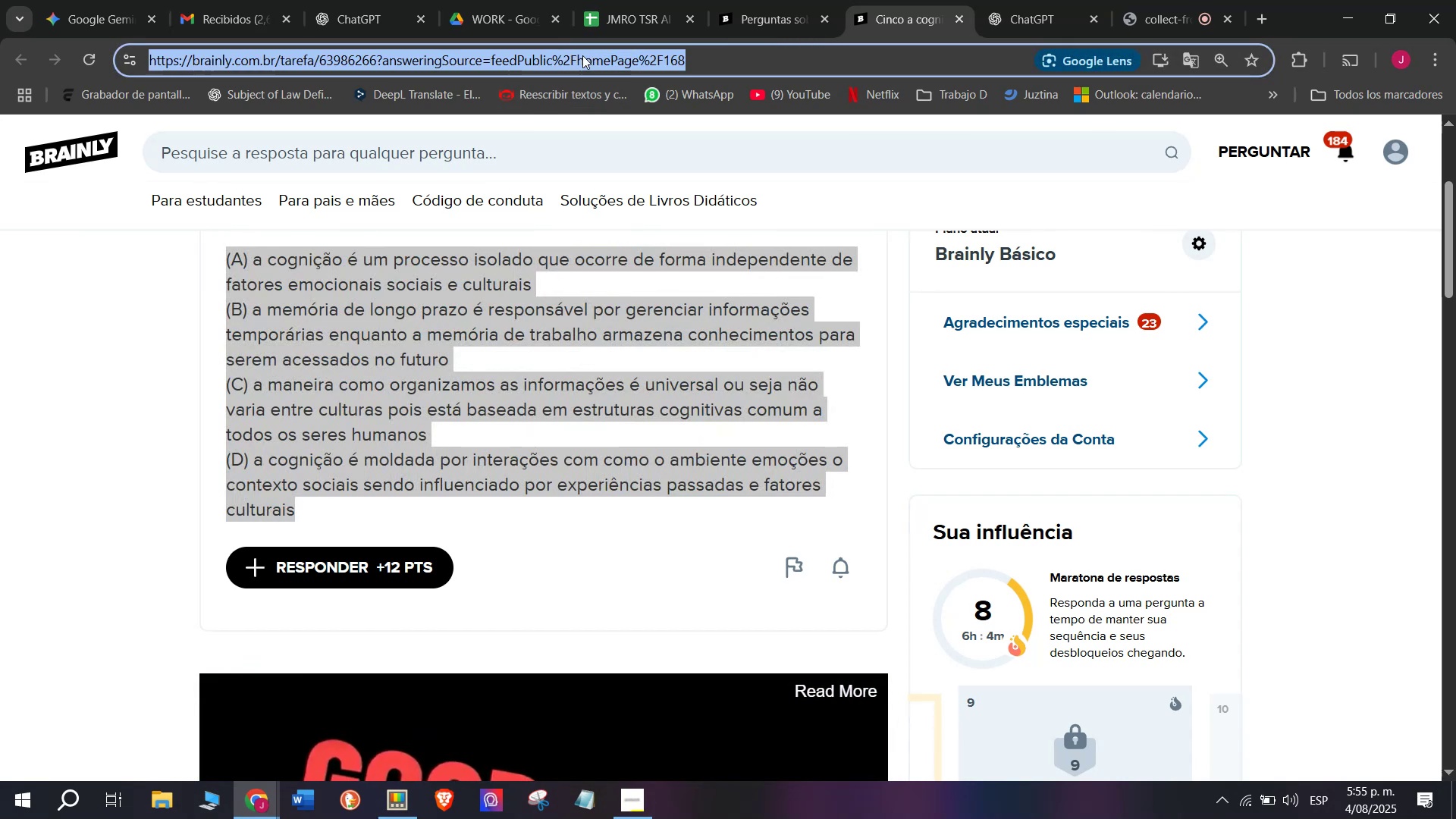 
triple_click([582, 55])
 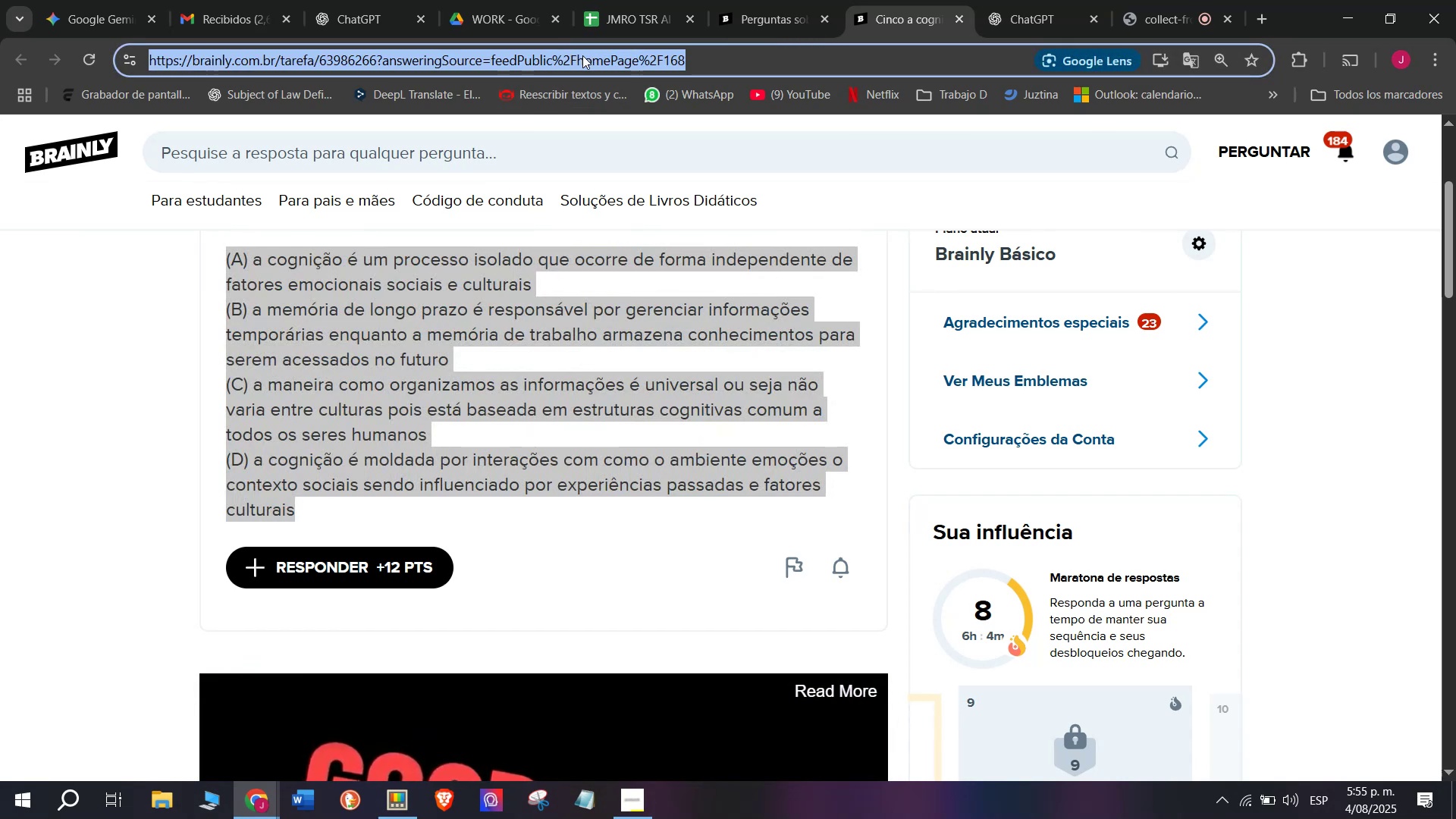 
key(Control+Meta+MetaLeft)
 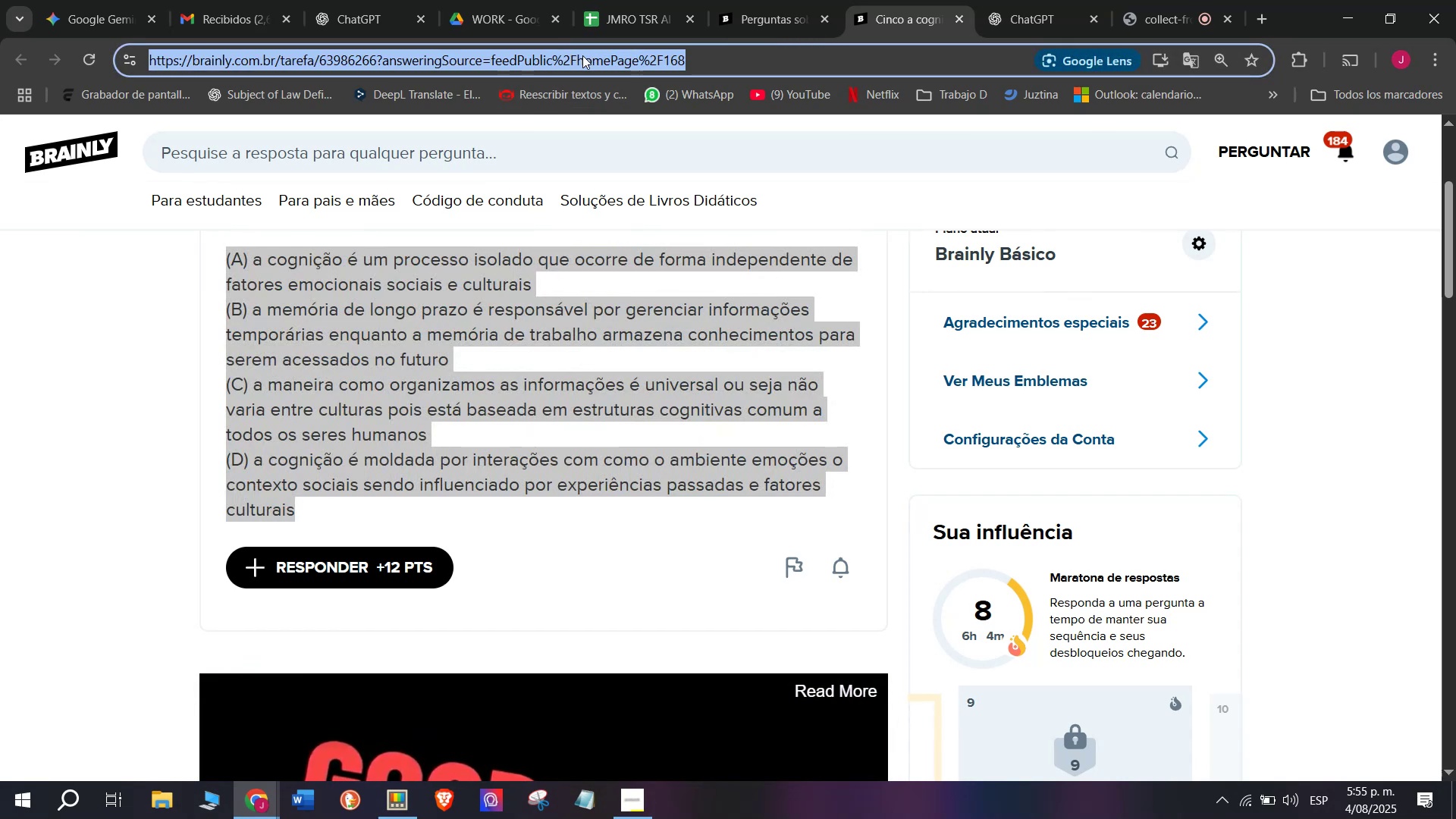 
key(Control+C)
 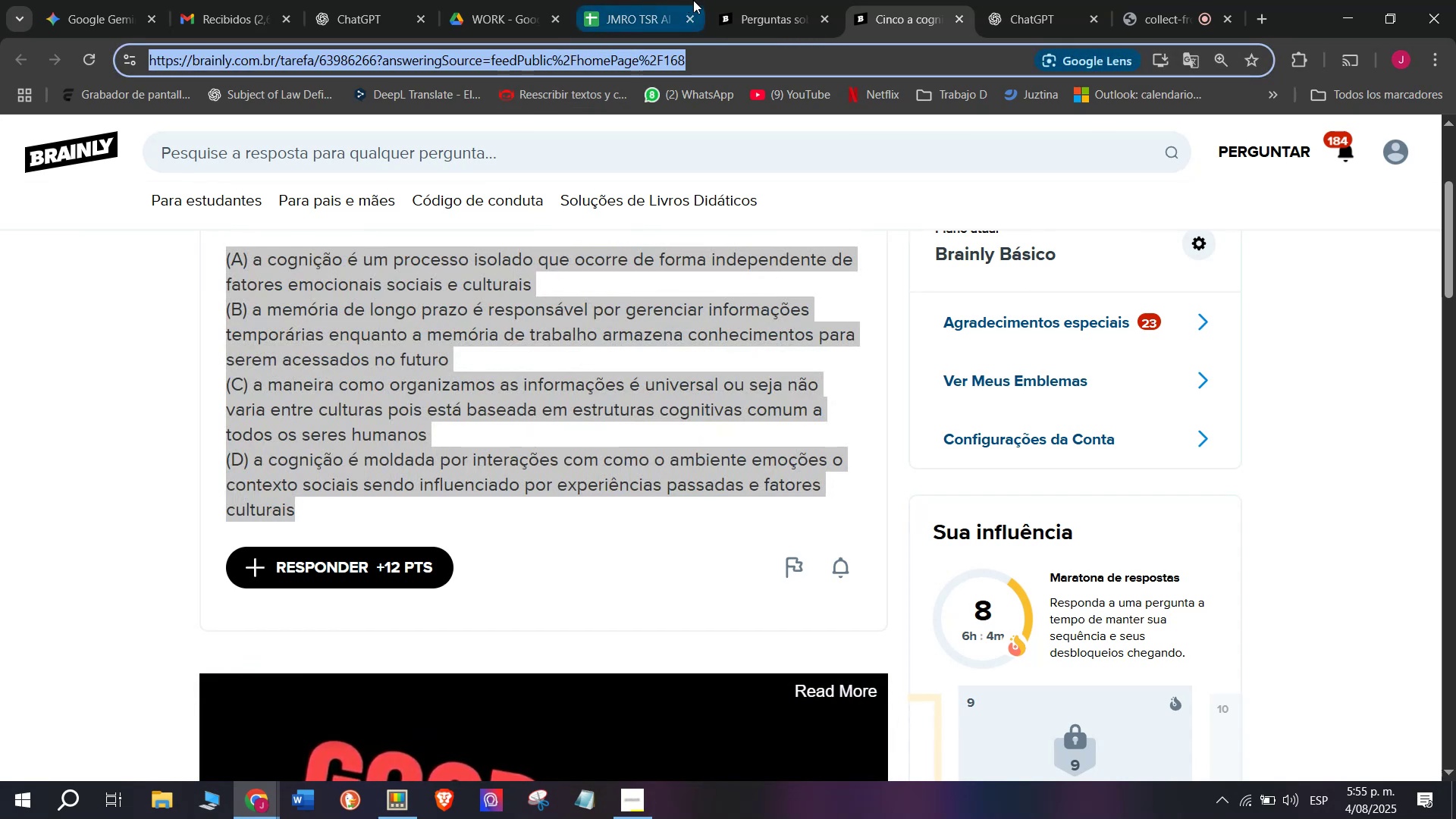 
key(Control+Meta+V)
 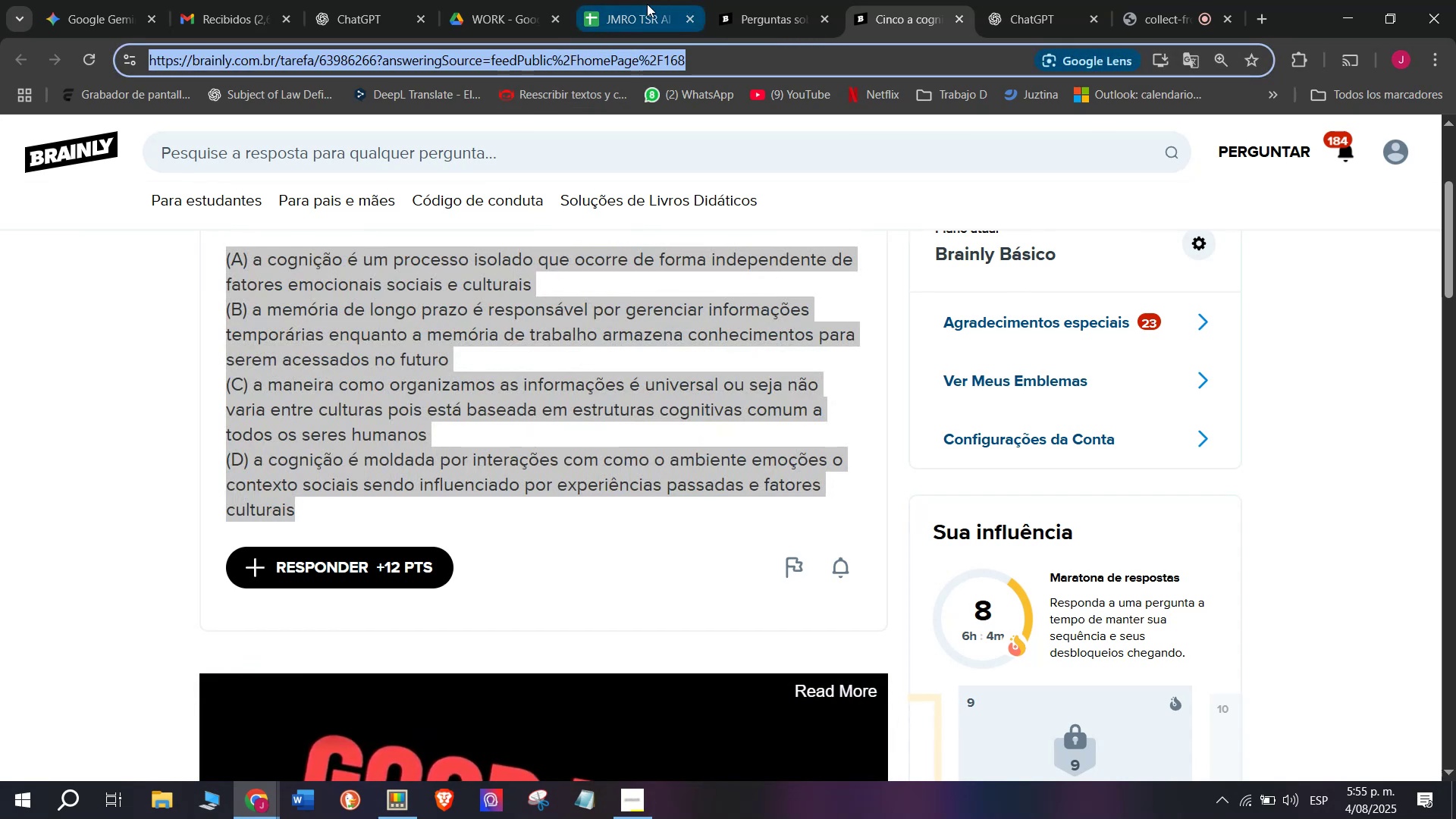 
left_click([640, 3])
 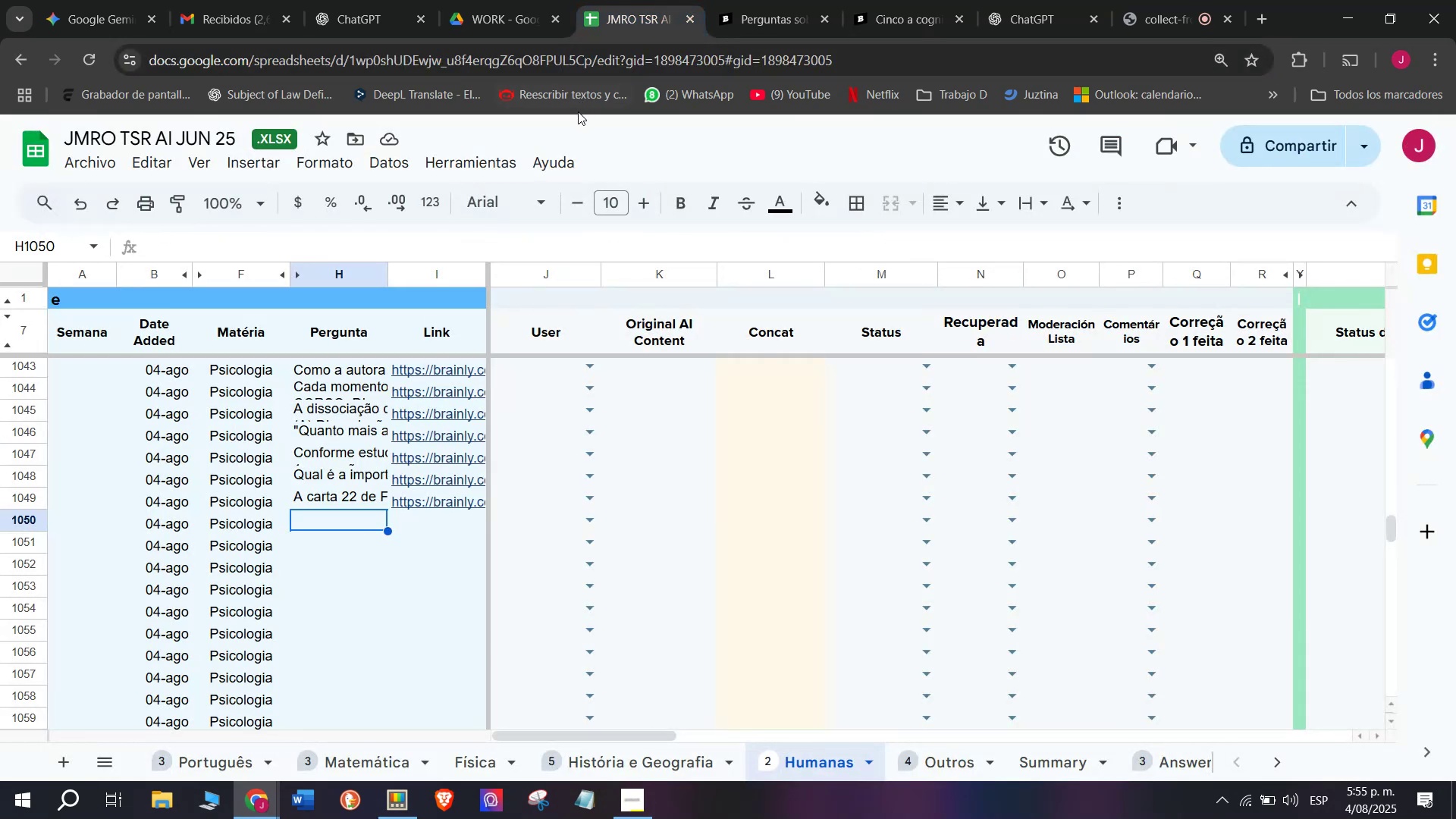 
key(Meta+V)
 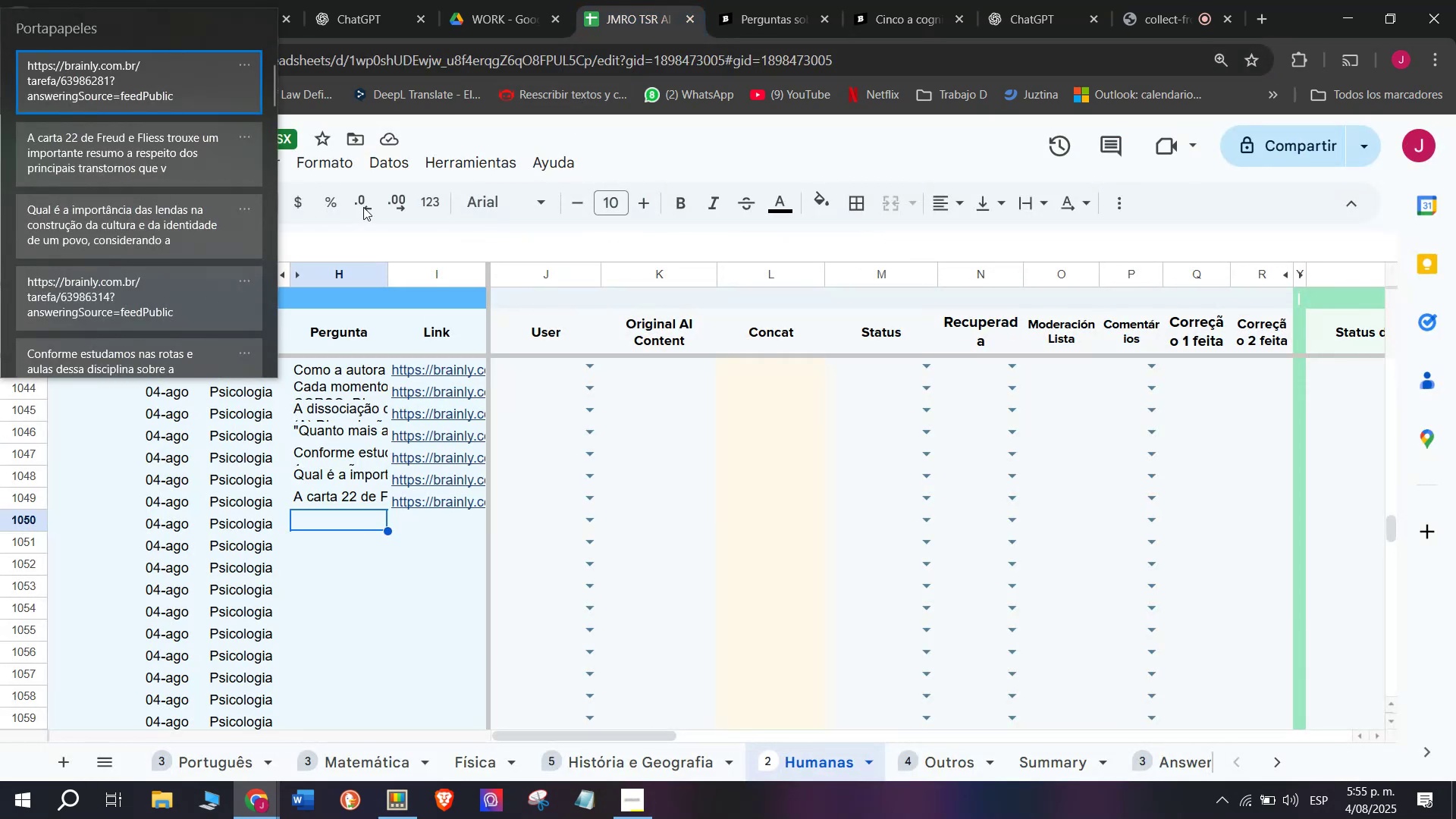 
double_click([369, 247])
 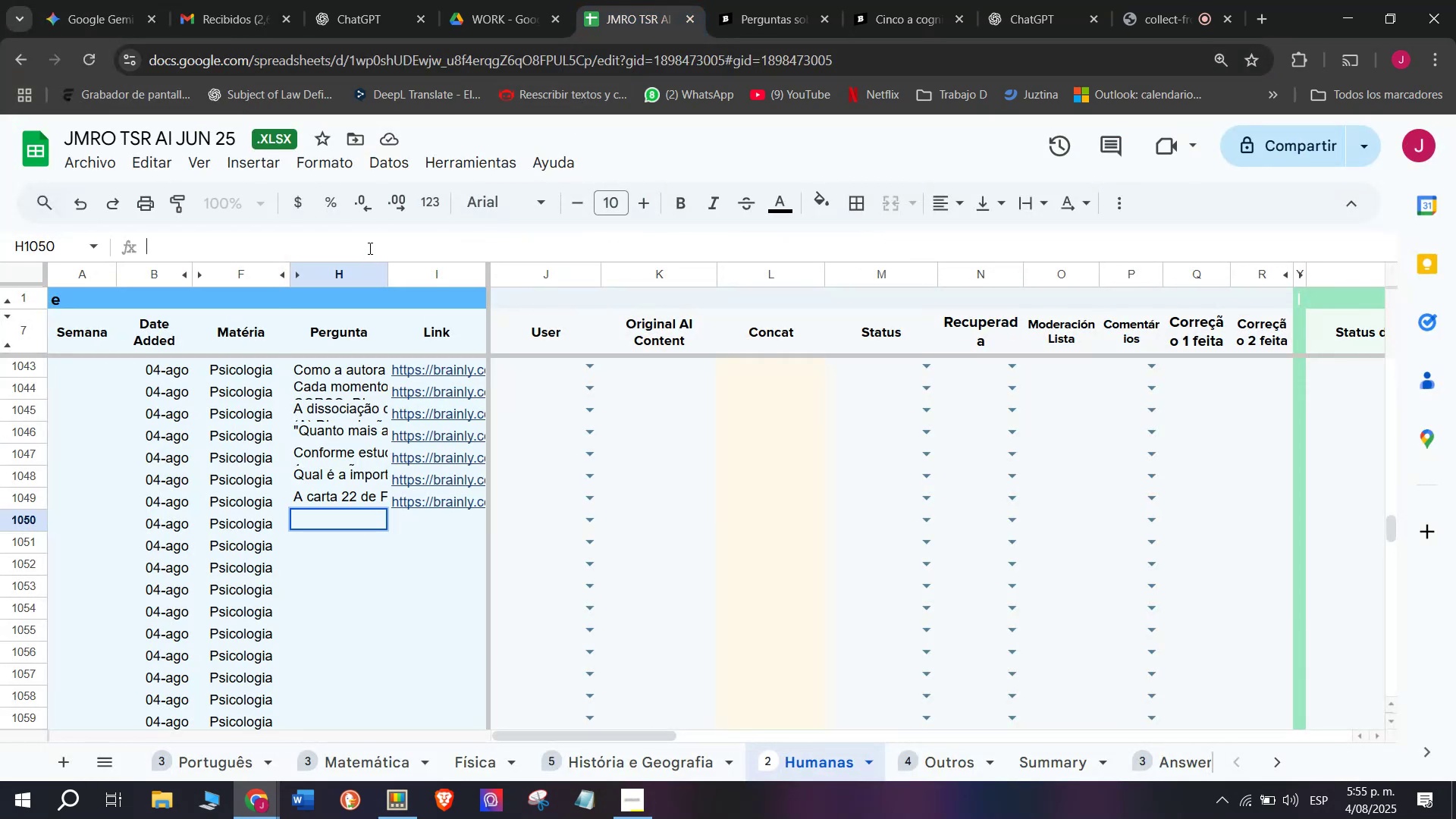 
key(Control+ControlLeft)
 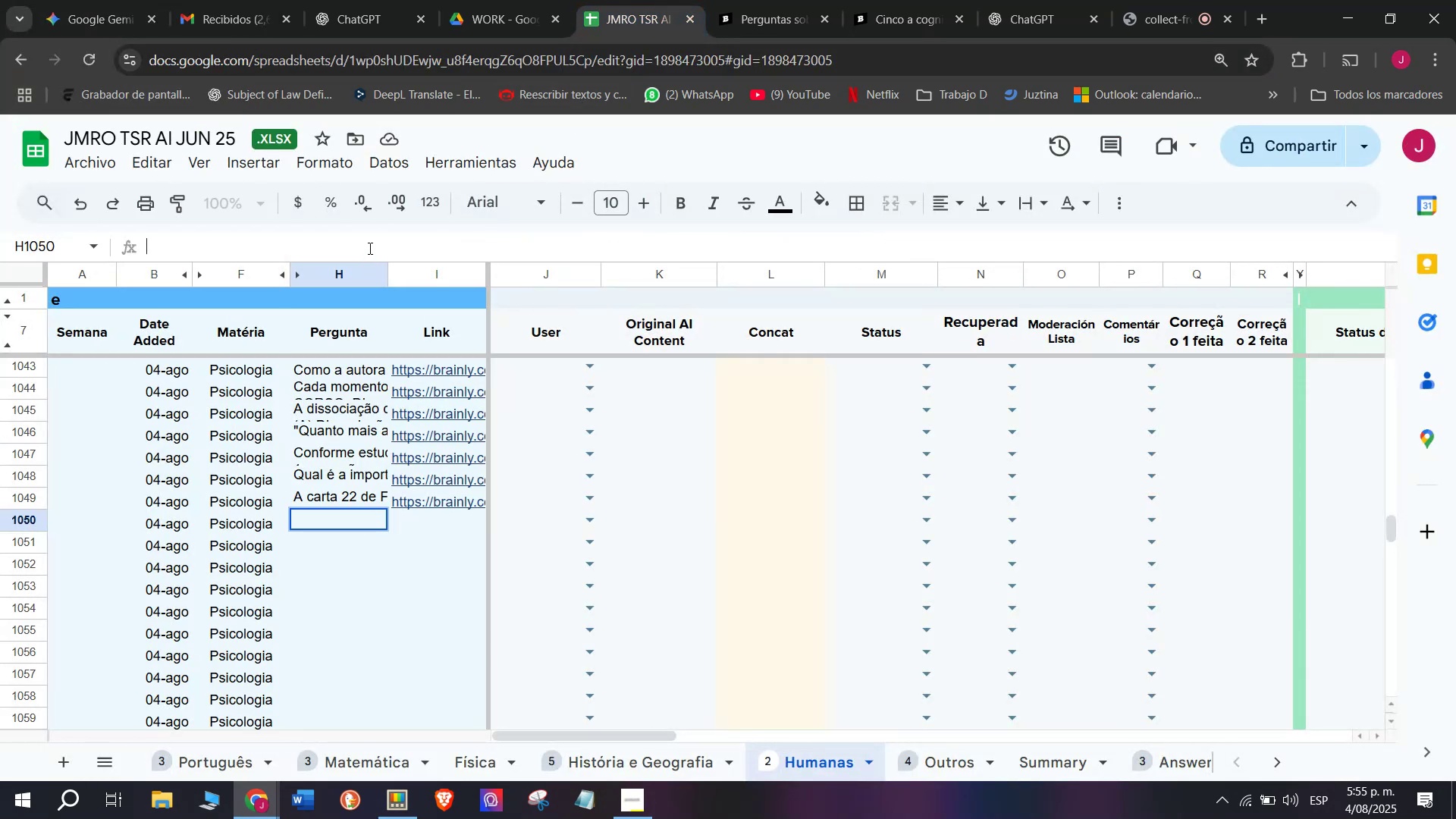 
key(Z)
 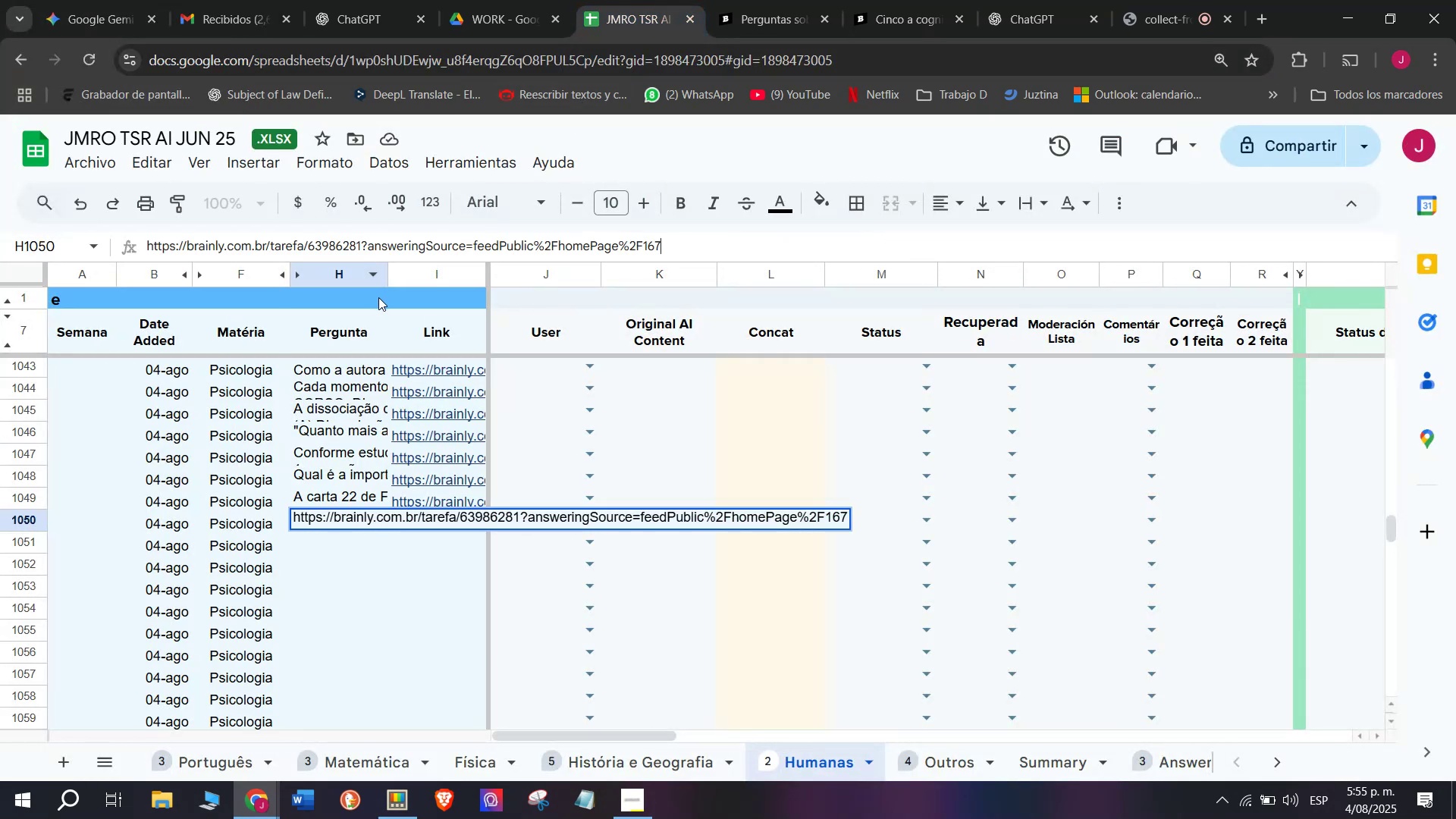 
key(Control+V)
 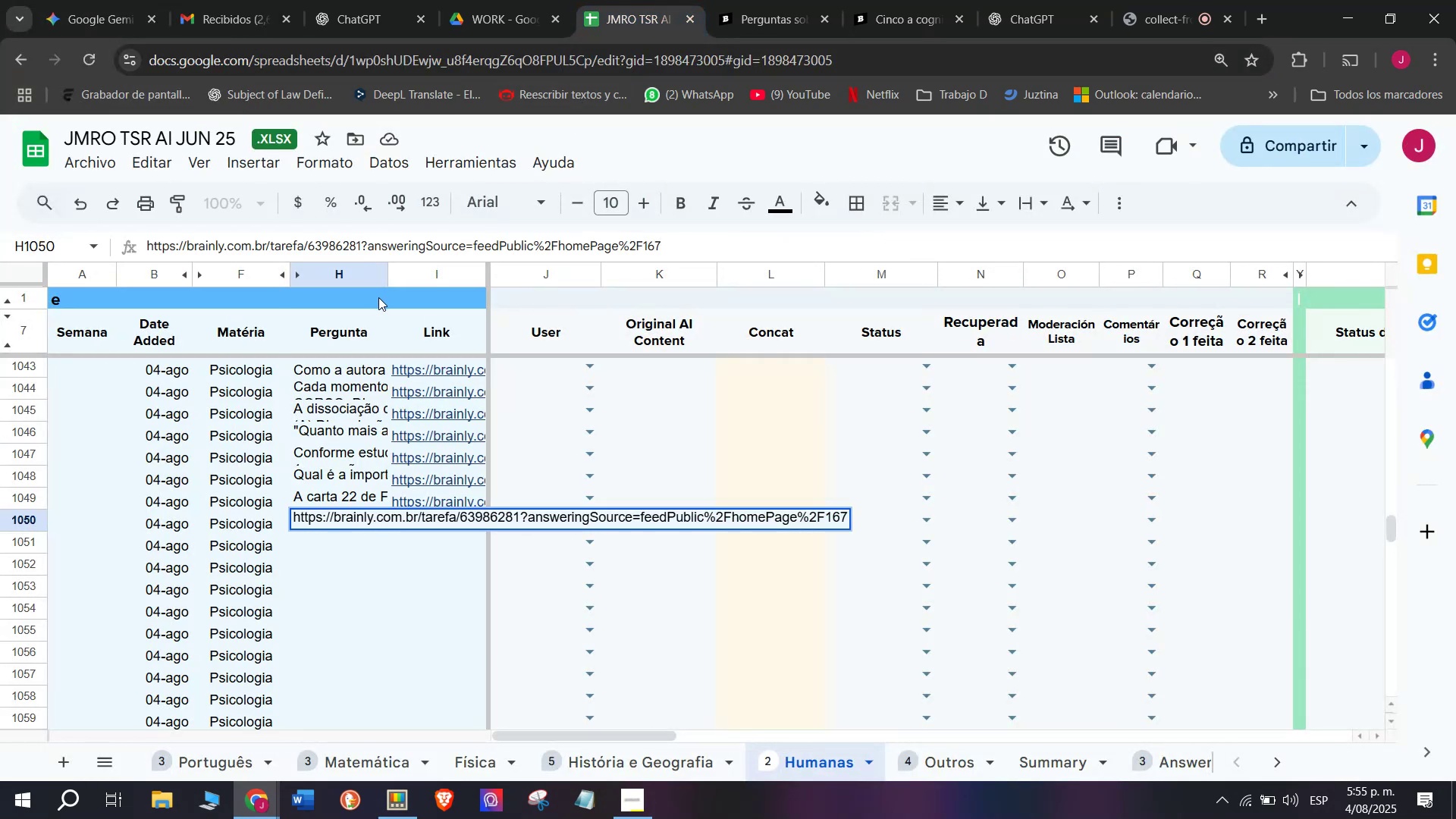 
key(Shift+ShiftLeft)
 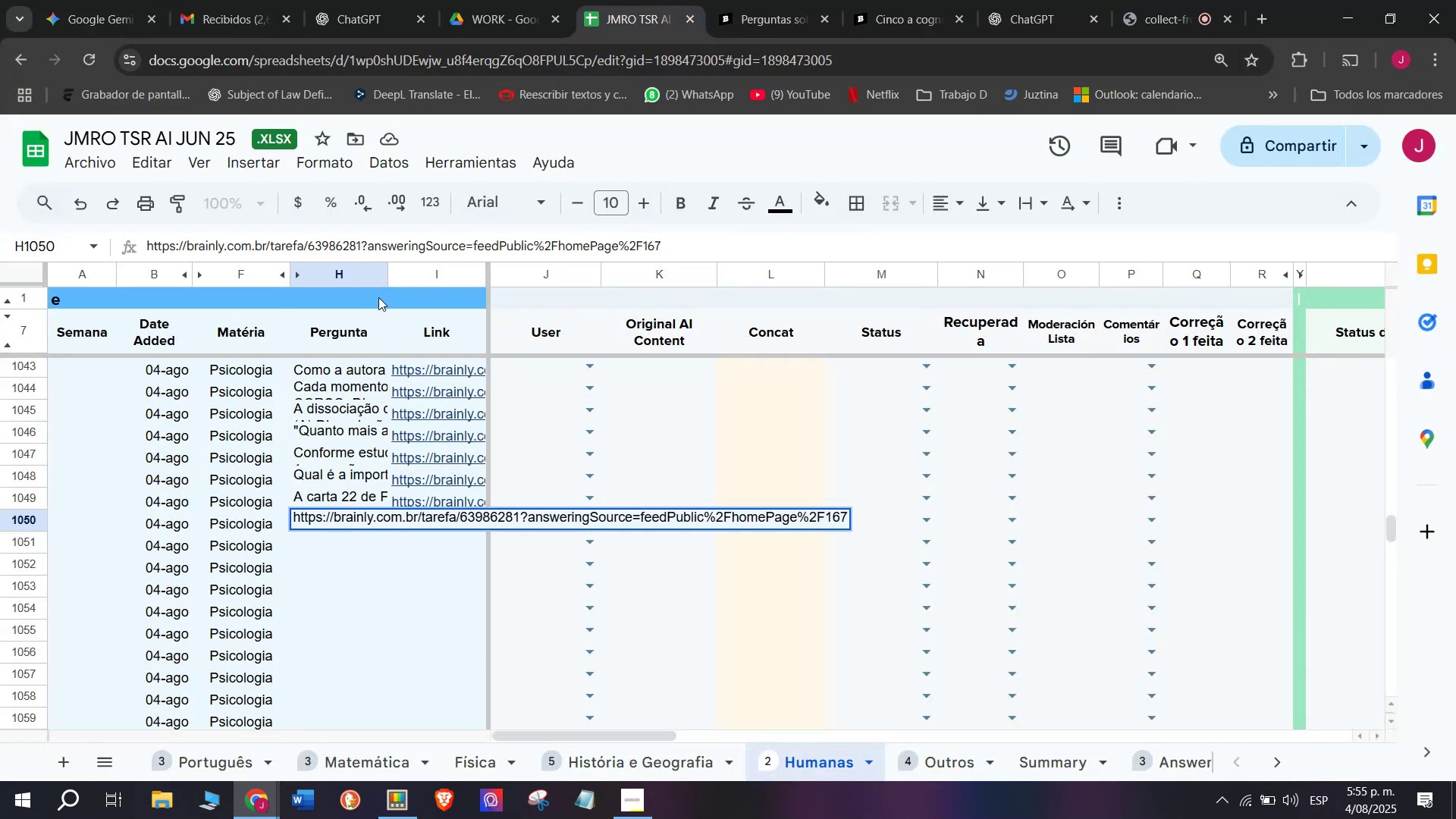 
key(Control+Shift+ControlLeft)
 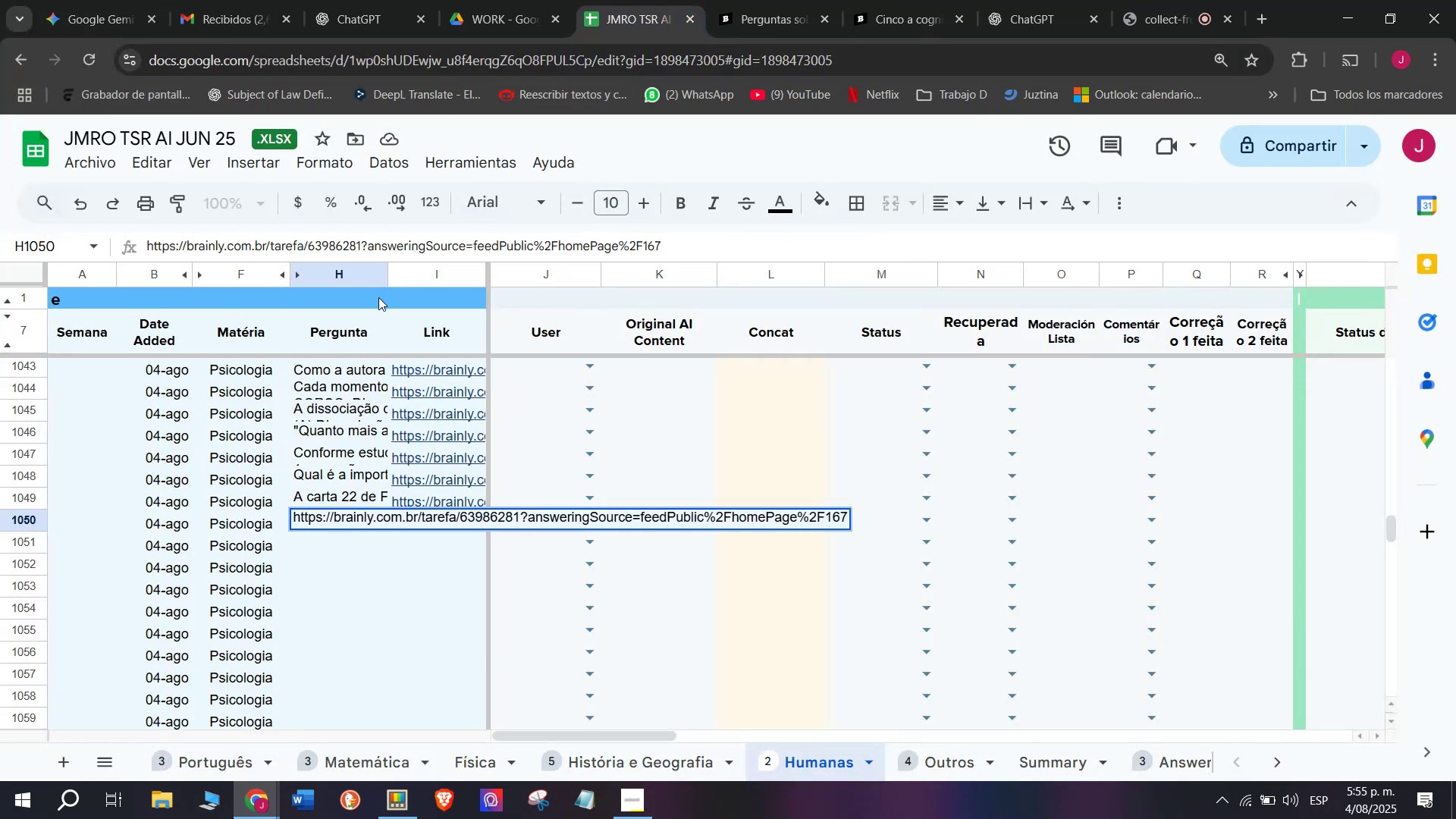 
key(Control+Shift+Z)
 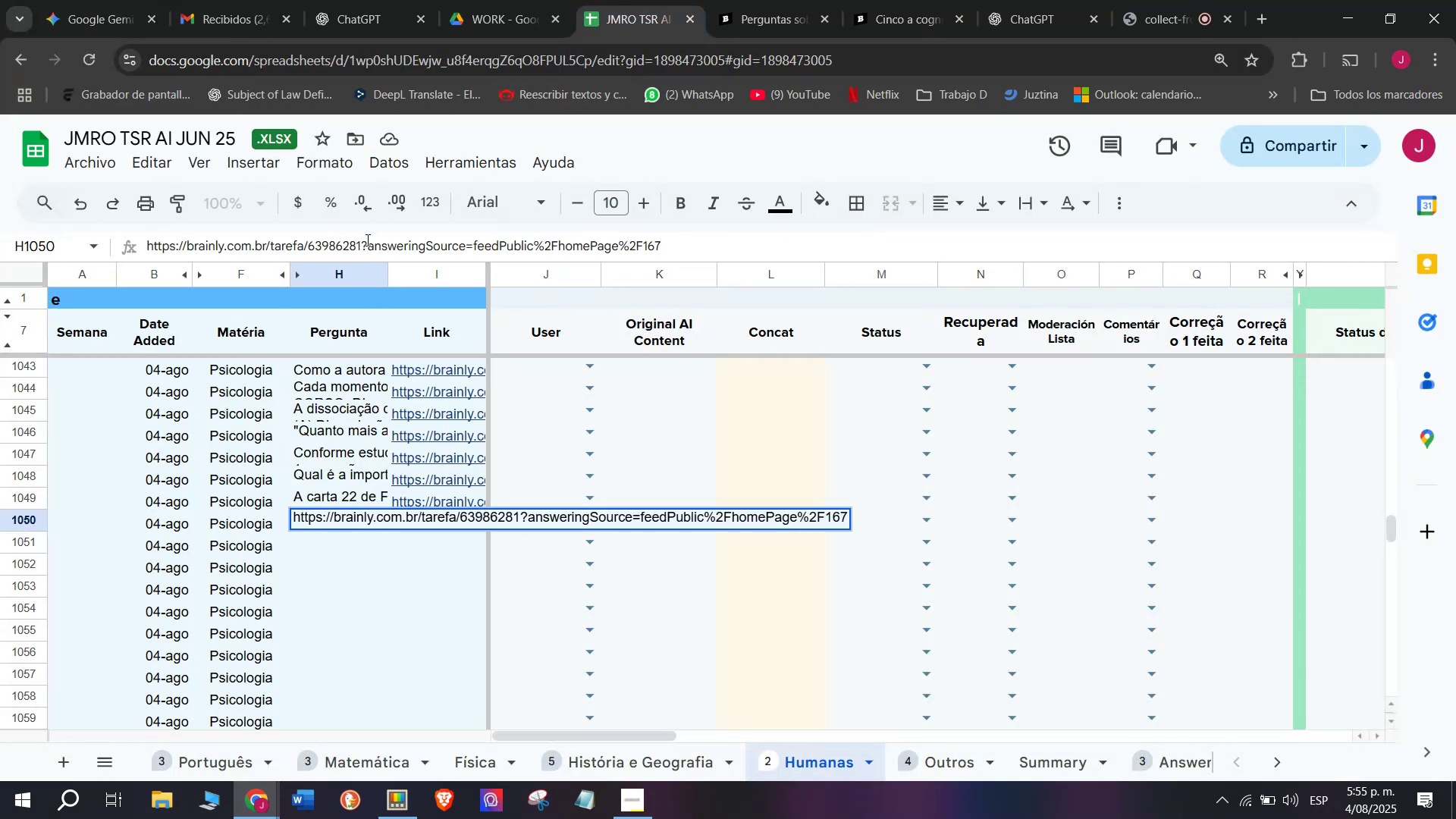 
double_click([366, 240])
 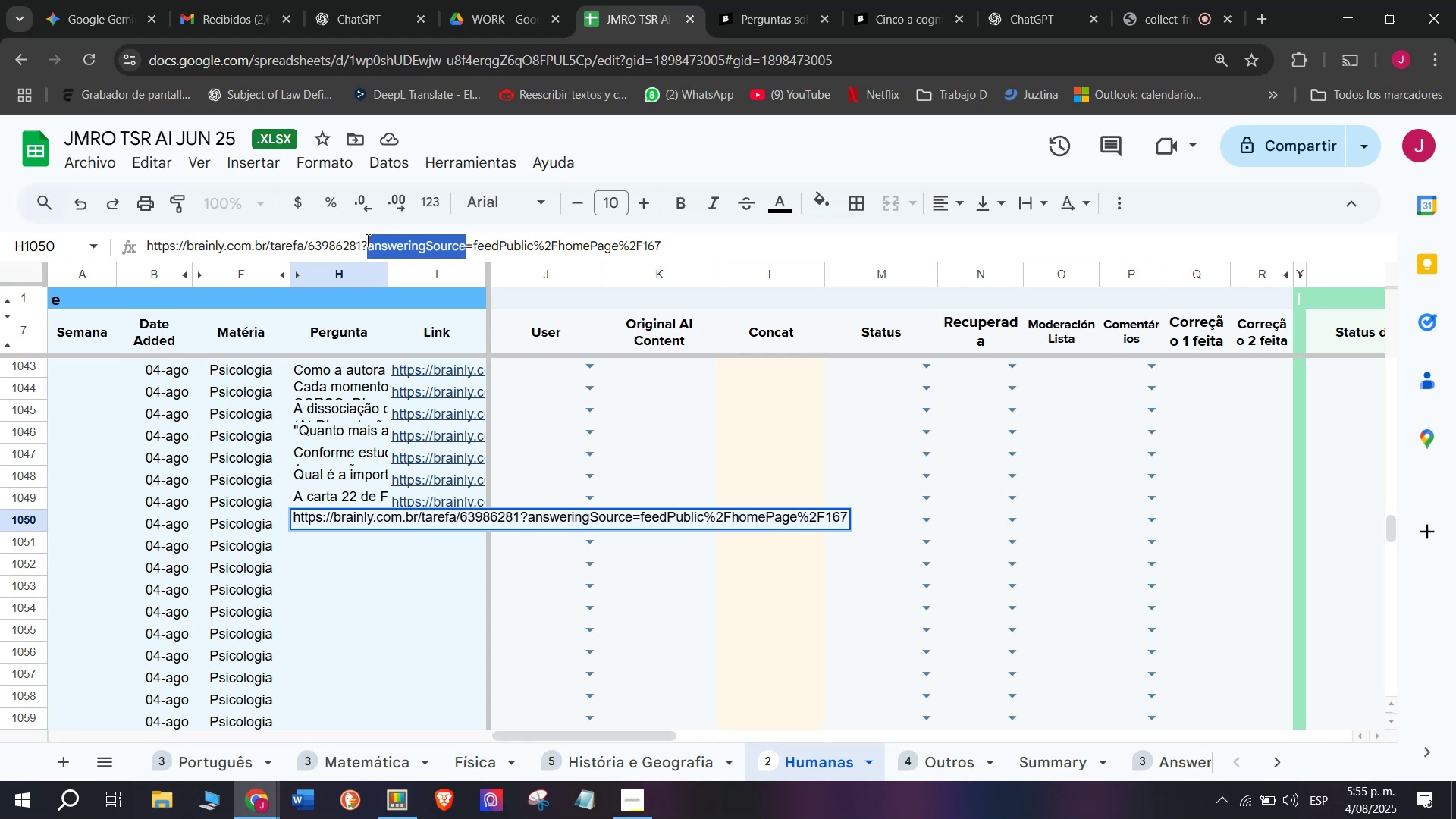 
triple_click([366, 240])
 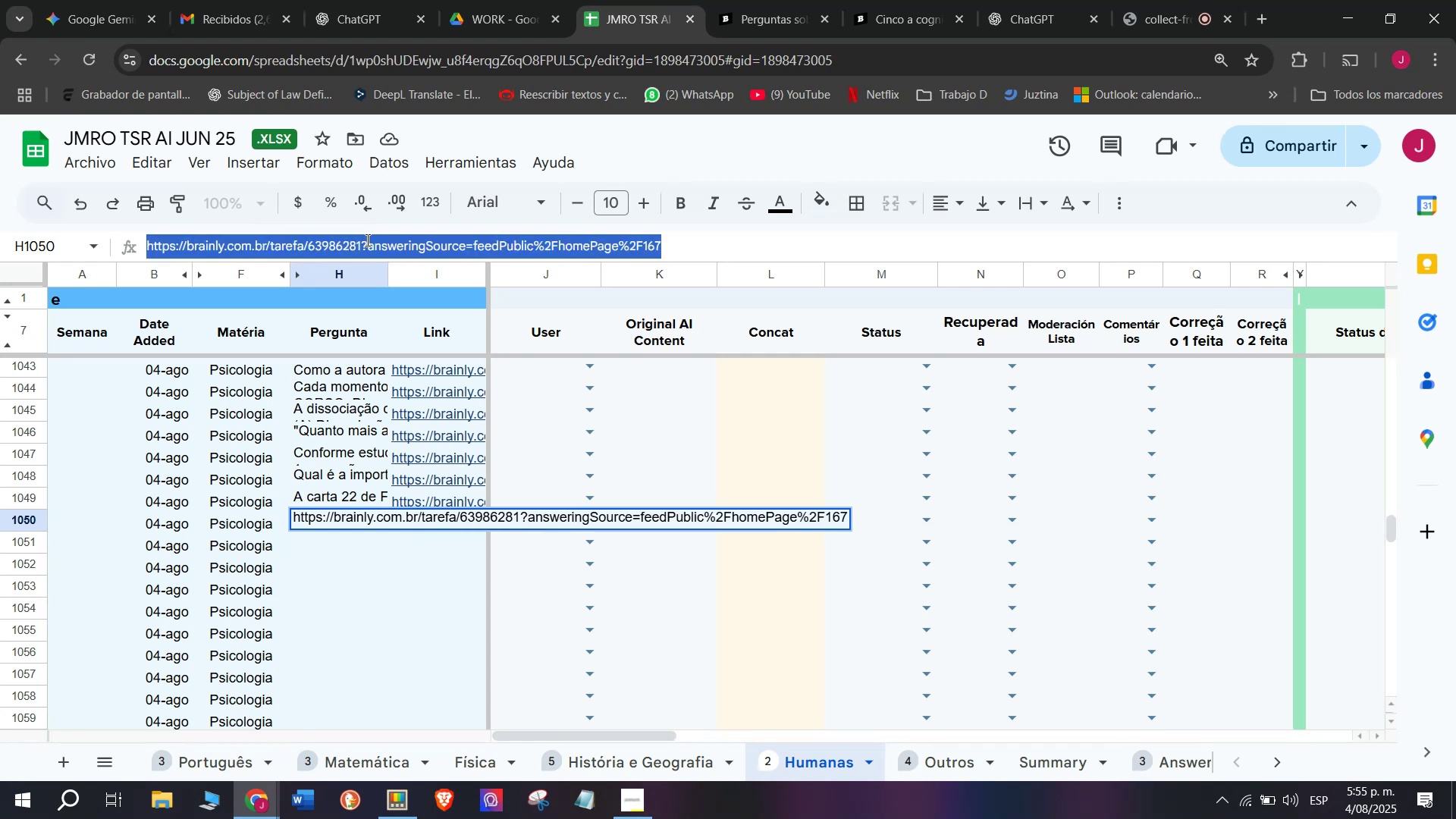 
key(Backspace)
 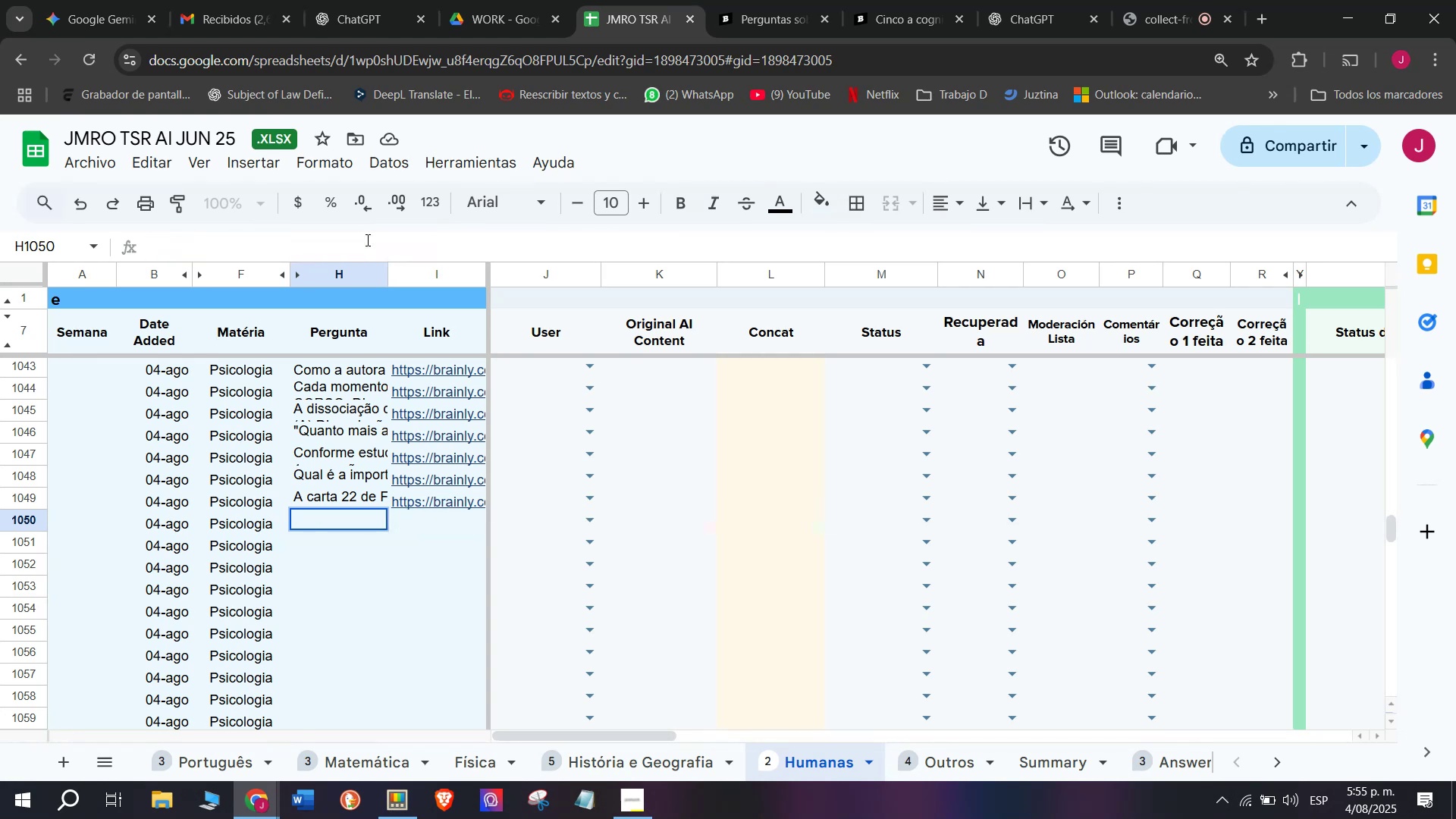 
key(Meta+MetaLeft)
 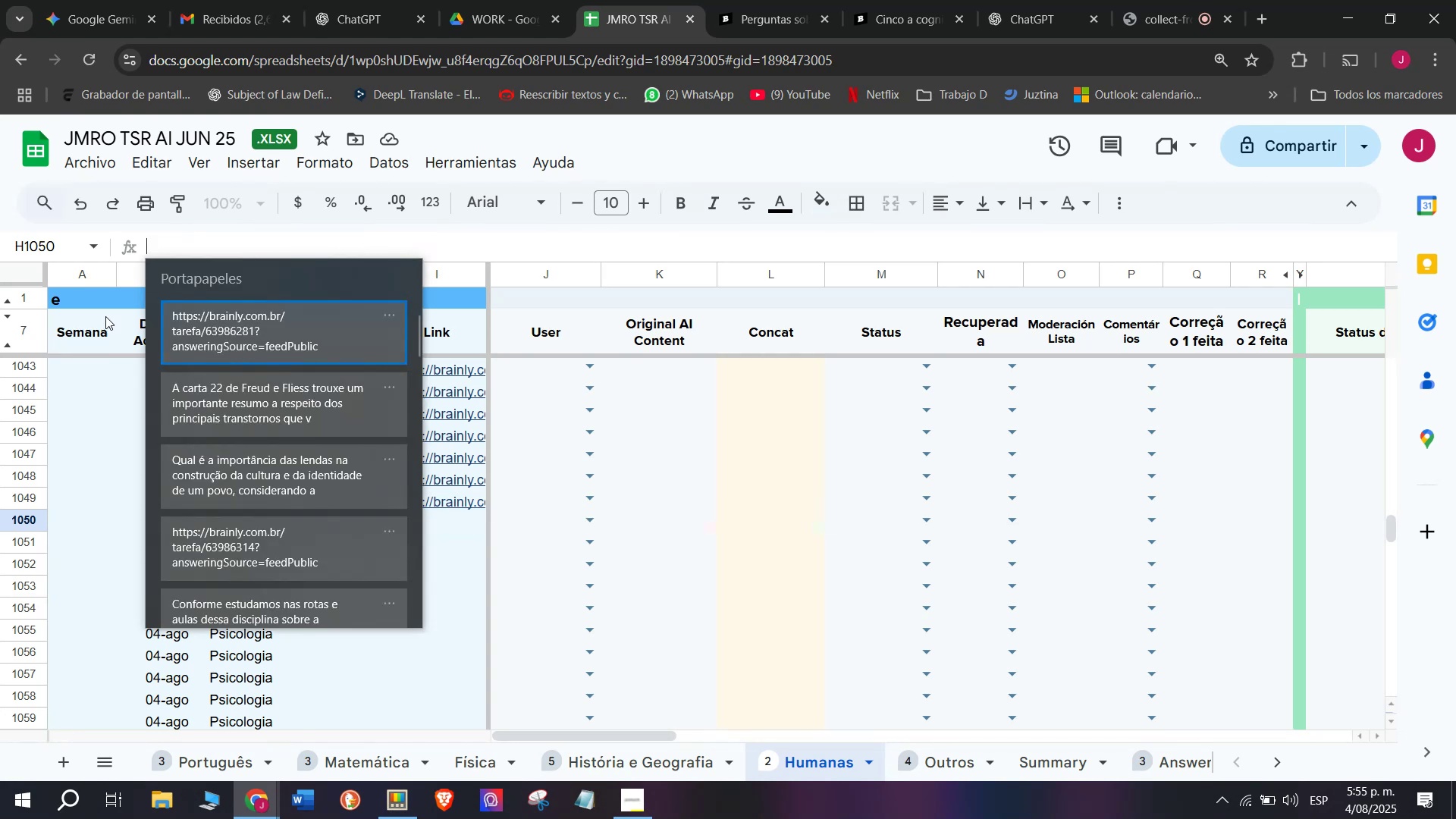 
key(C)
 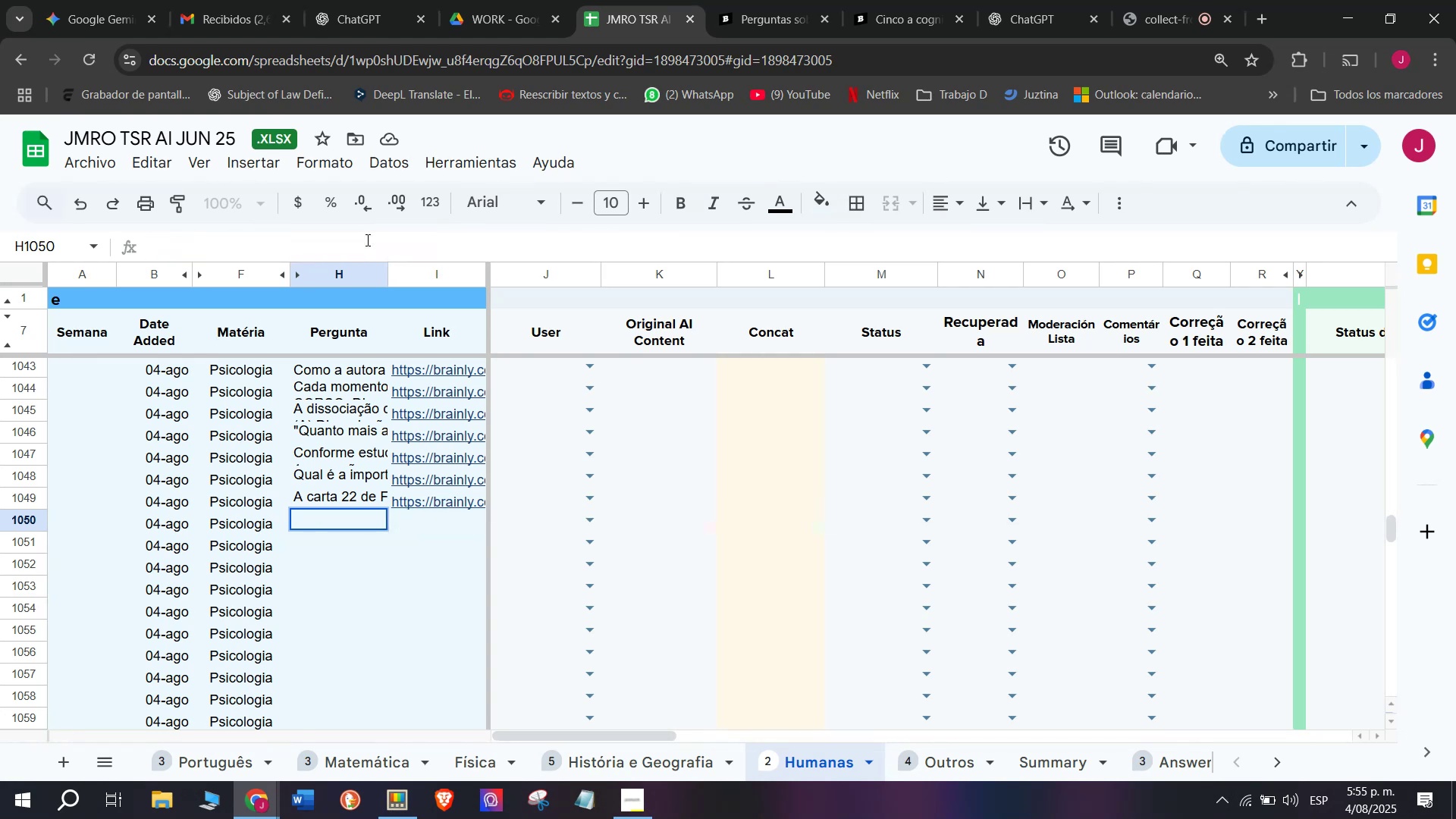 
key(Meta+V)
 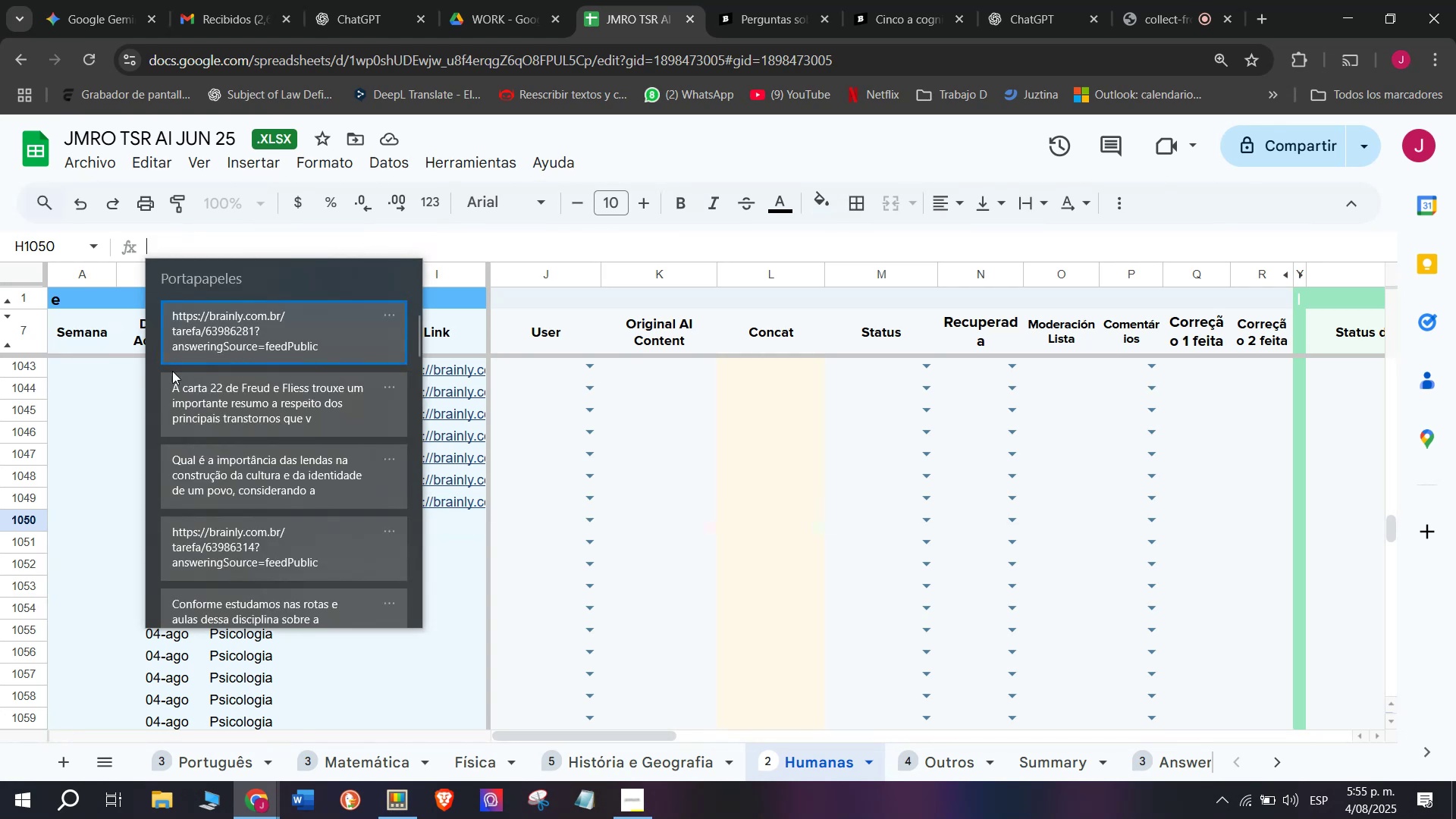 
left_click([216, 375])
 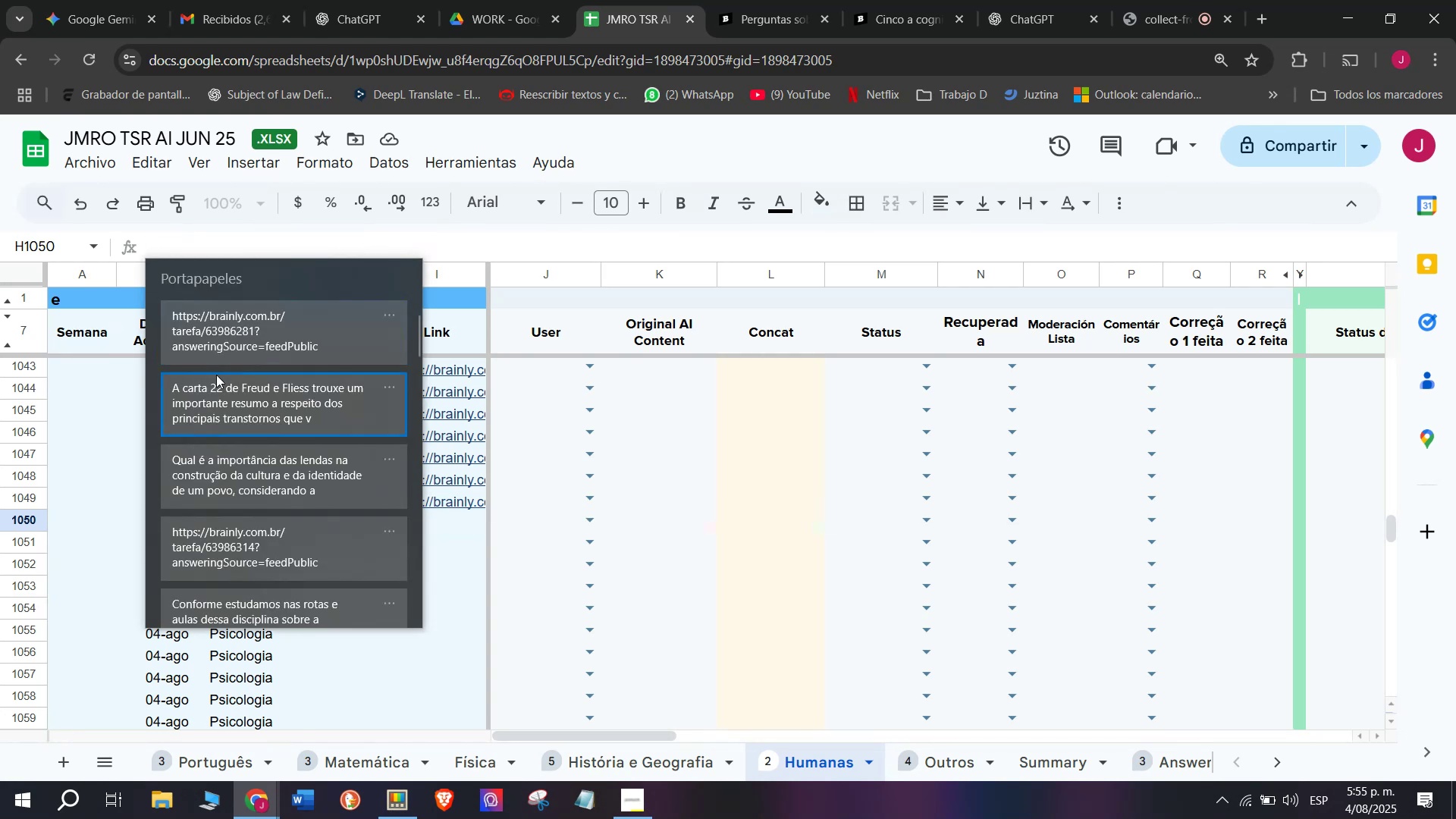 
key(Control+ControlLeft)
 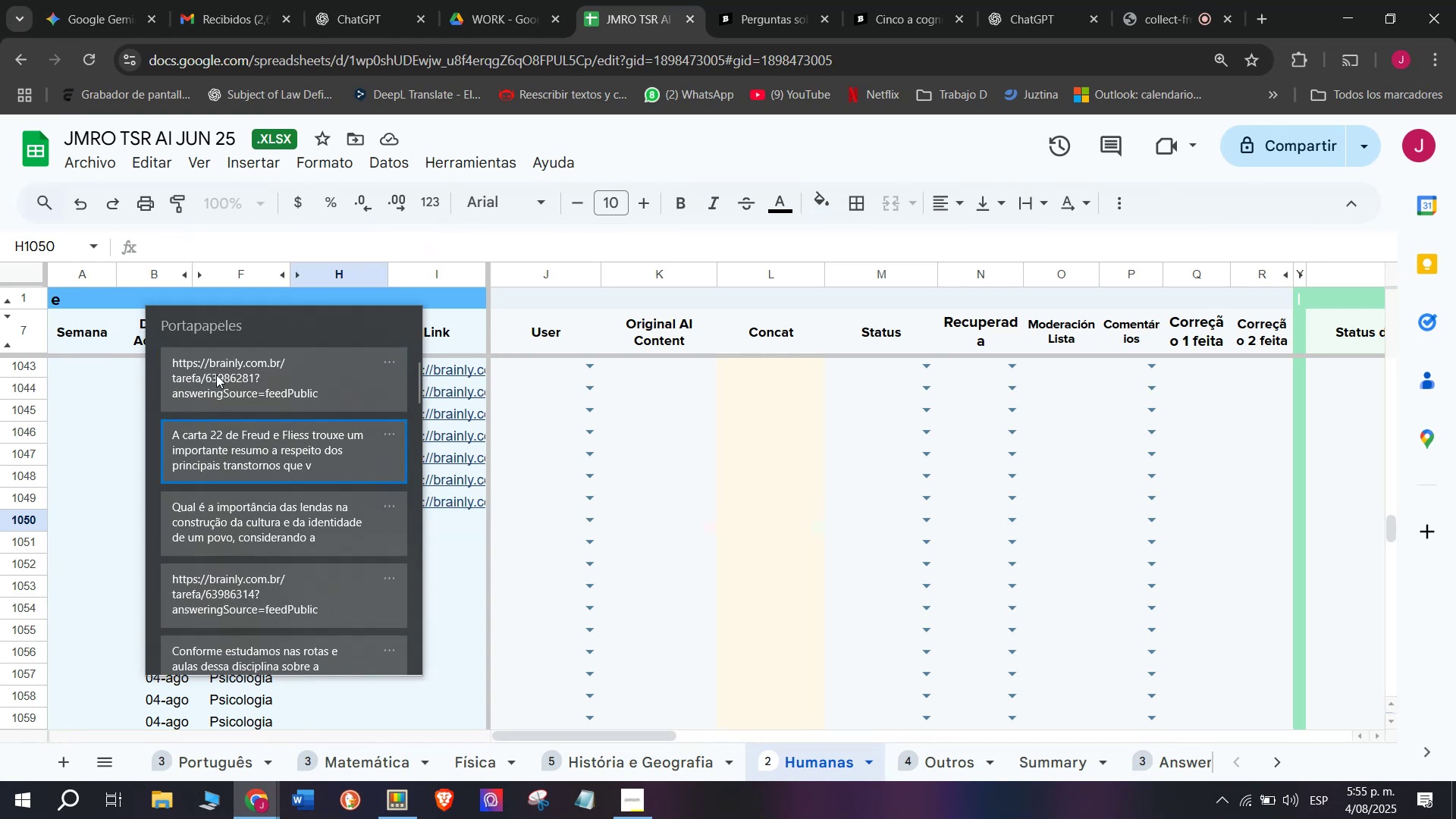 
key(Control+V)
 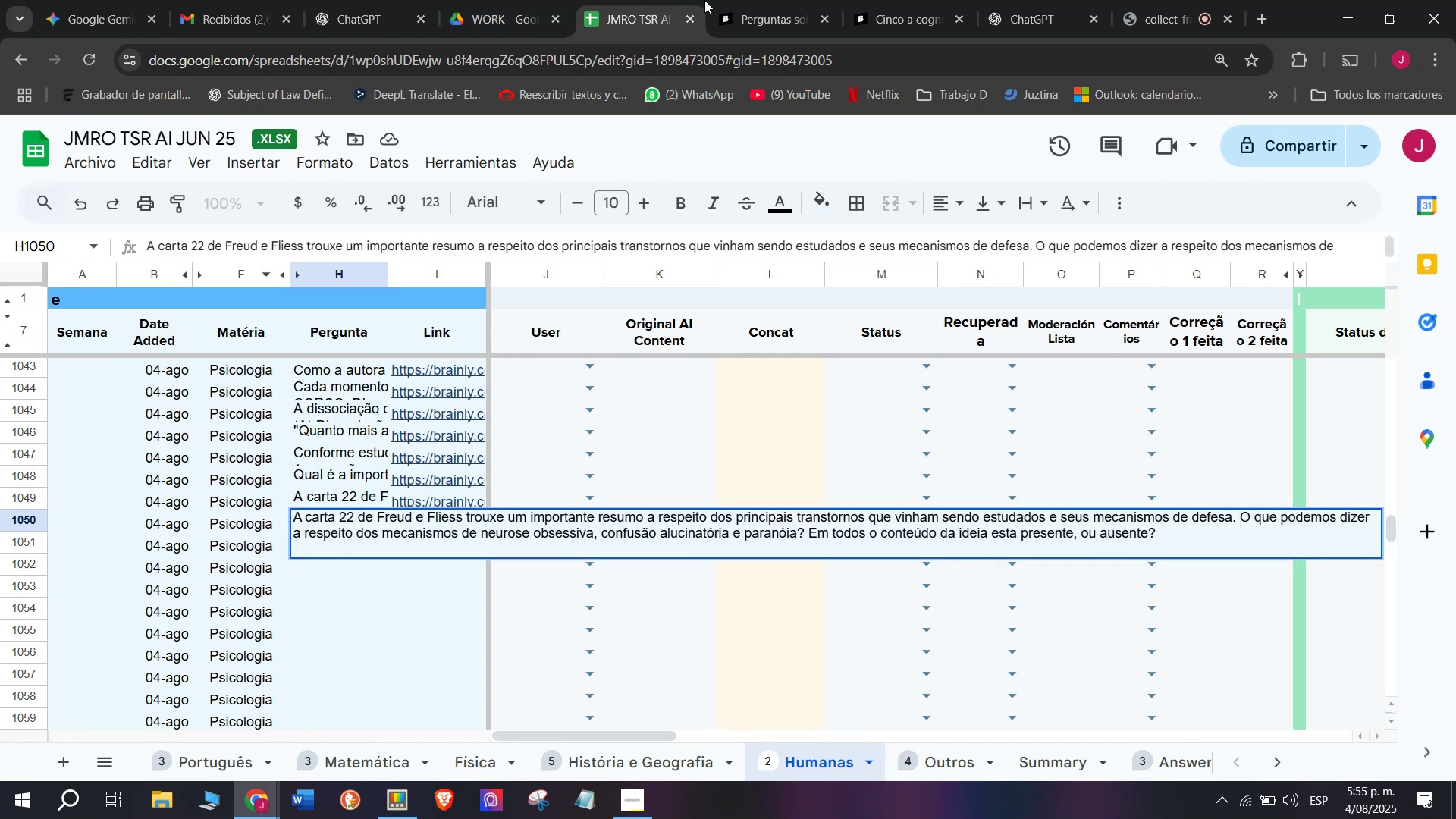 
left_click([909, 0])
 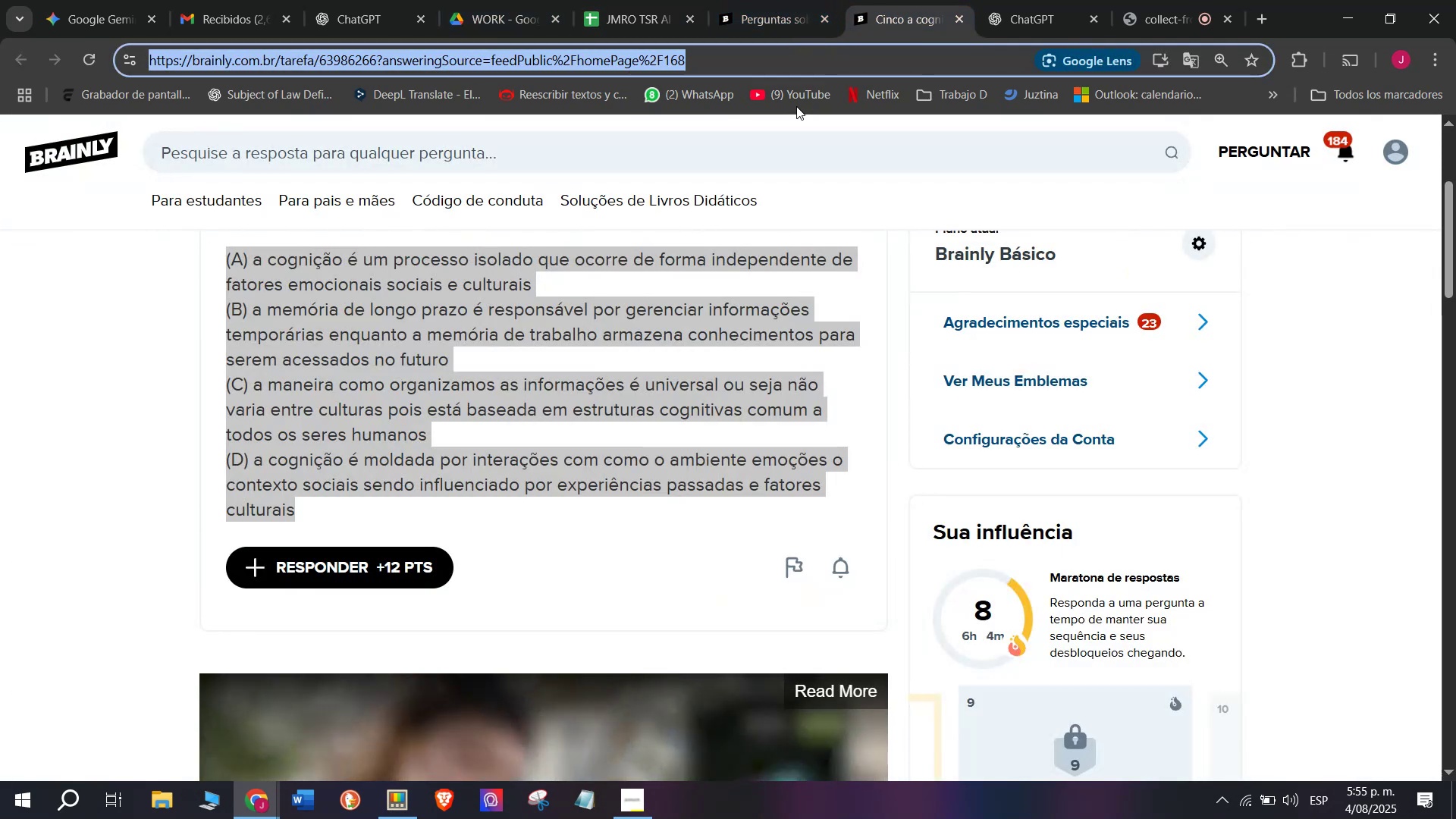 
left_click([773, 0])
 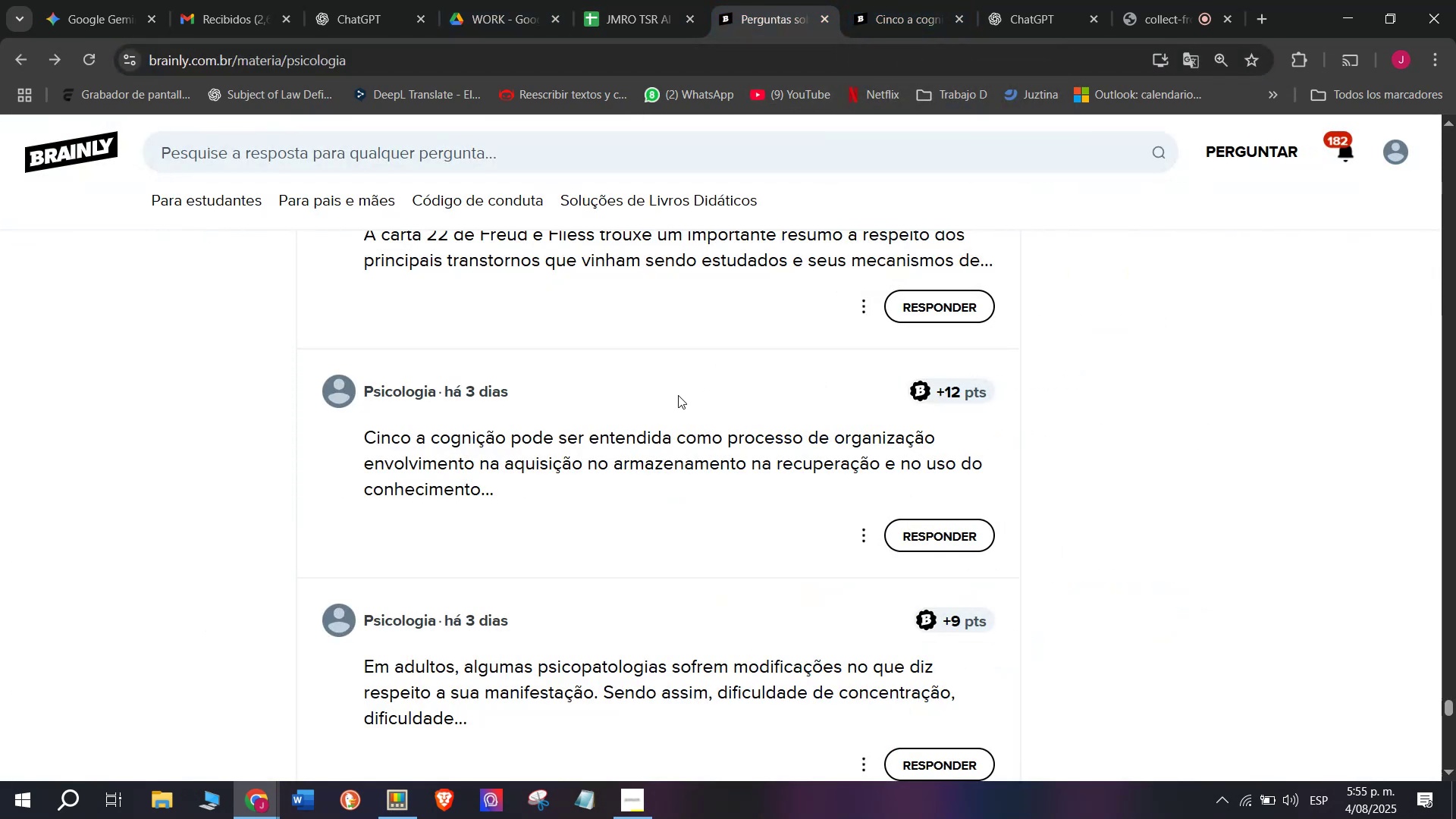 
left_click([861, 9])
 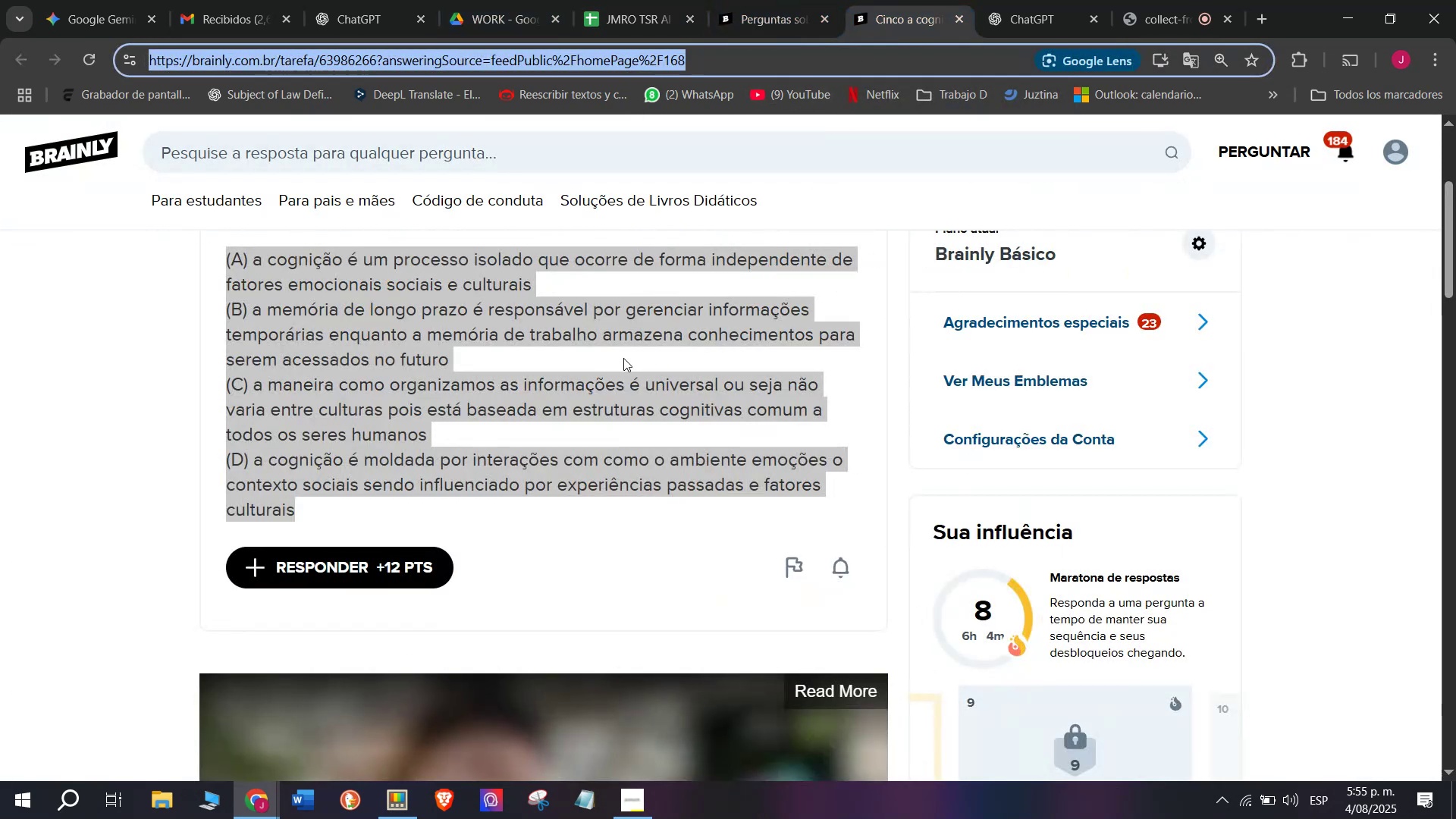 
left_click([611, 359])
 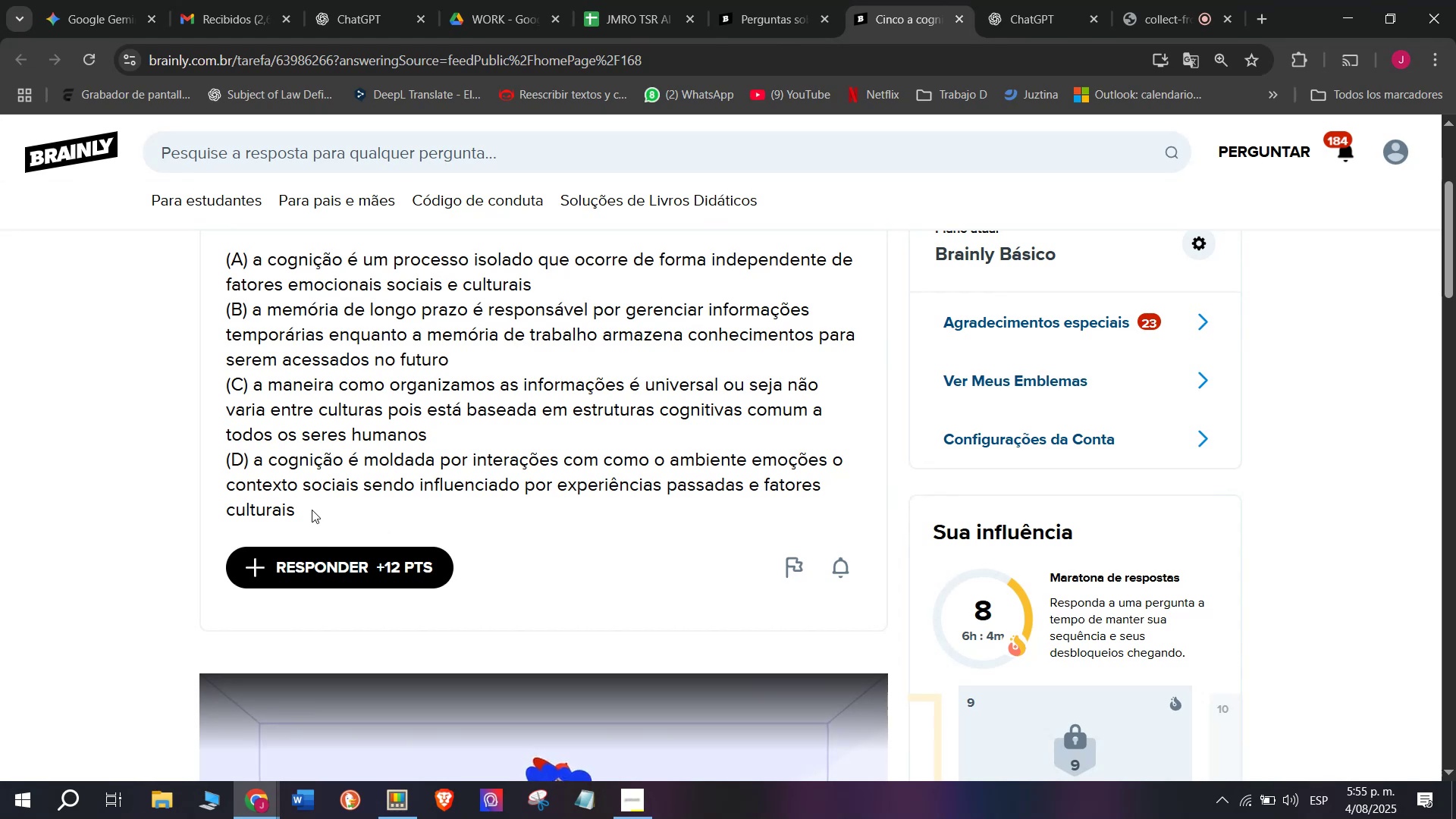 
scroll: coordinate [219, 445], scroll_direction: up, amount: 2.0
 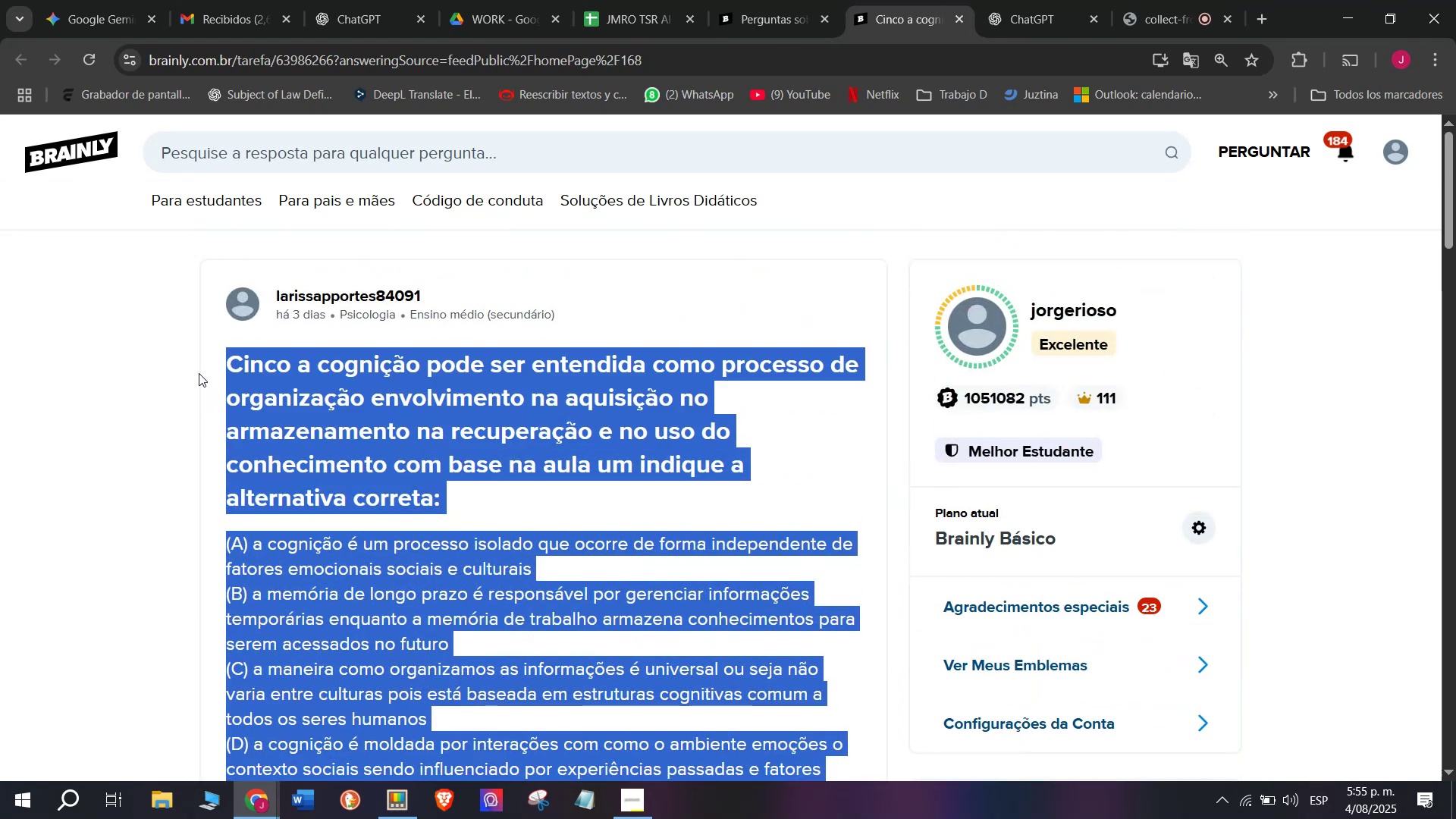 
key(Control+ControlLeft)
 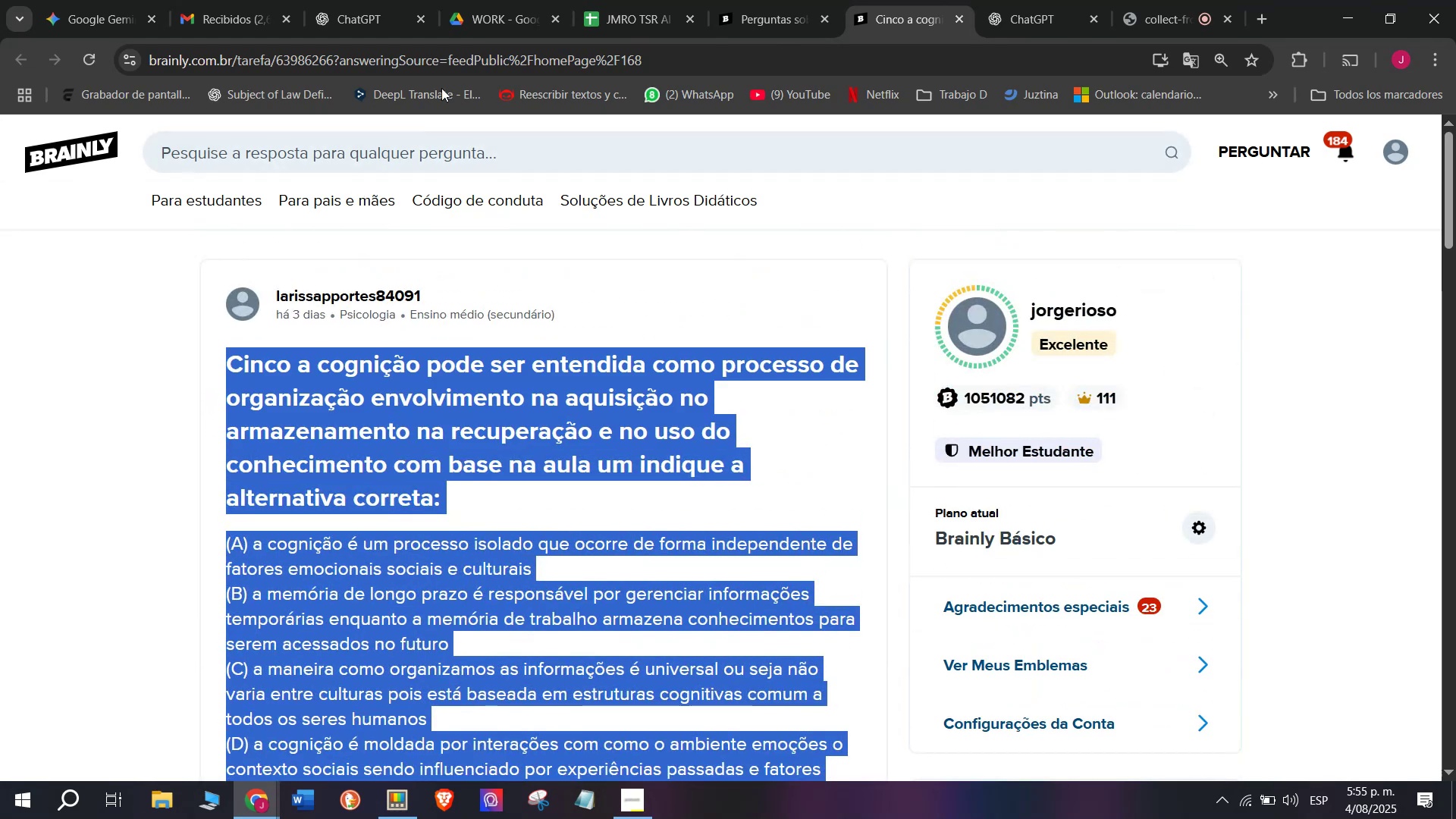 
key(Break)
 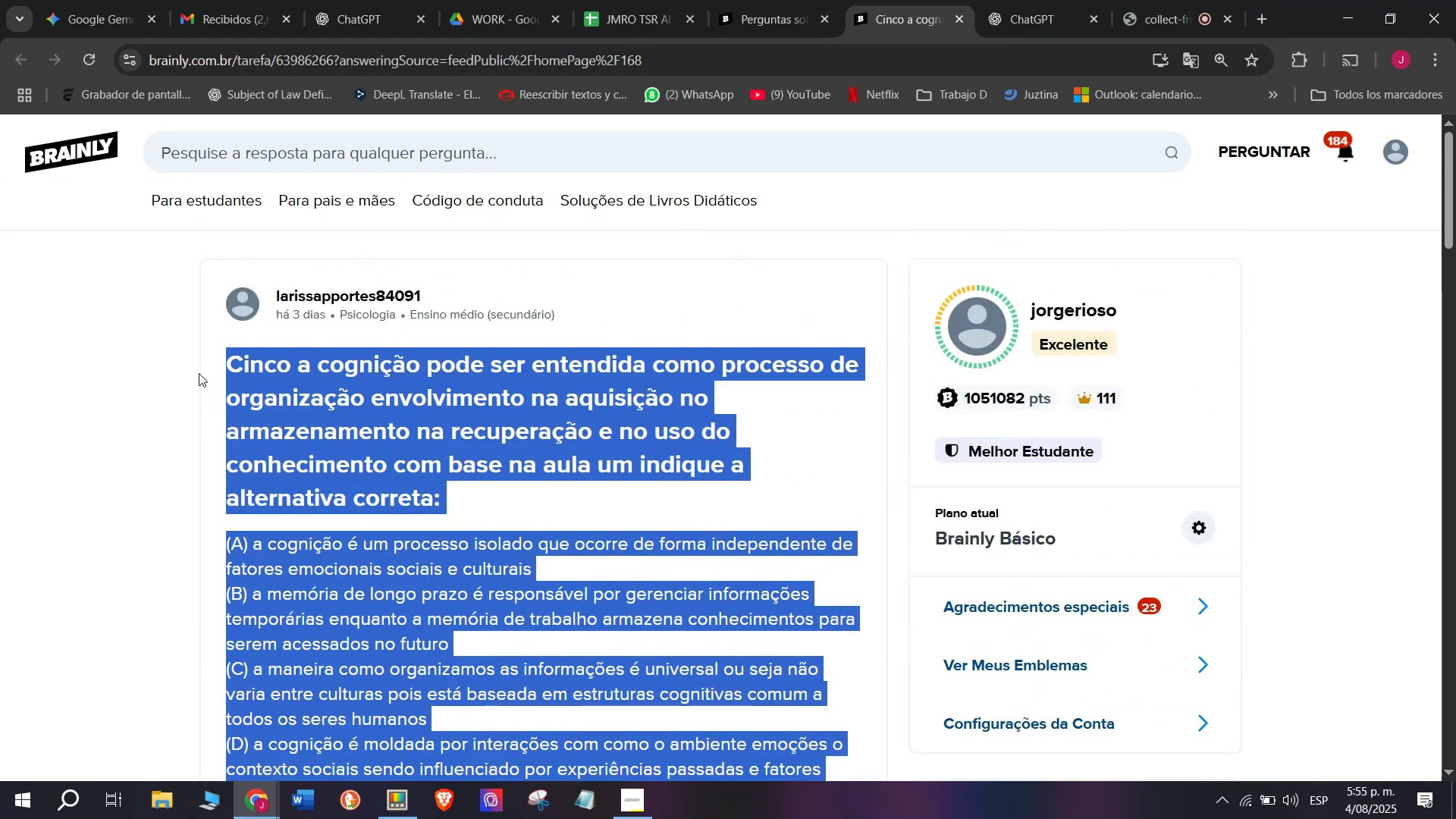 
key(Control+C)
 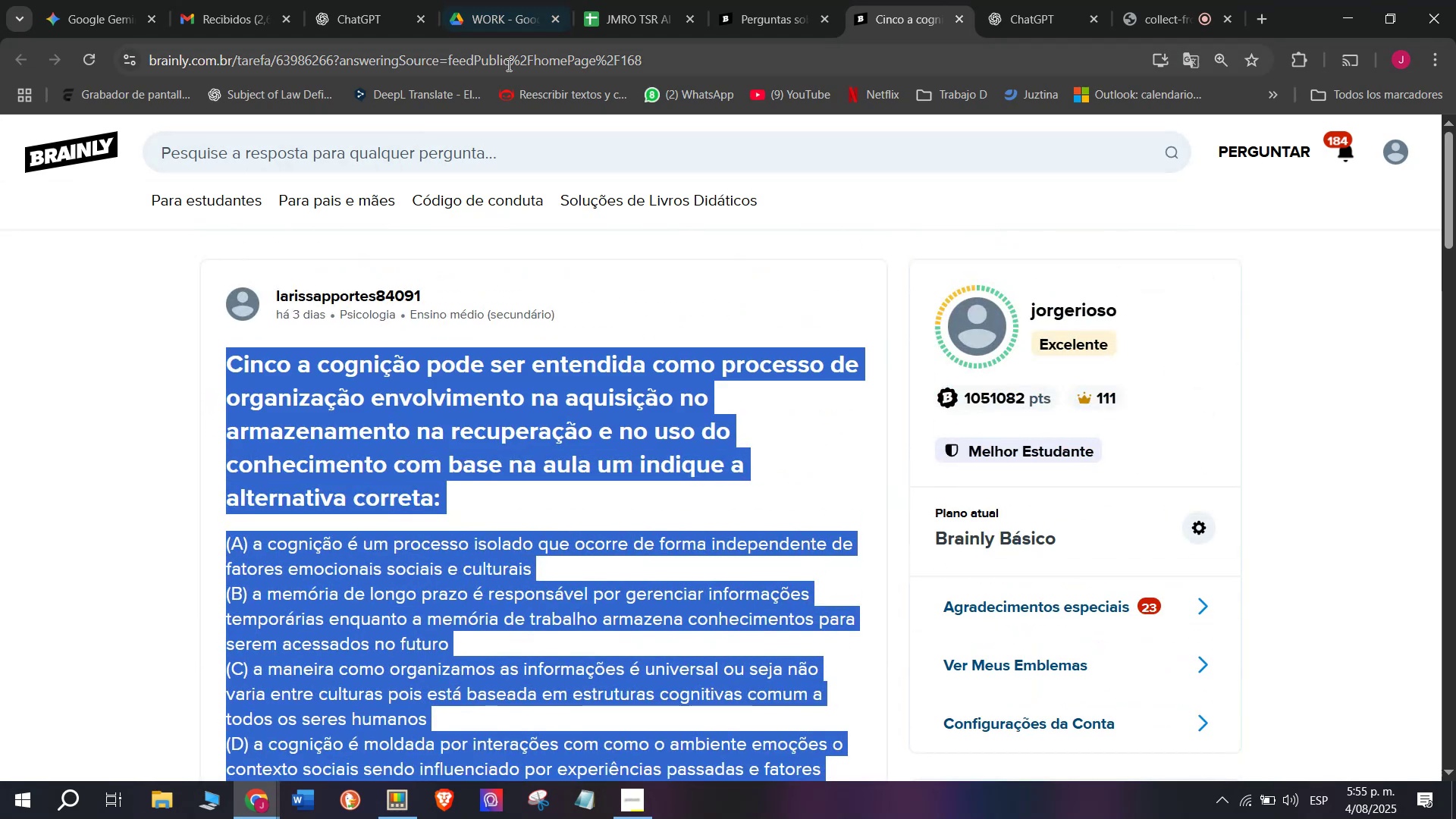 
double_click([507, 64])
 